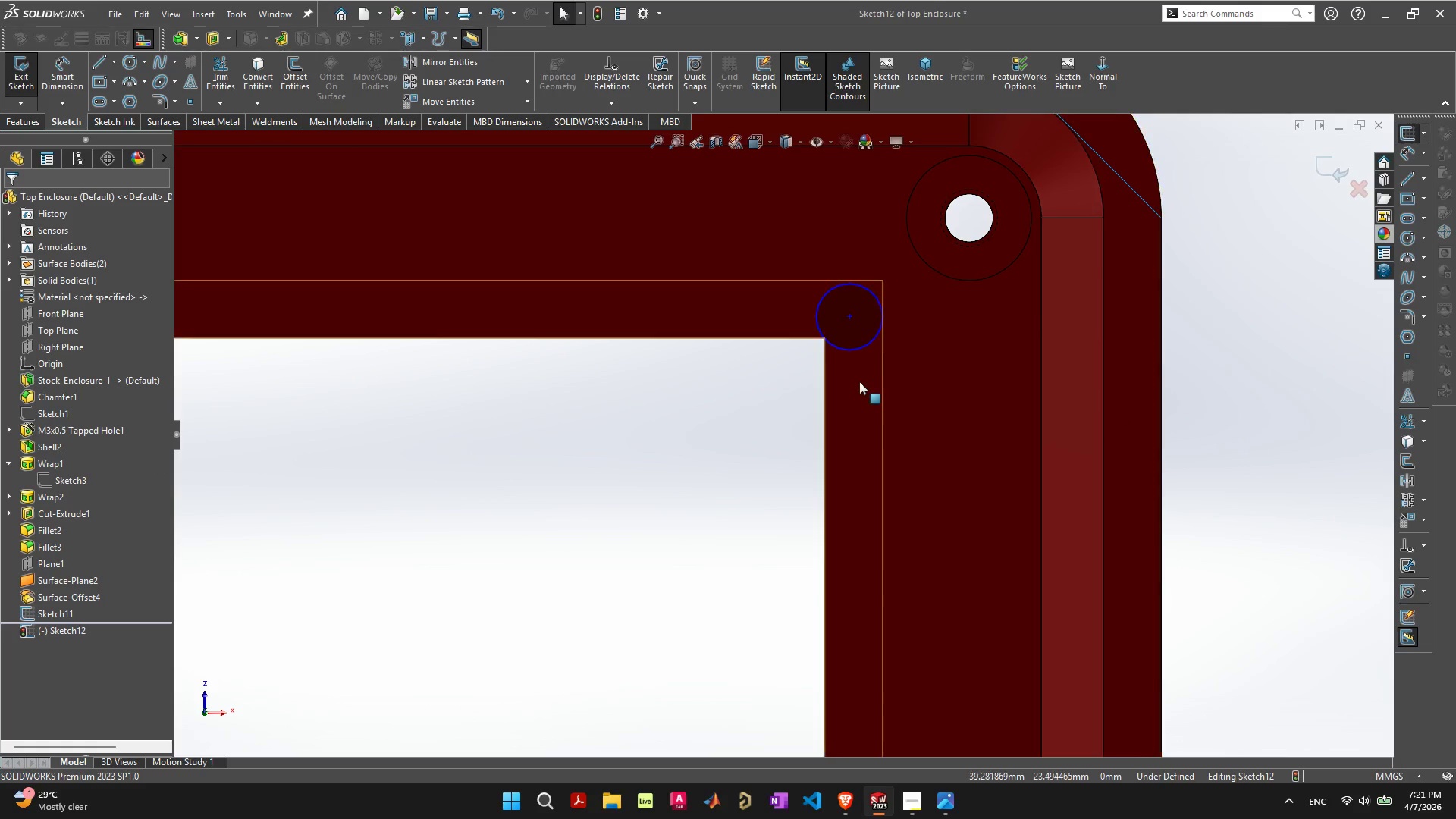 
scroll: coordinate [742, 398], scroll_direction: up, amount: 11.0
 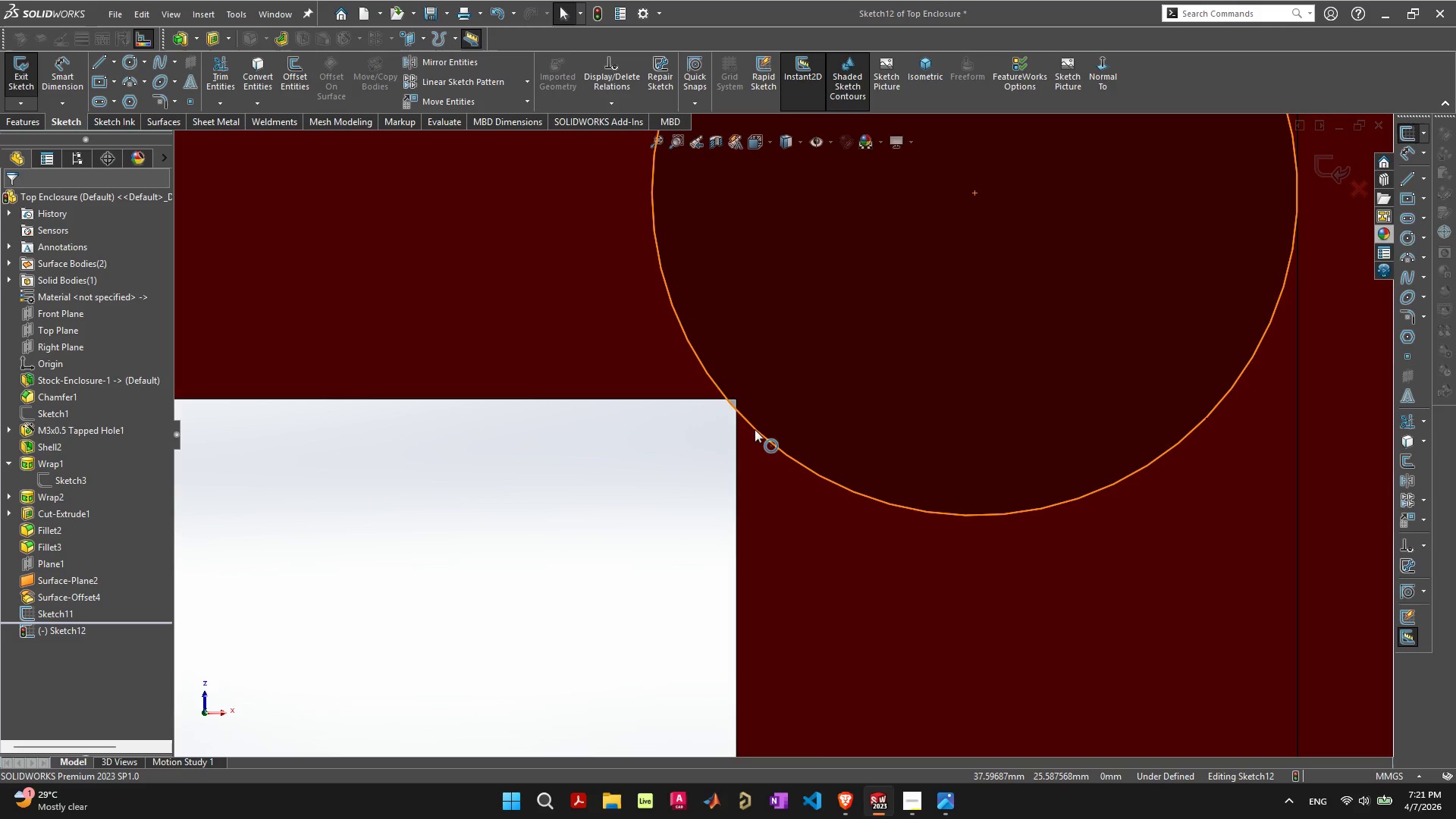 
left_click([755, 429])
 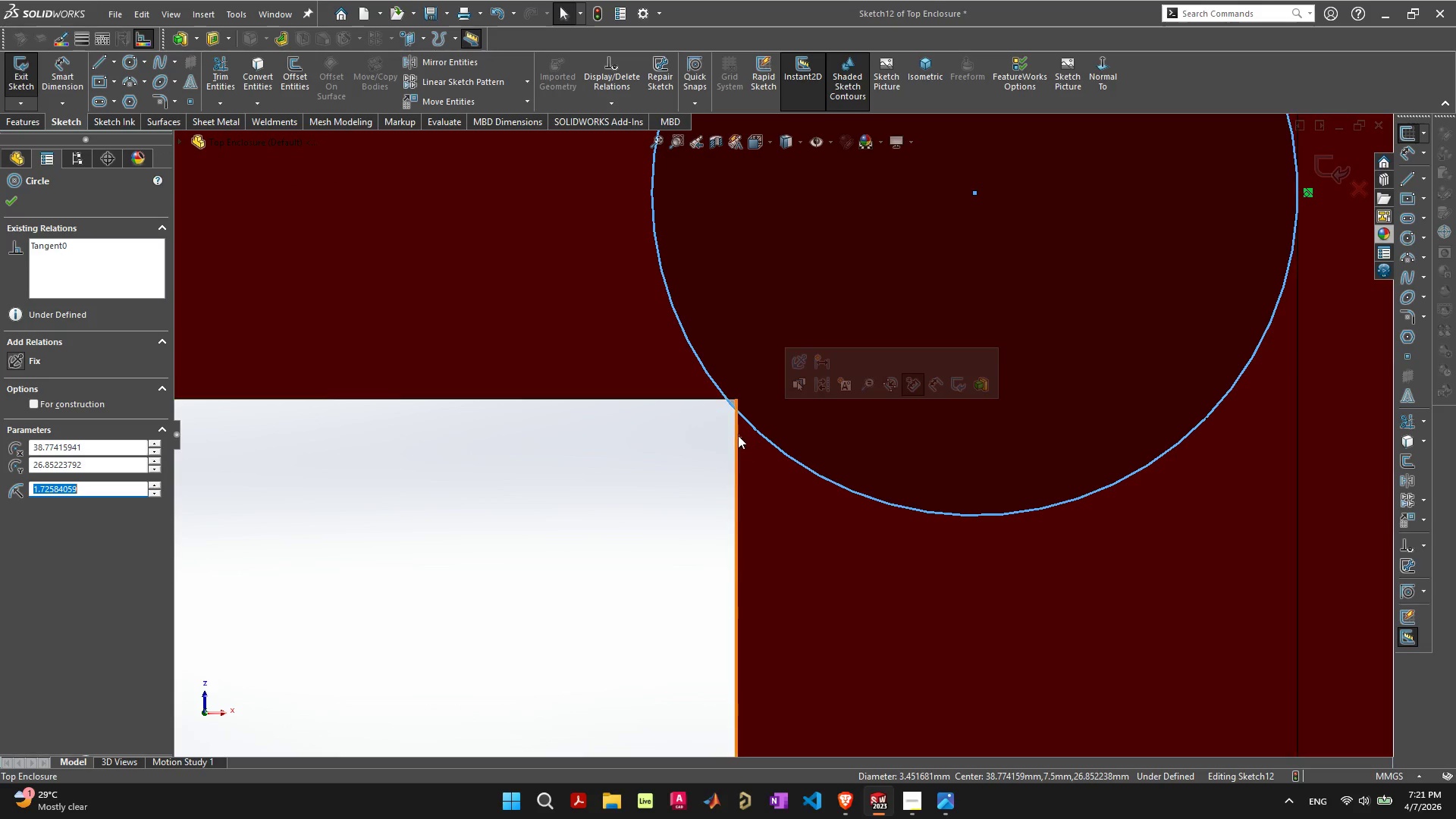 
hold_key(key=ShiftLeft, duration=0.5)
left_click([737, 435])
 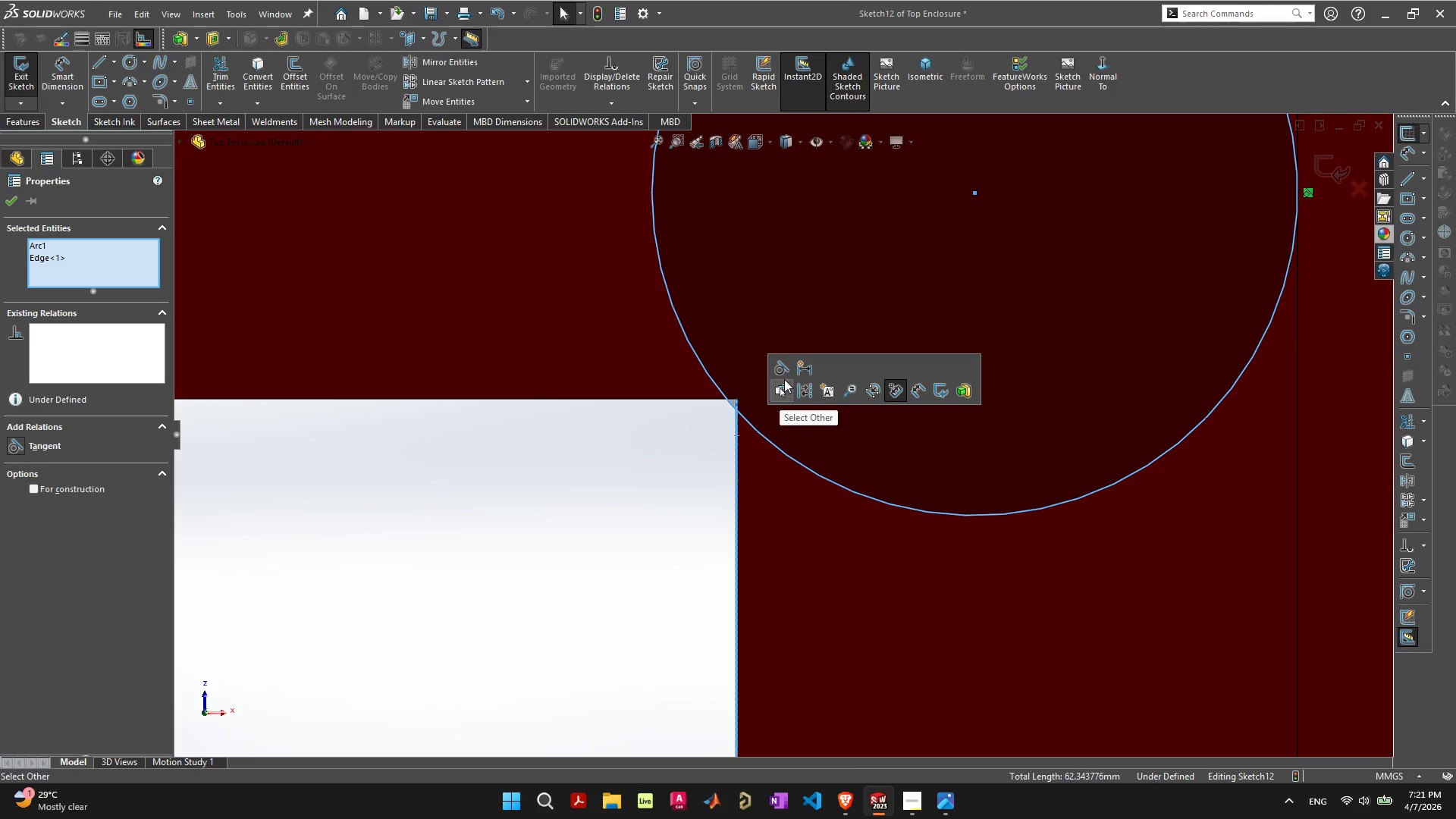 
left_click([783, 372])
 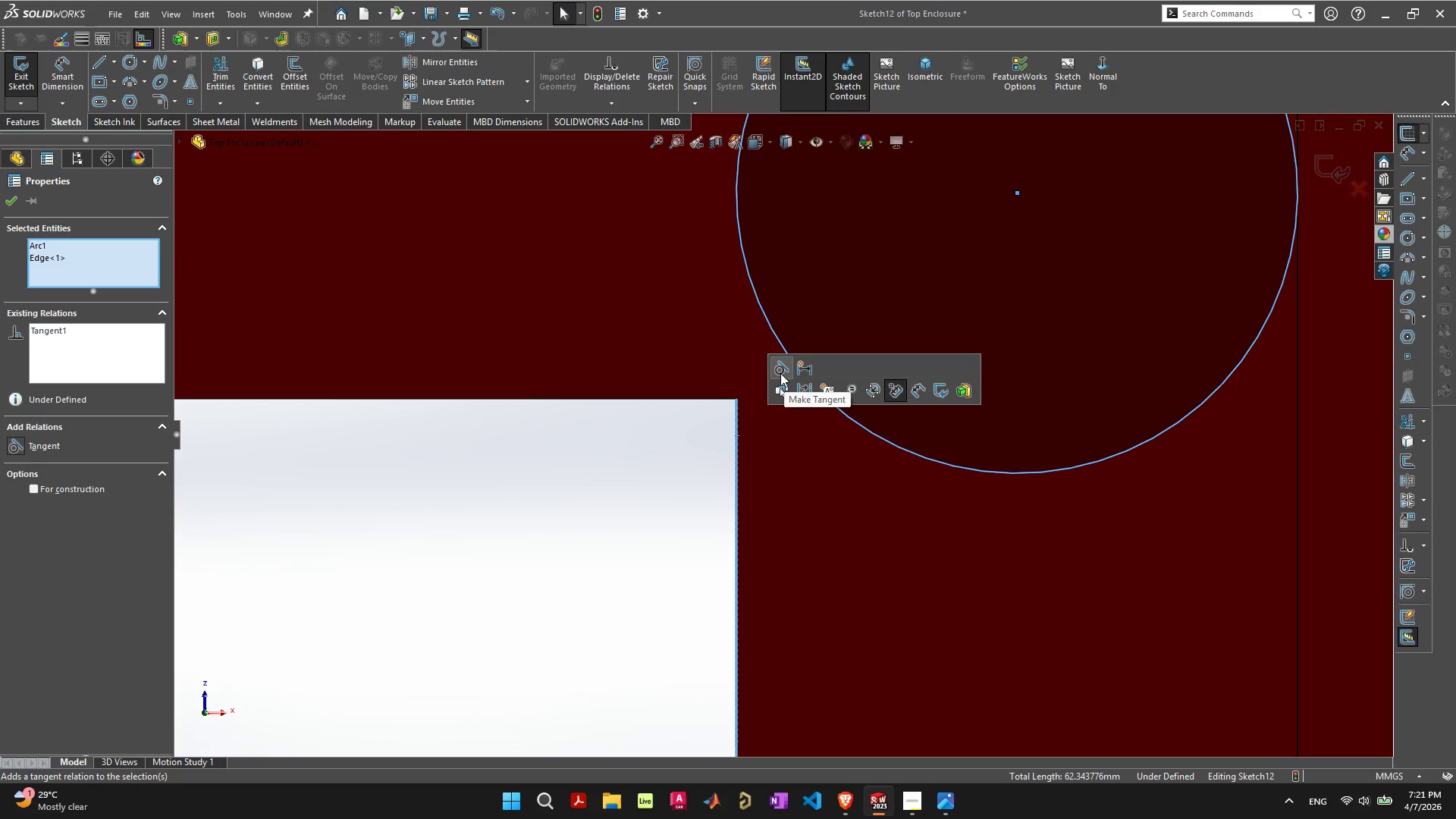 
scroll: coordinate [780, 406], scroll_direction: down, amount: 5.0
 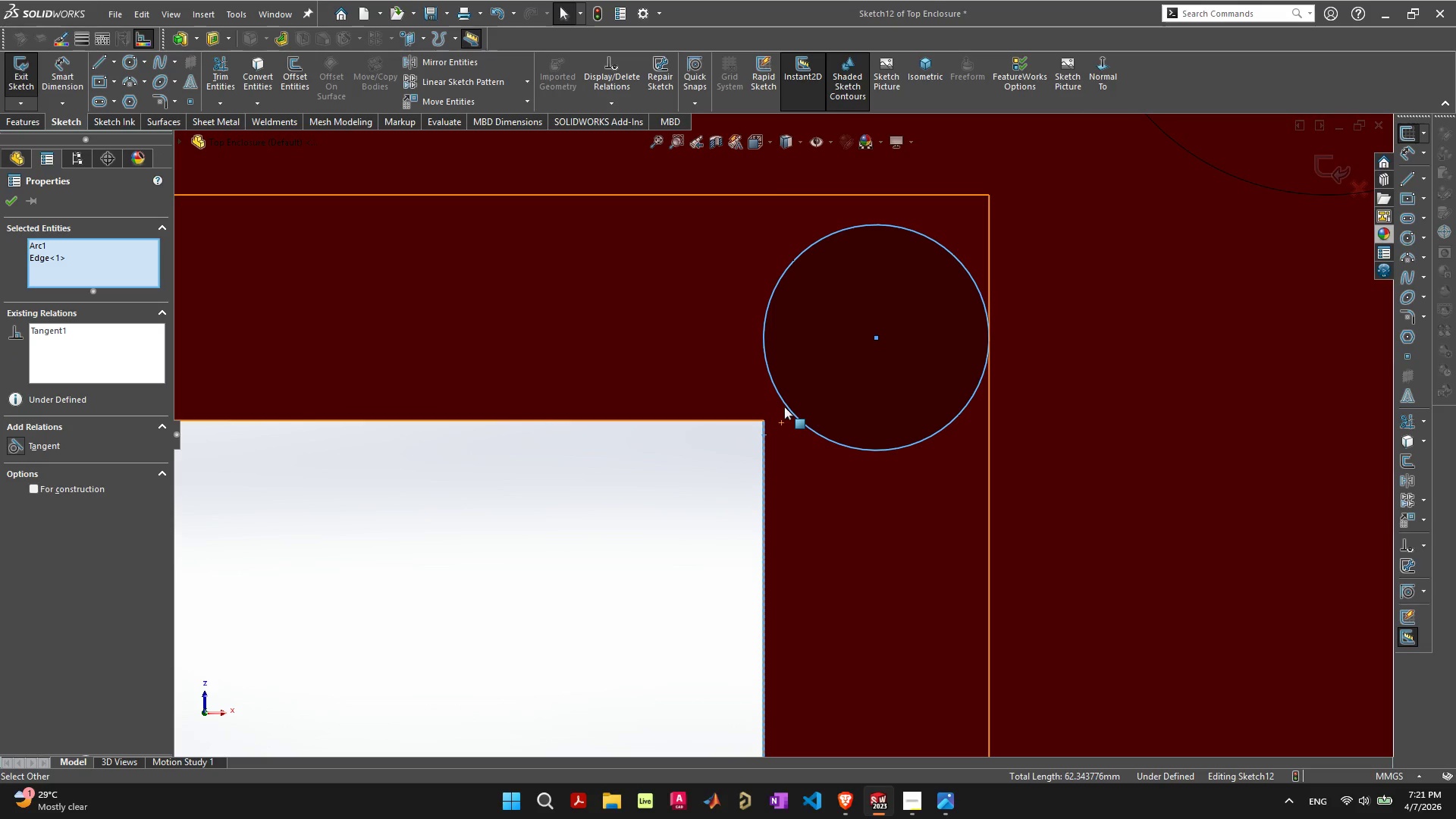 
key(Control+Z)
 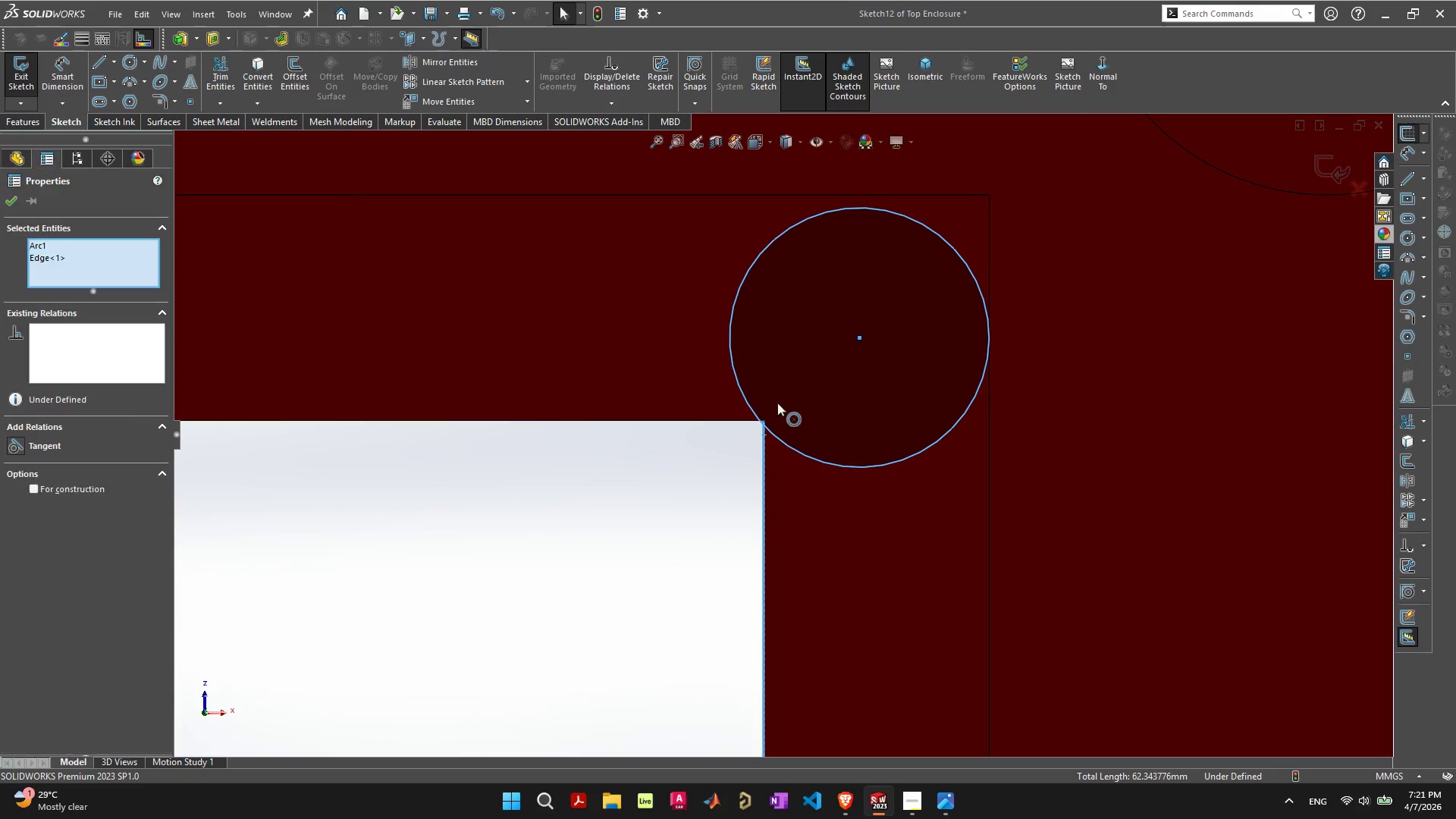 
scroll: coordinate [768, 435], scroll_direction: up, amount: 7.0
 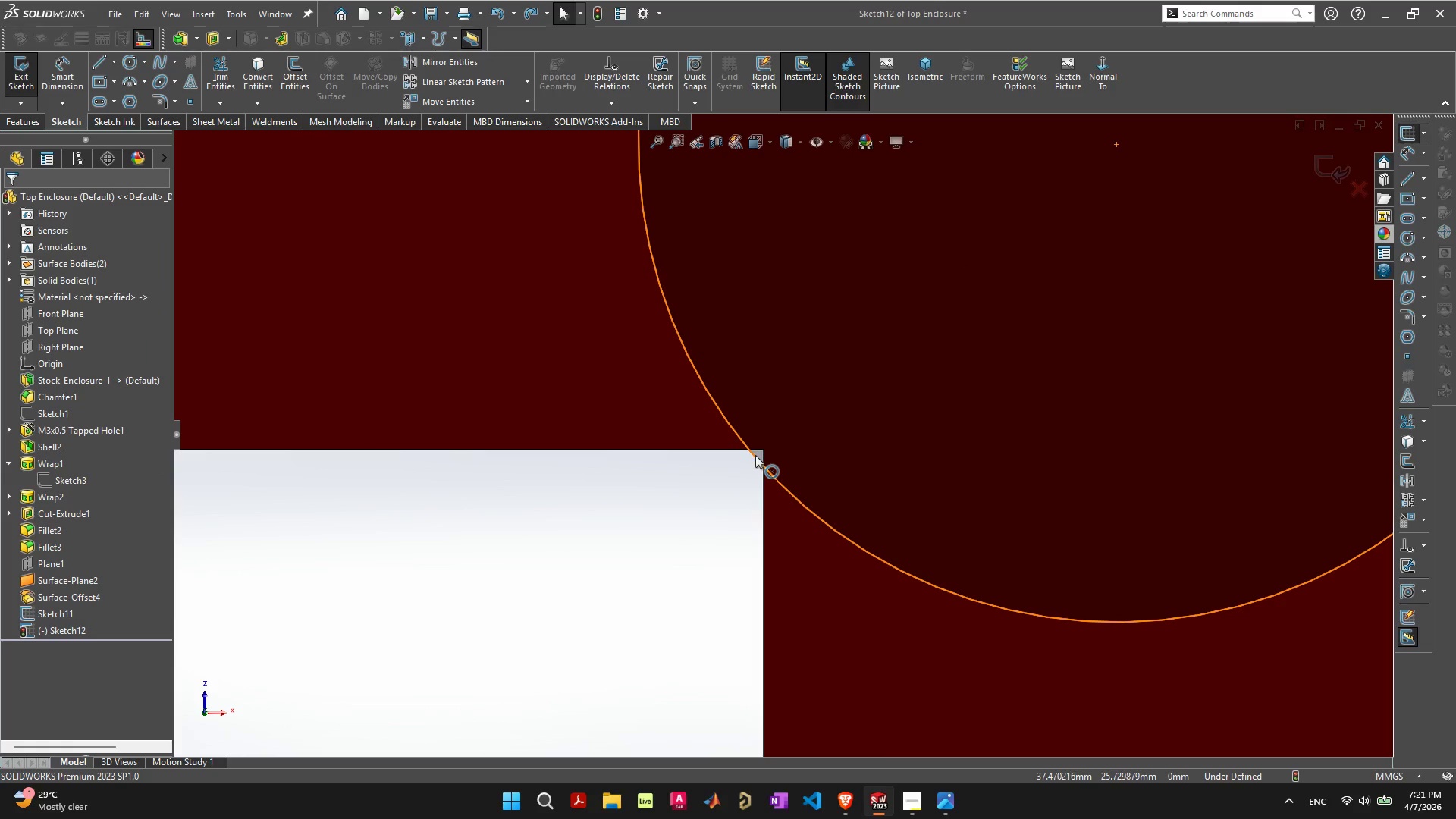 
left_click([755, 455])
 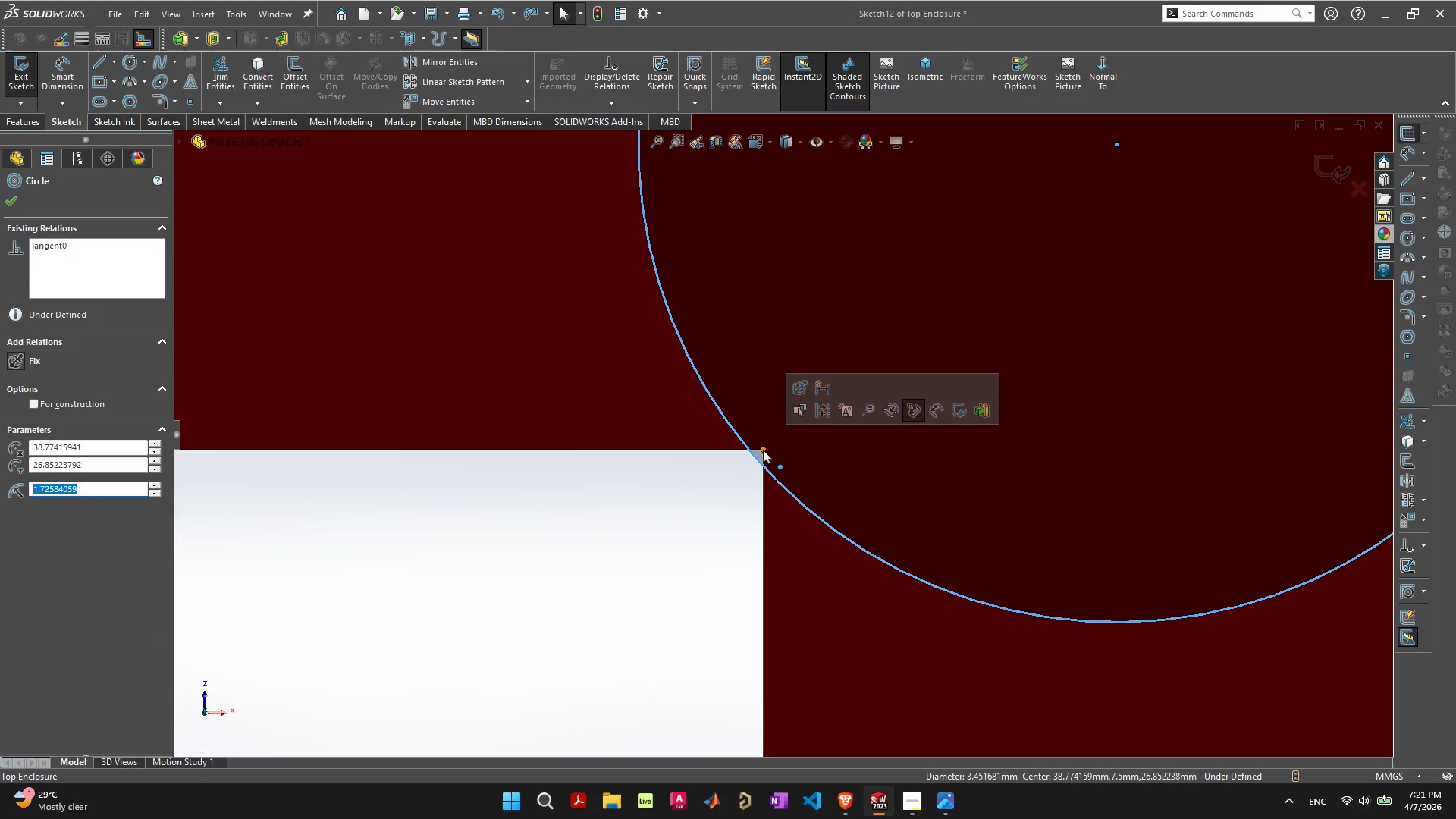 
hold_key(key=ControlLeft, duration=1.08)
left_click([763, 450])
 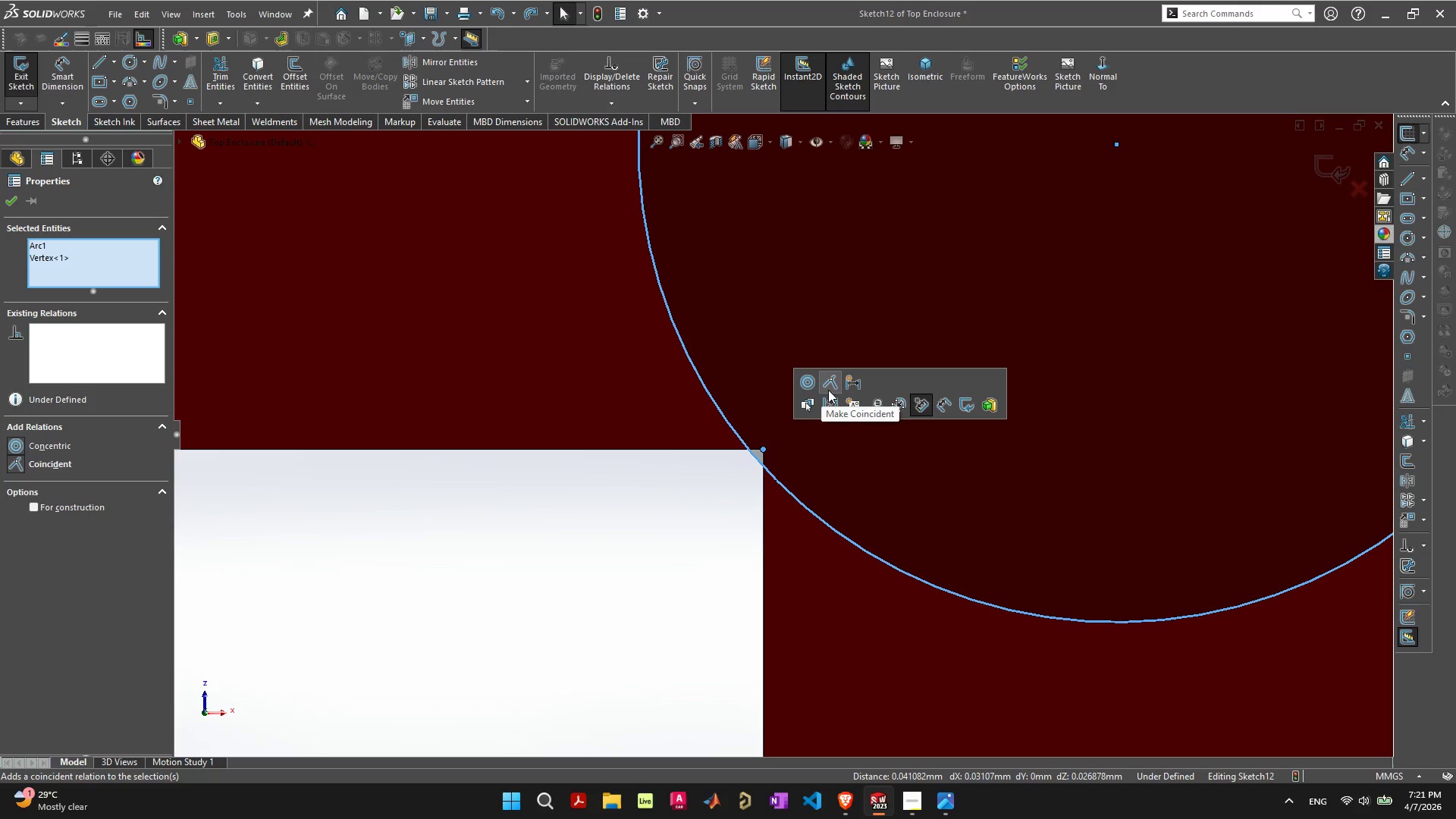 
left_click([830, 389])
 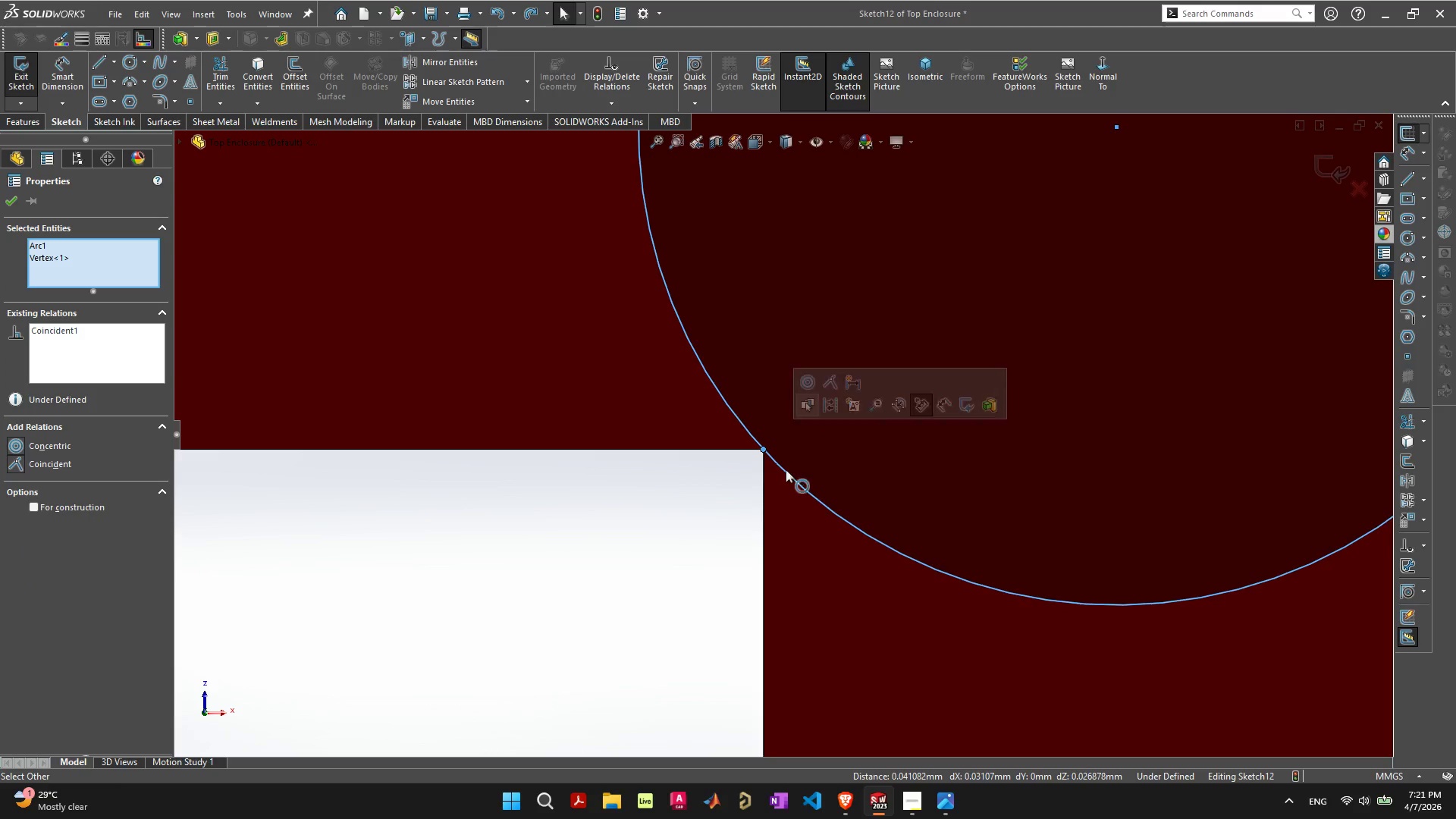 
scroll: coordinate [786, 483], scroll_direction: down, amount: 9.0
 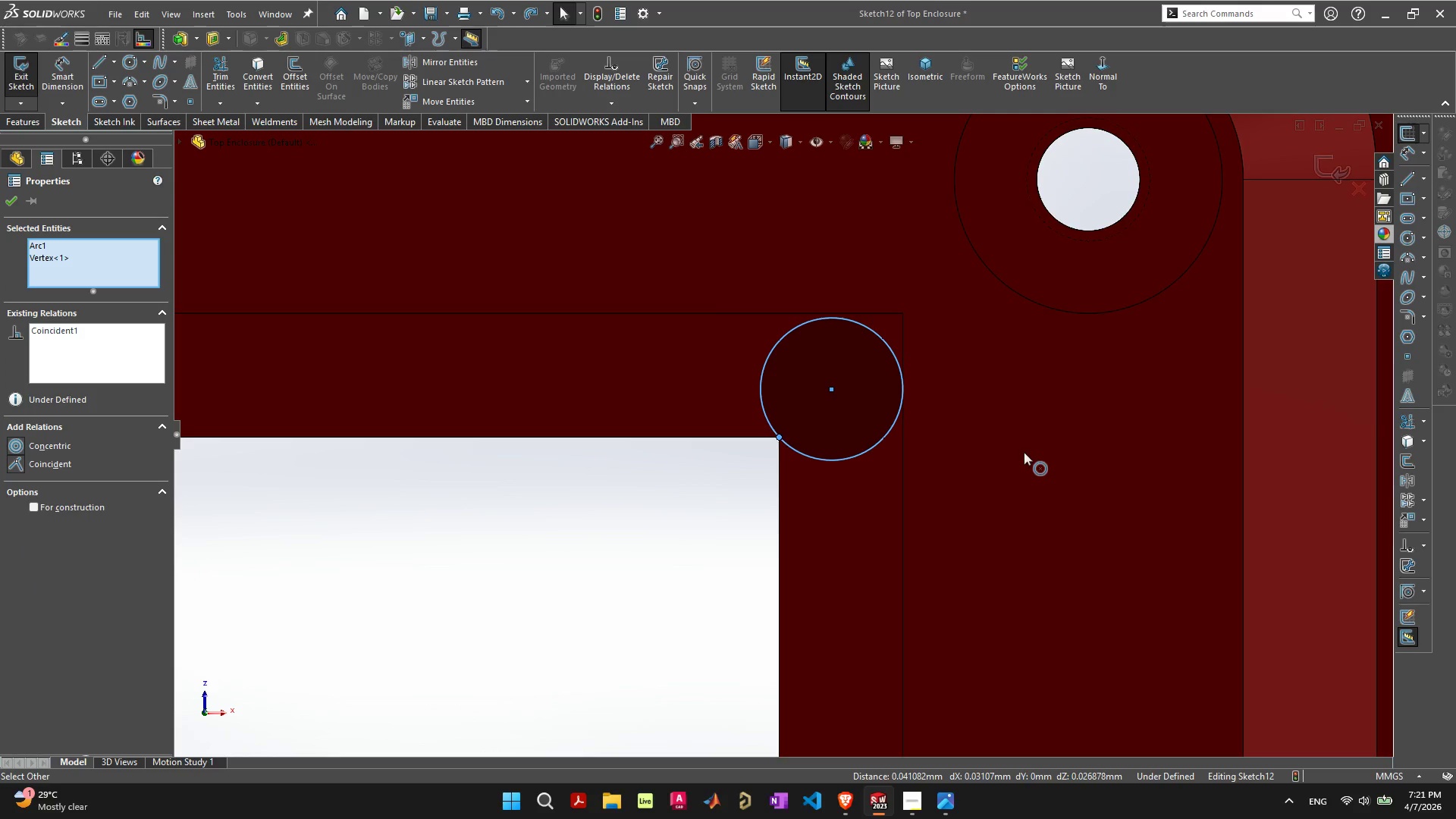 
left_click([1024, 451])
 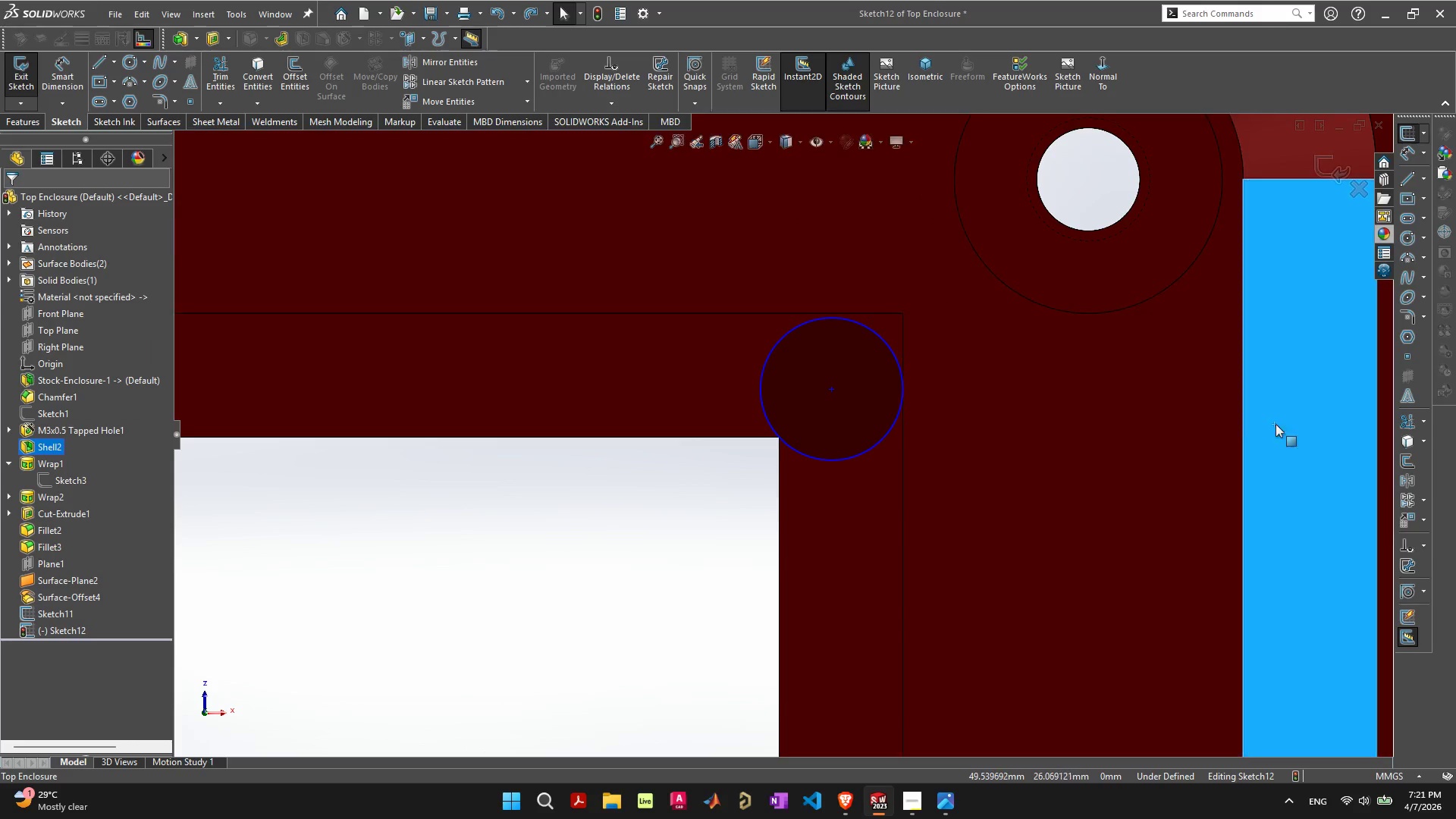 
scroll: coordinate [808, 450], scroll_direction: down, amount: 10.0
 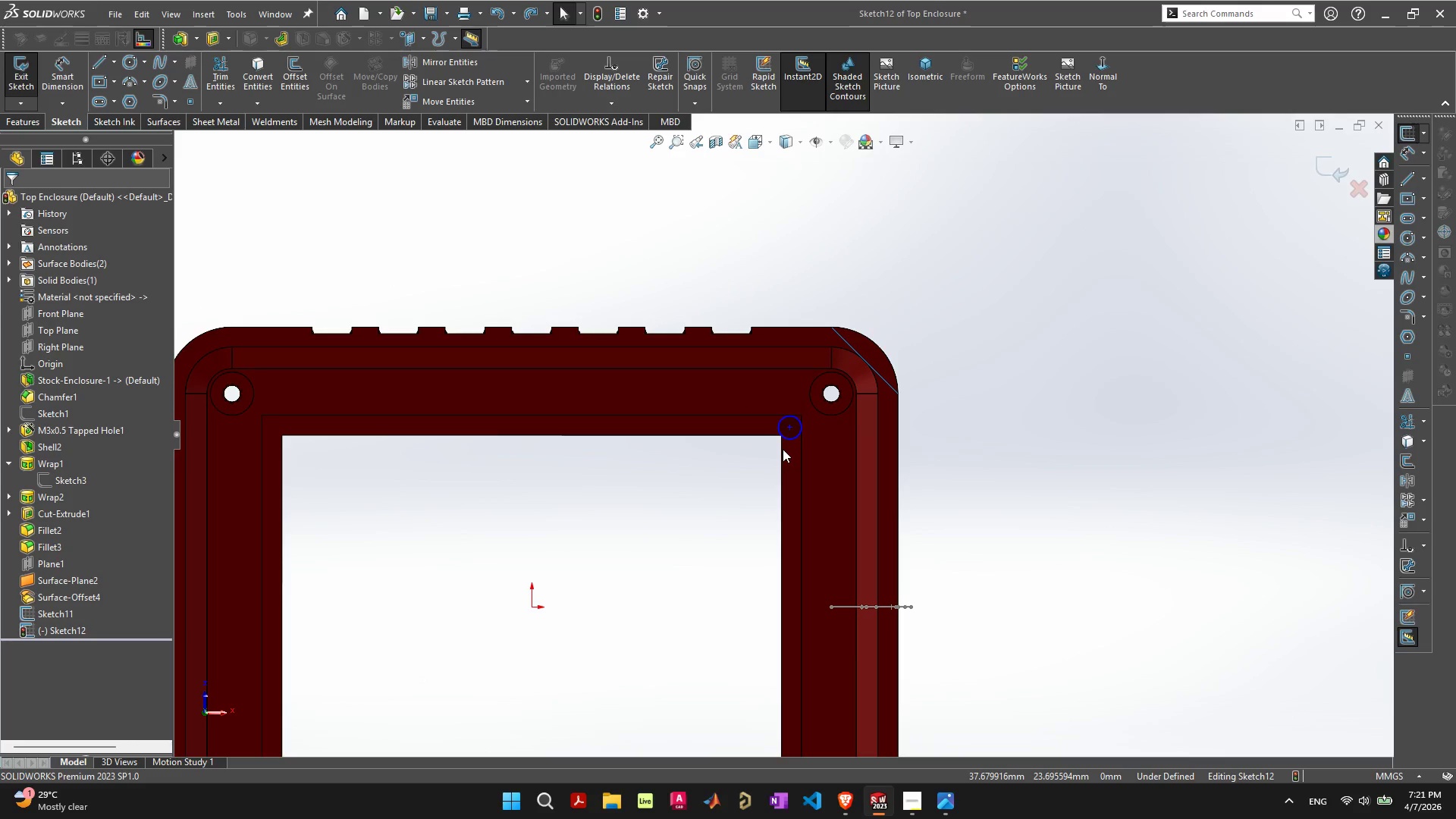 
scroll: coordinate [768, 439], scroll_direction: up, amount: 2.0
 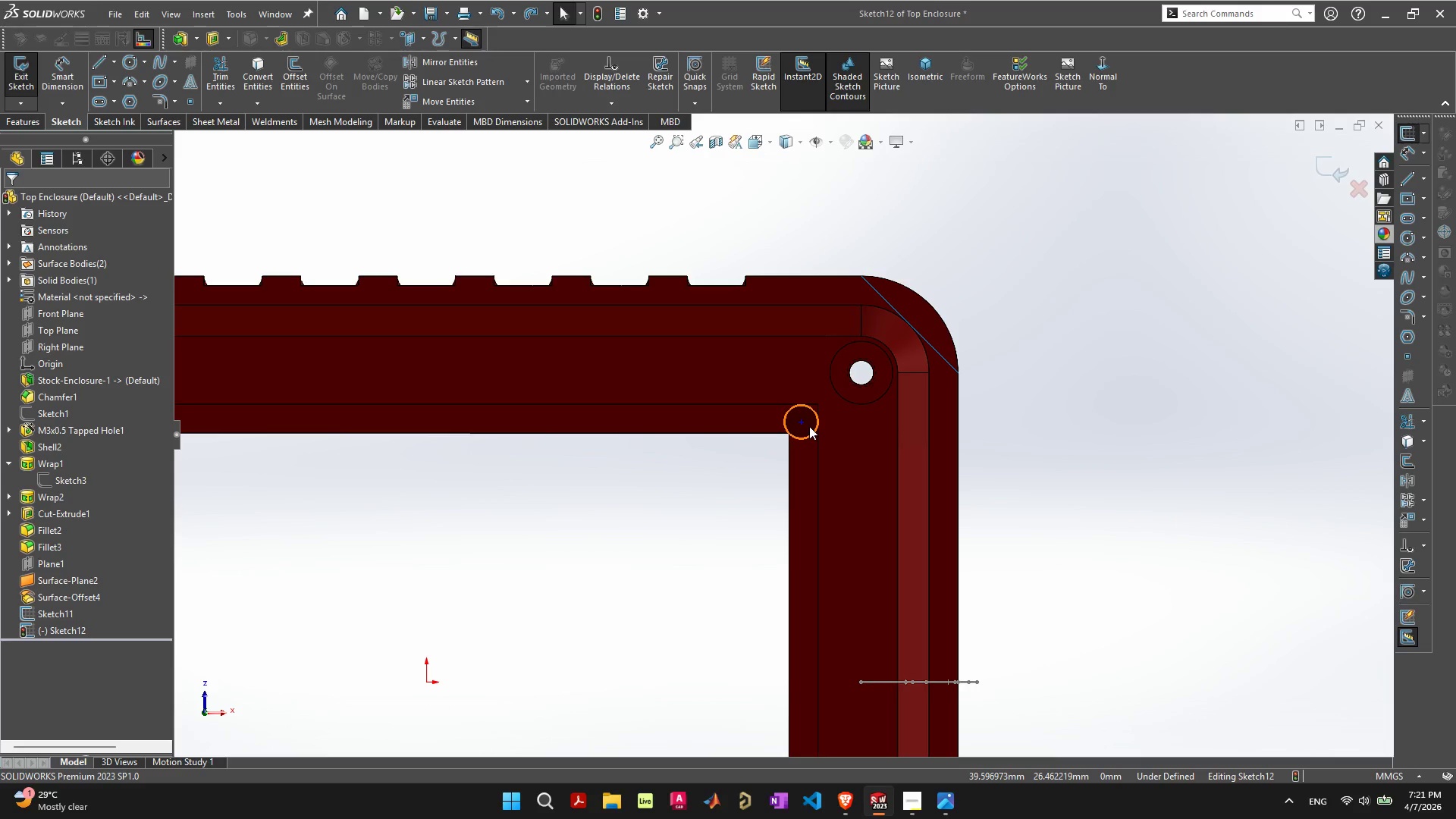 
scroll: coordinate [809, 426], scroll_direction: down, amount: 3.0
 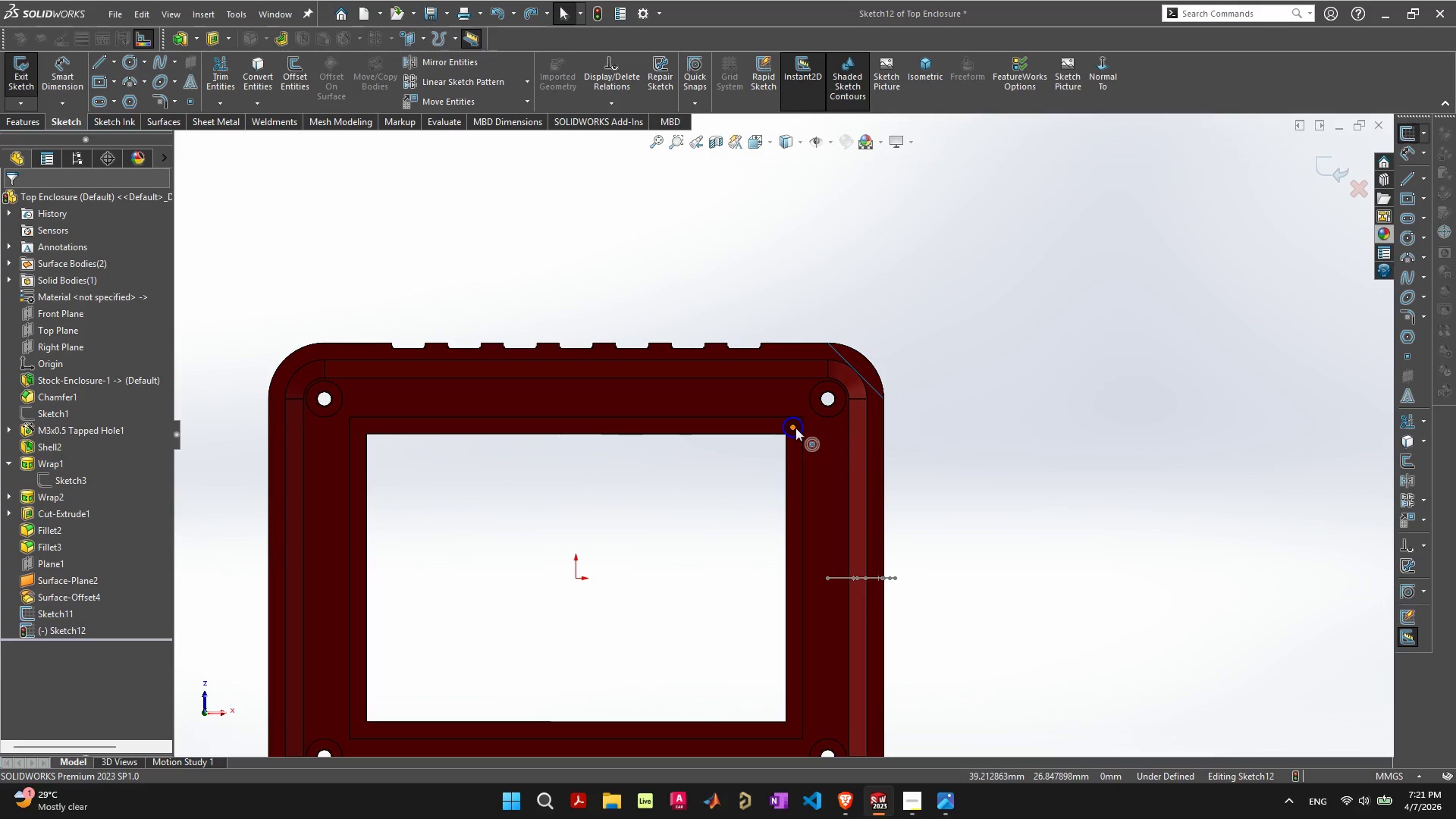 
left_click([795, 428])
 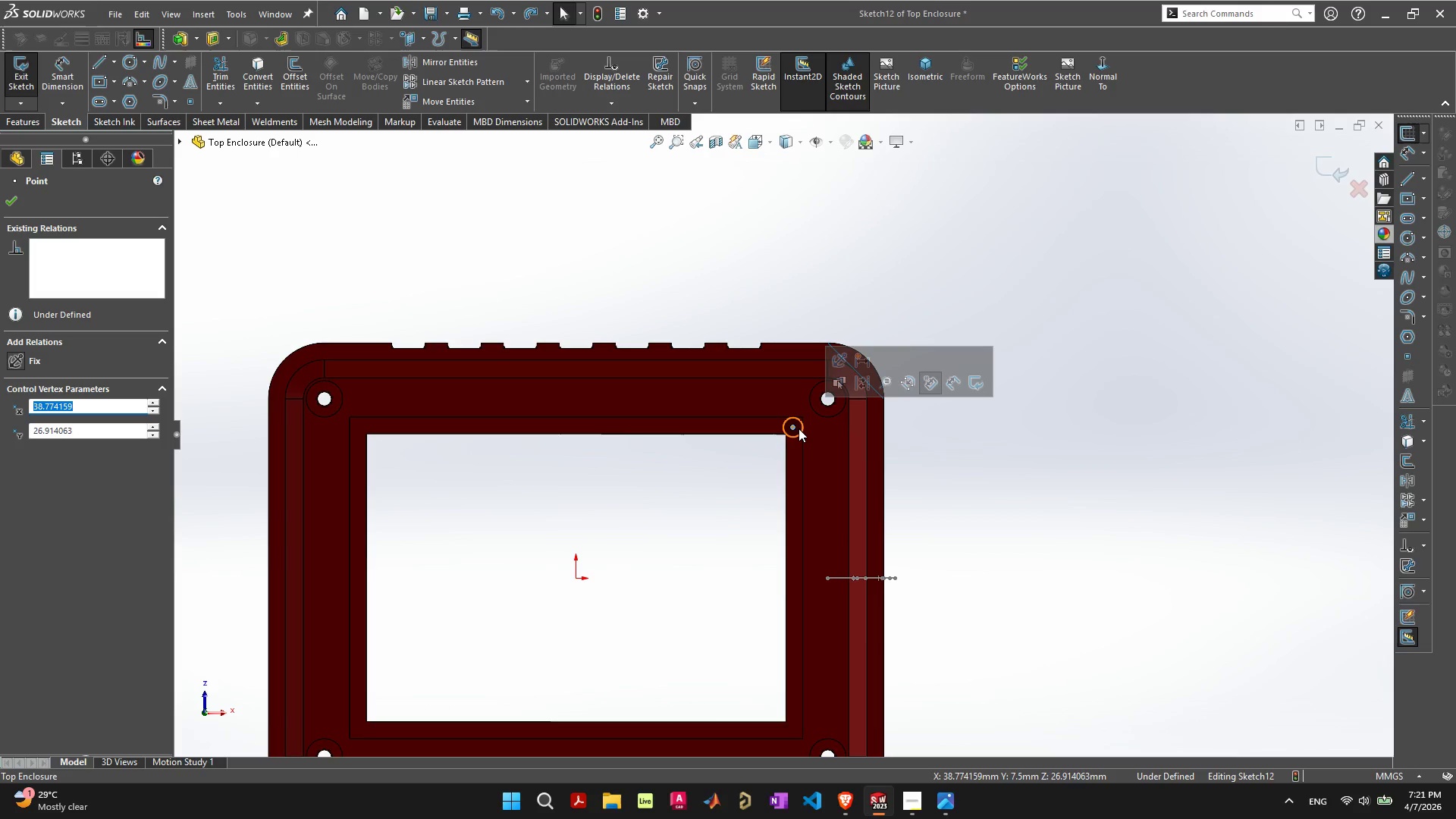 
left_click([1014, 478])
 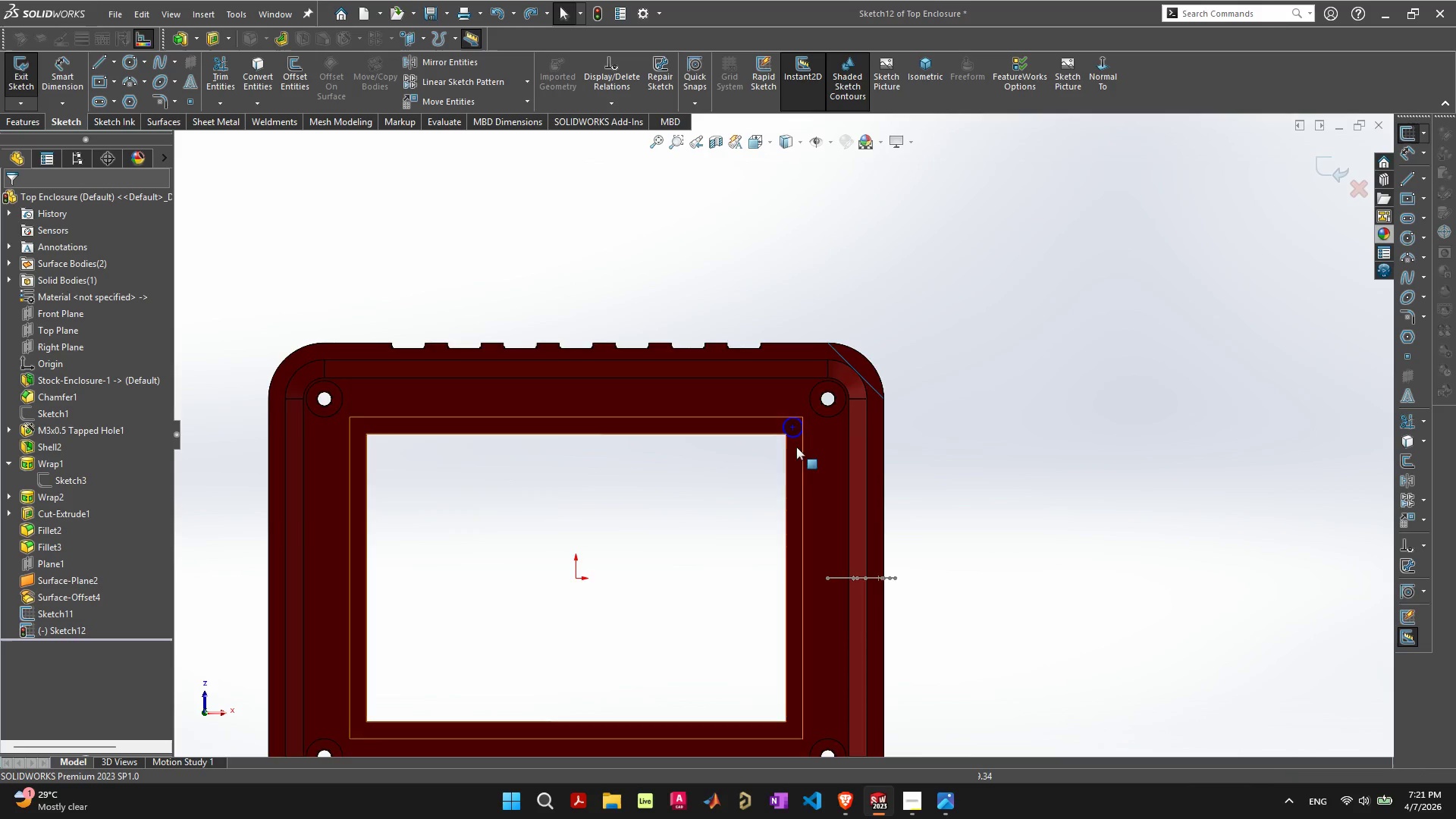 
scroll: coordinate [804, 432], scroll_direction: up, amount: 8.0
 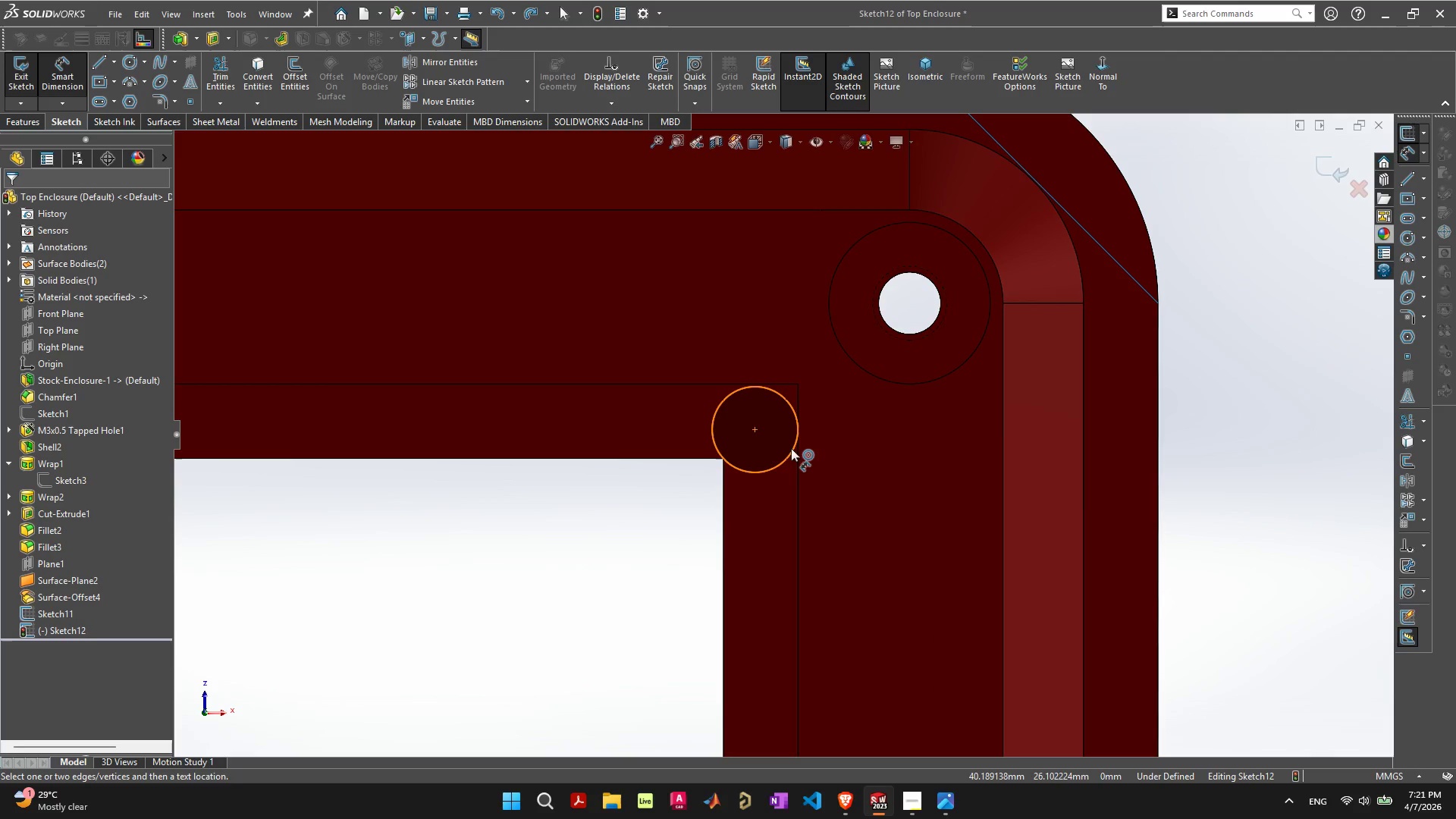 
double_click([849, 437])
 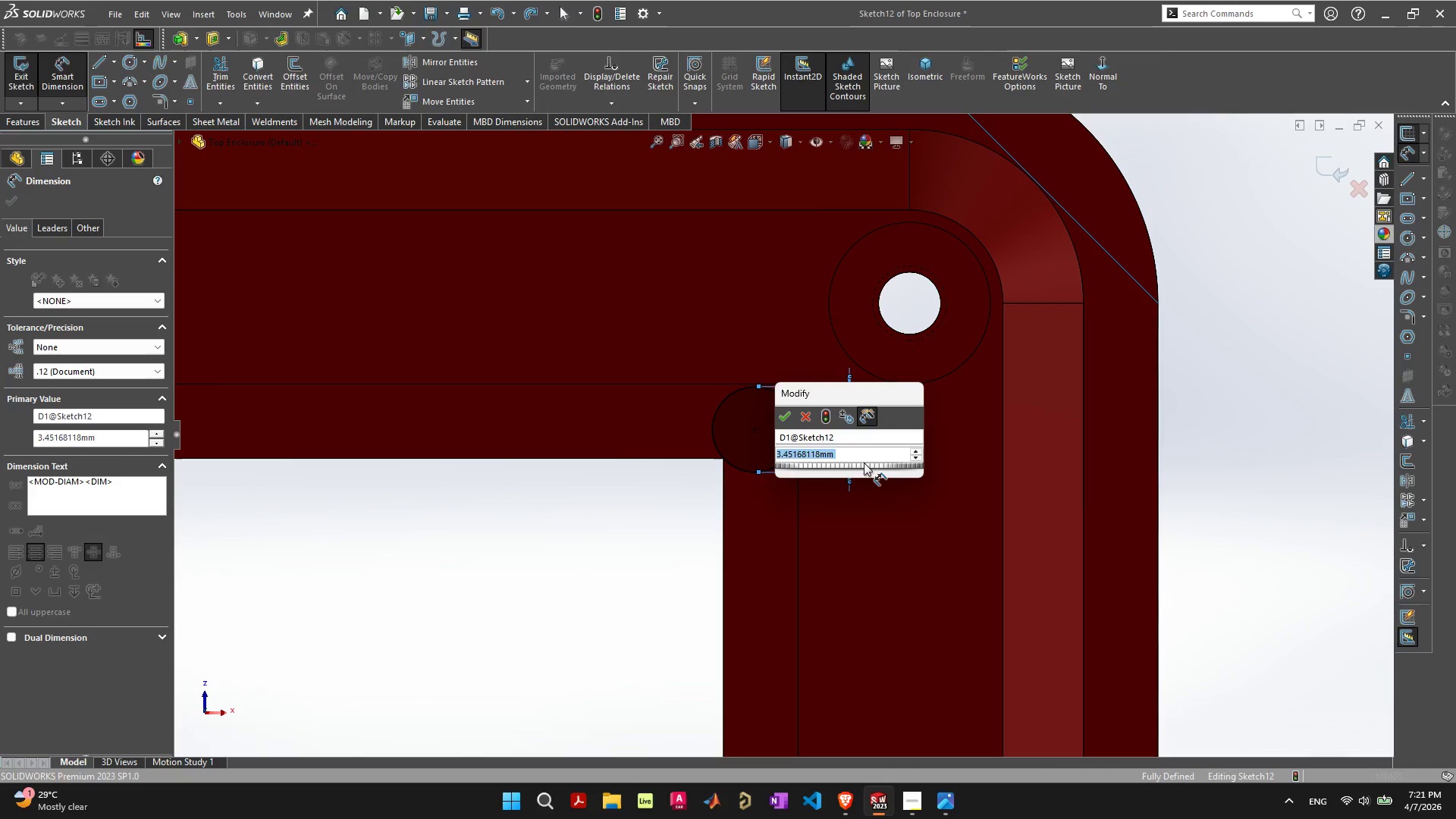 
key(Enter)
 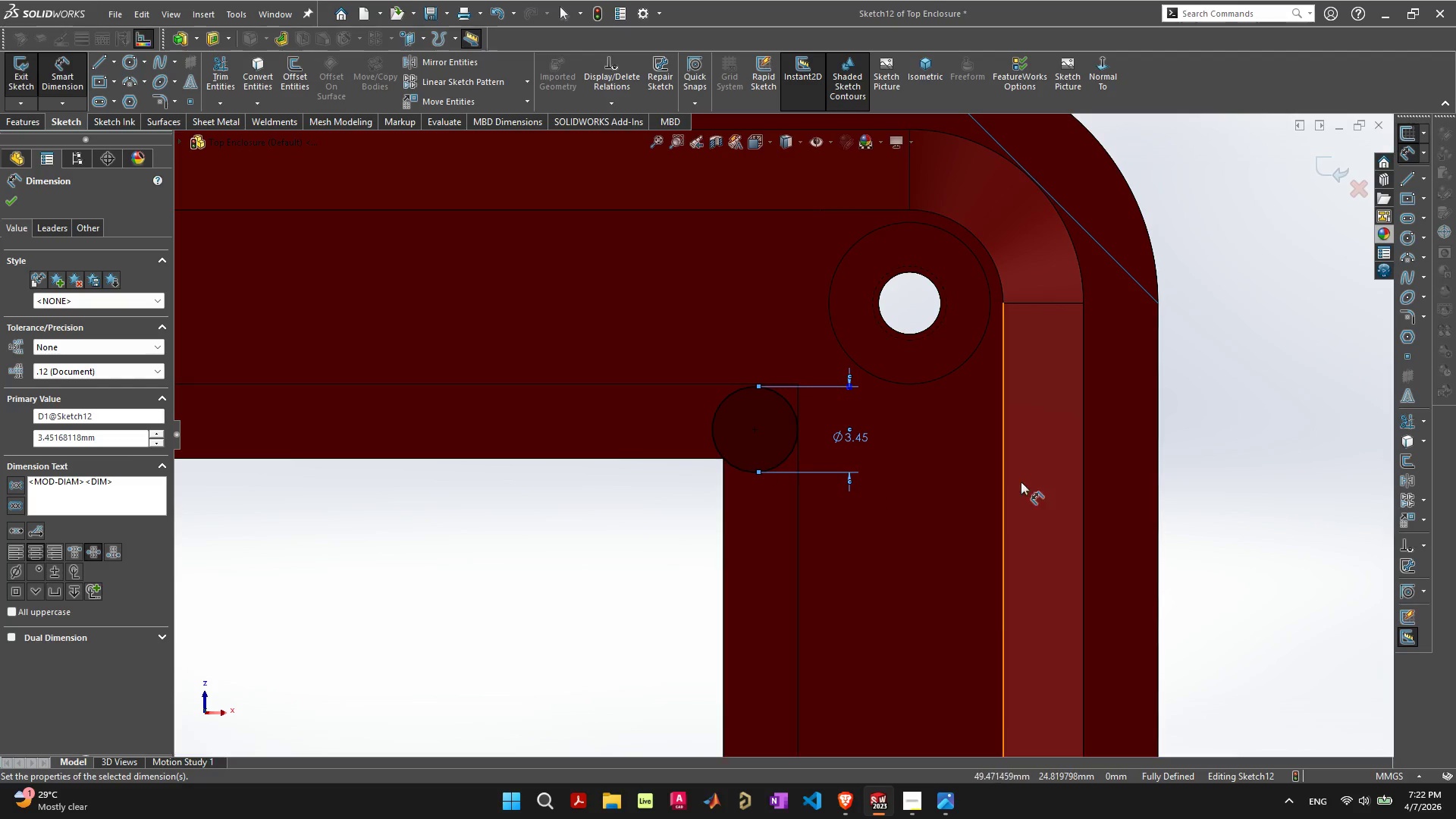 
left_click([1241, 457])
 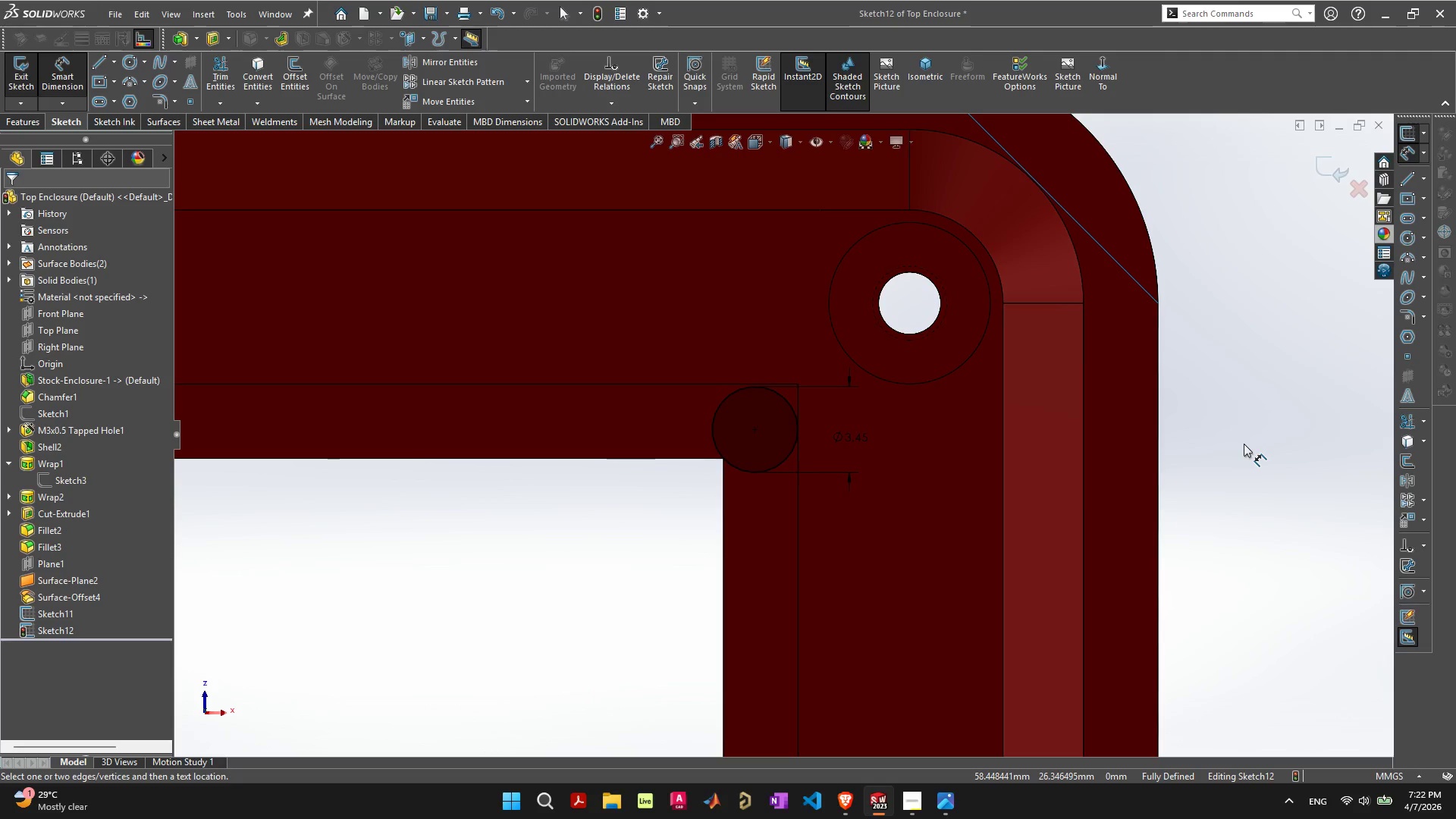 
wait(7.91)
 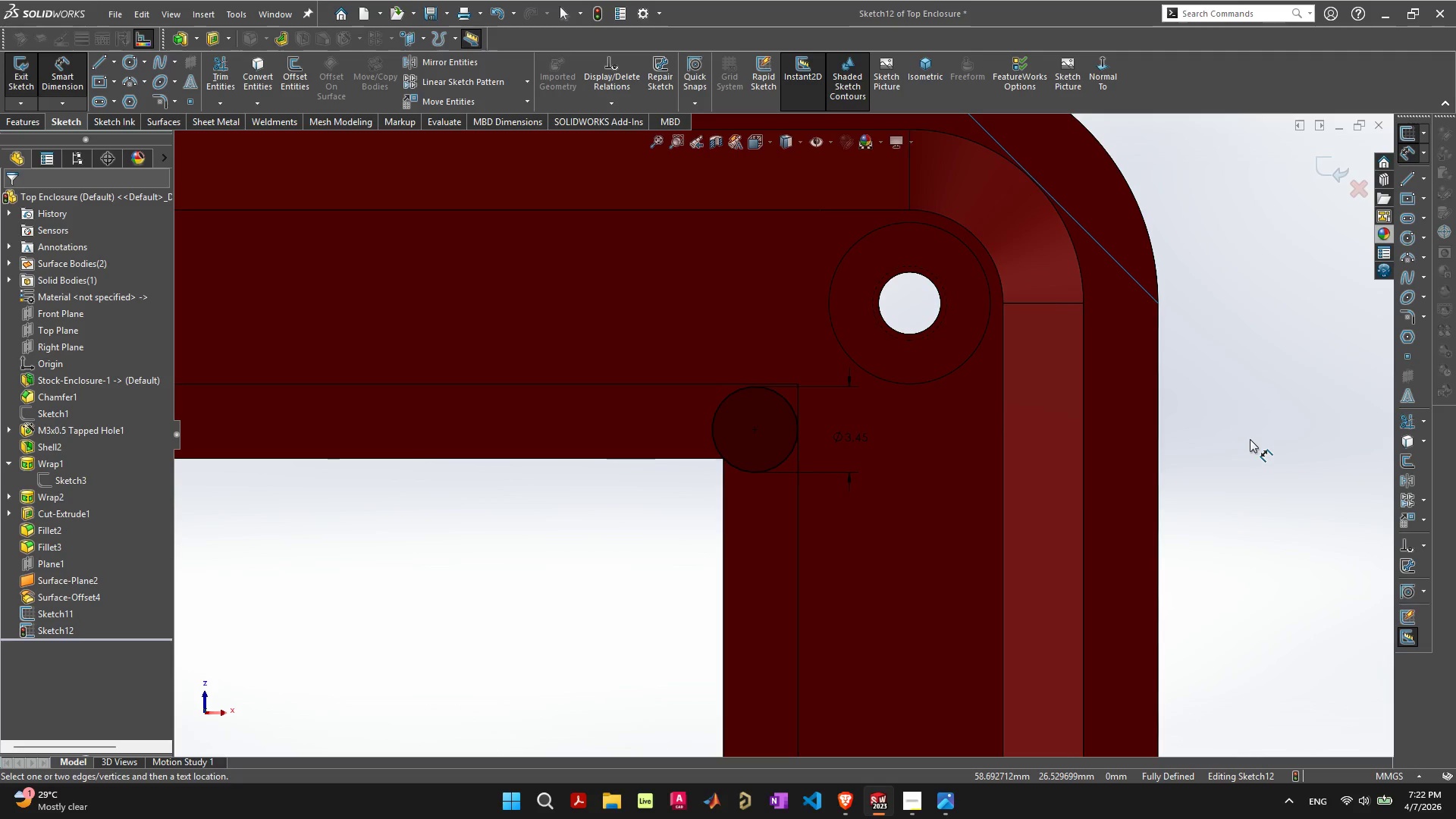 
left_click([1238, 397])
 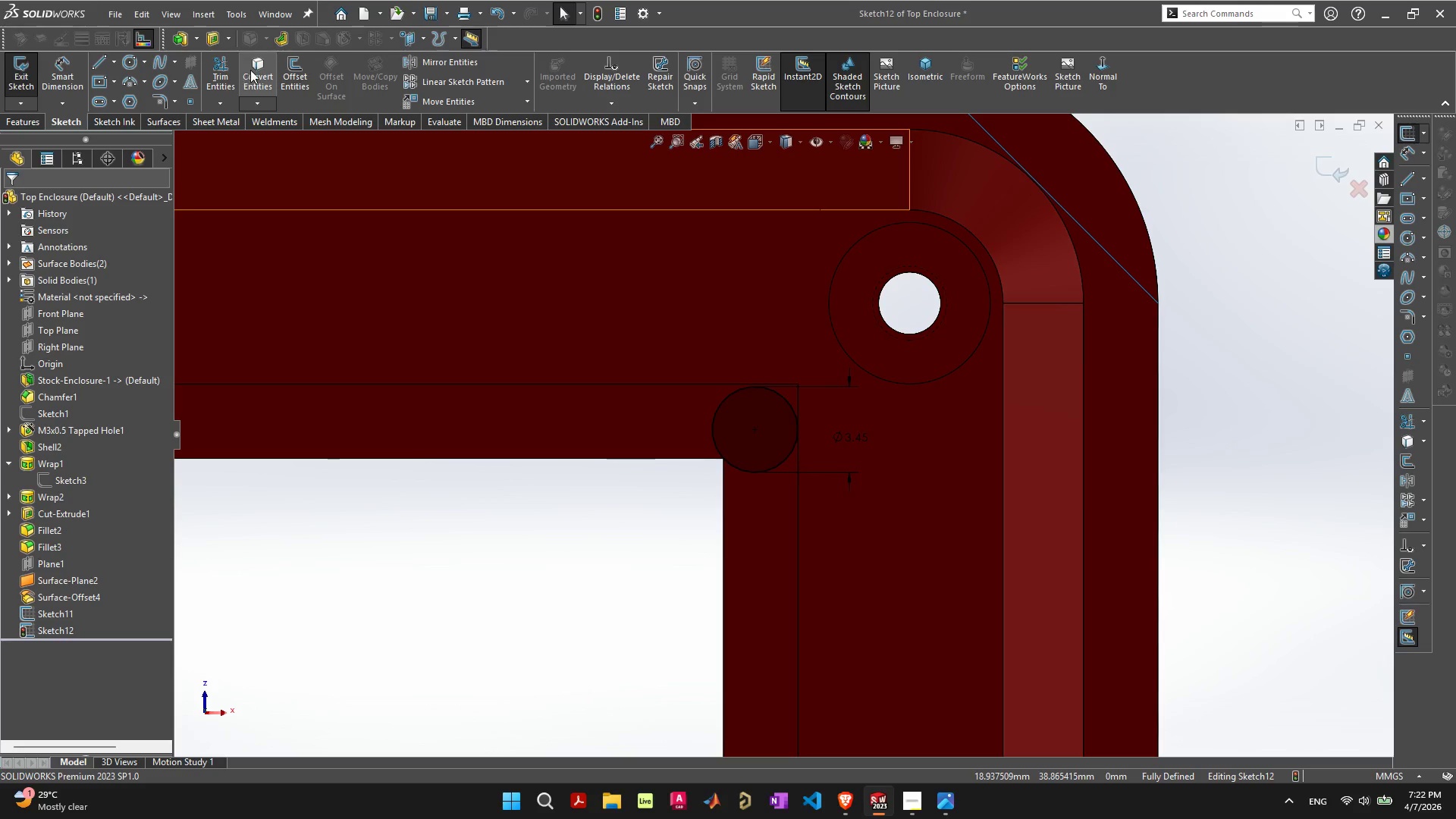 
left_click([20, 123])
 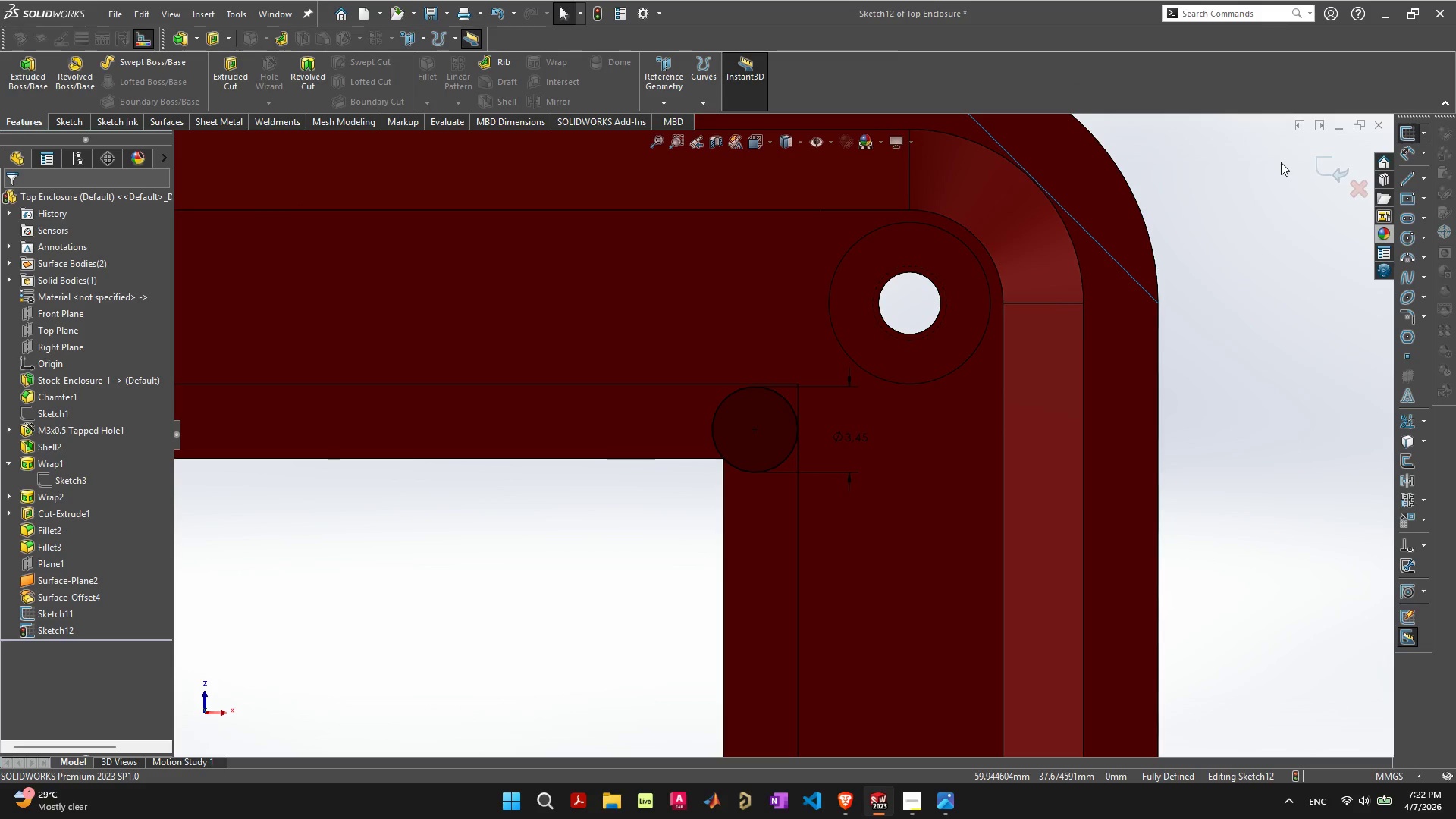 
left_click([1322, 171])
 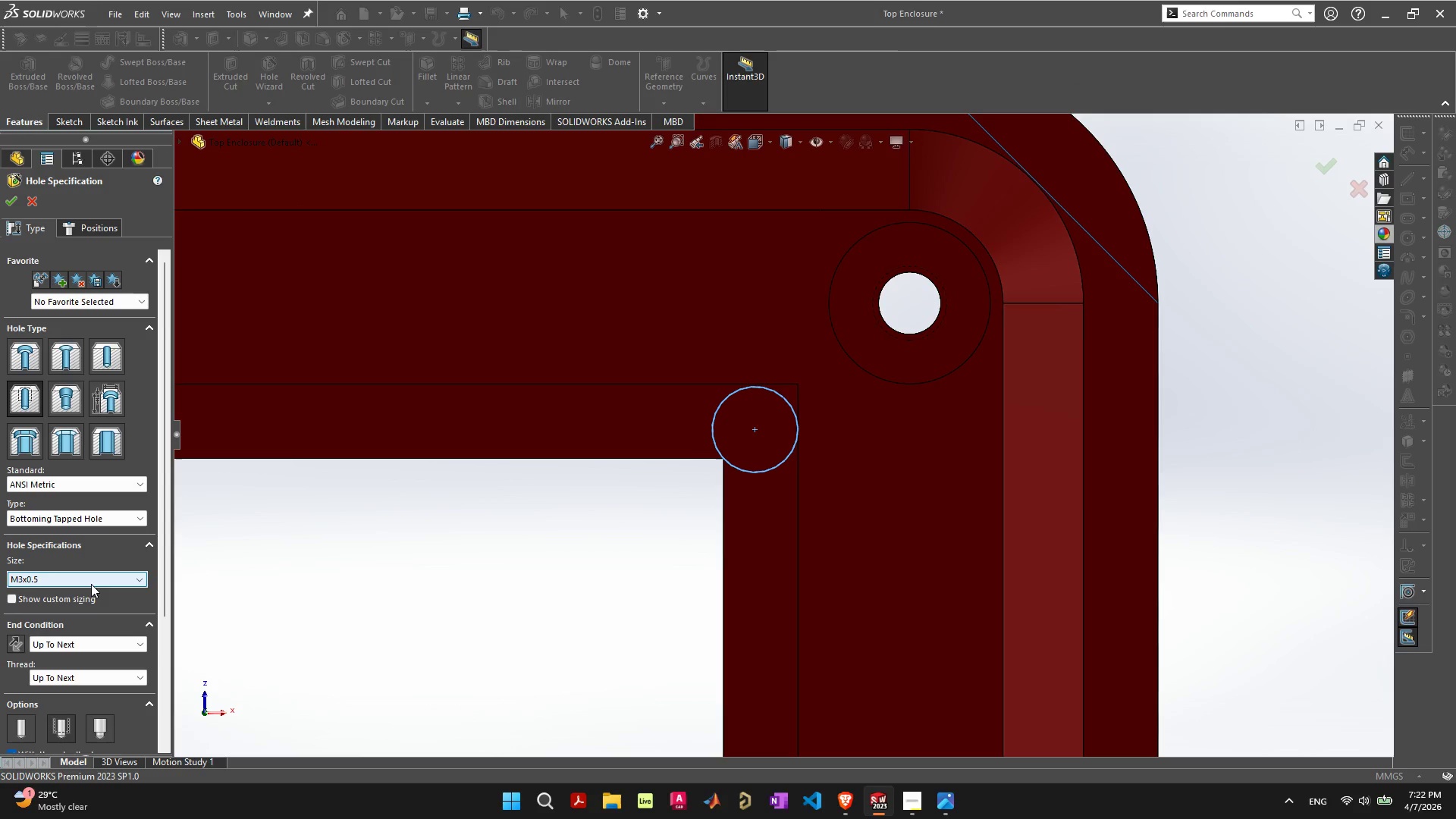 
wait(7.23)
 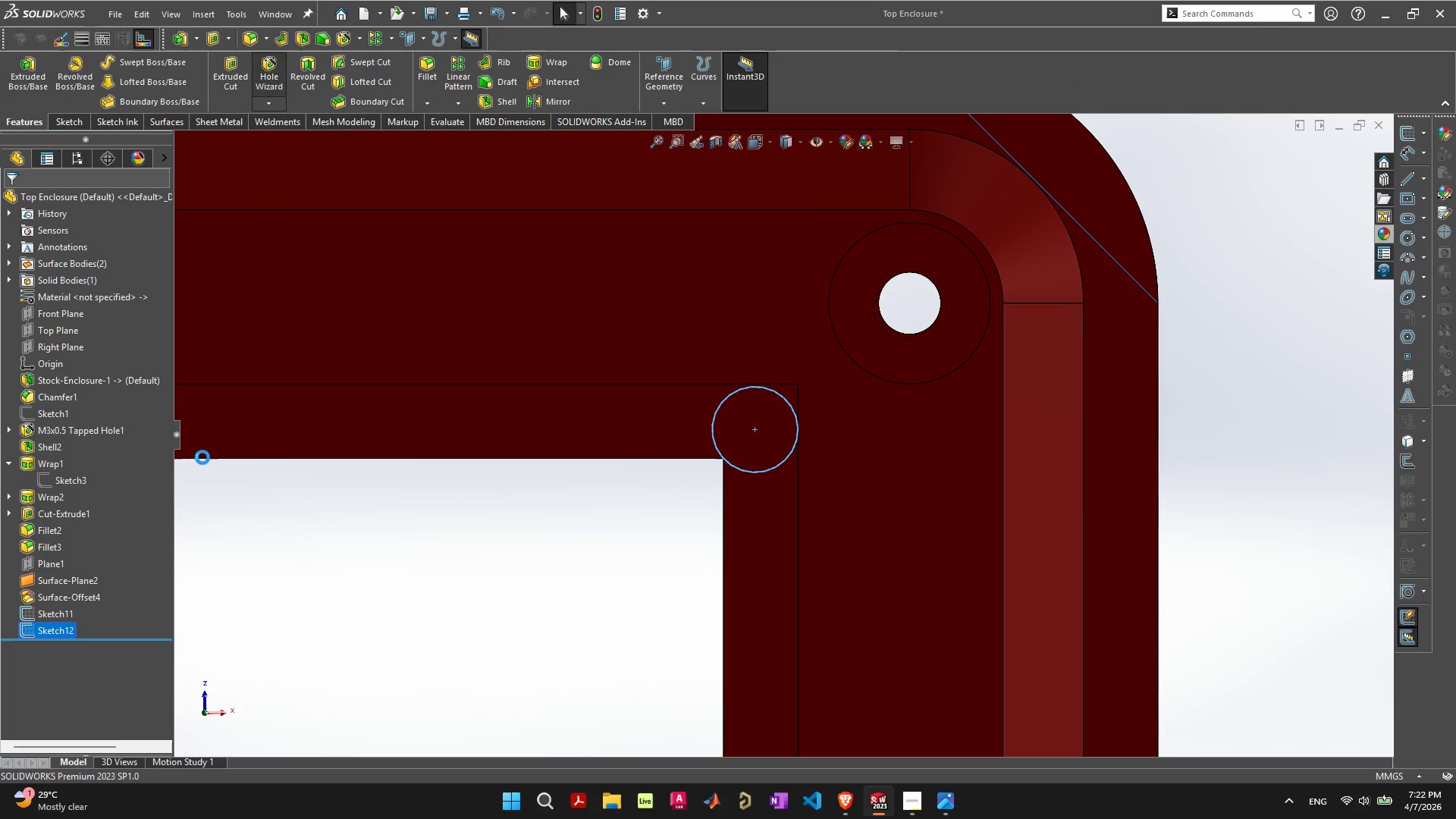 
left_click([87, 228])
 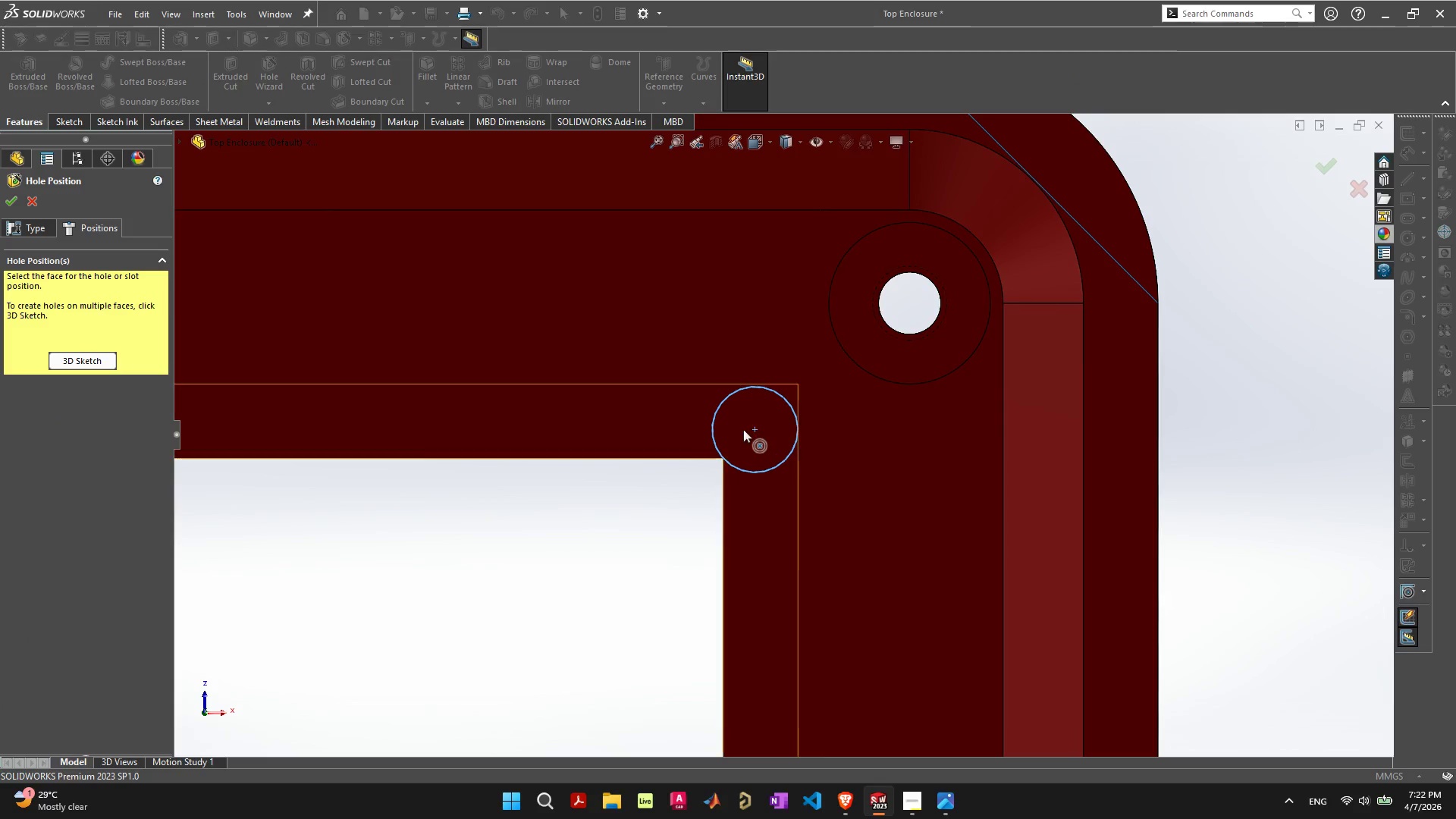 
left_click([76, 362])
 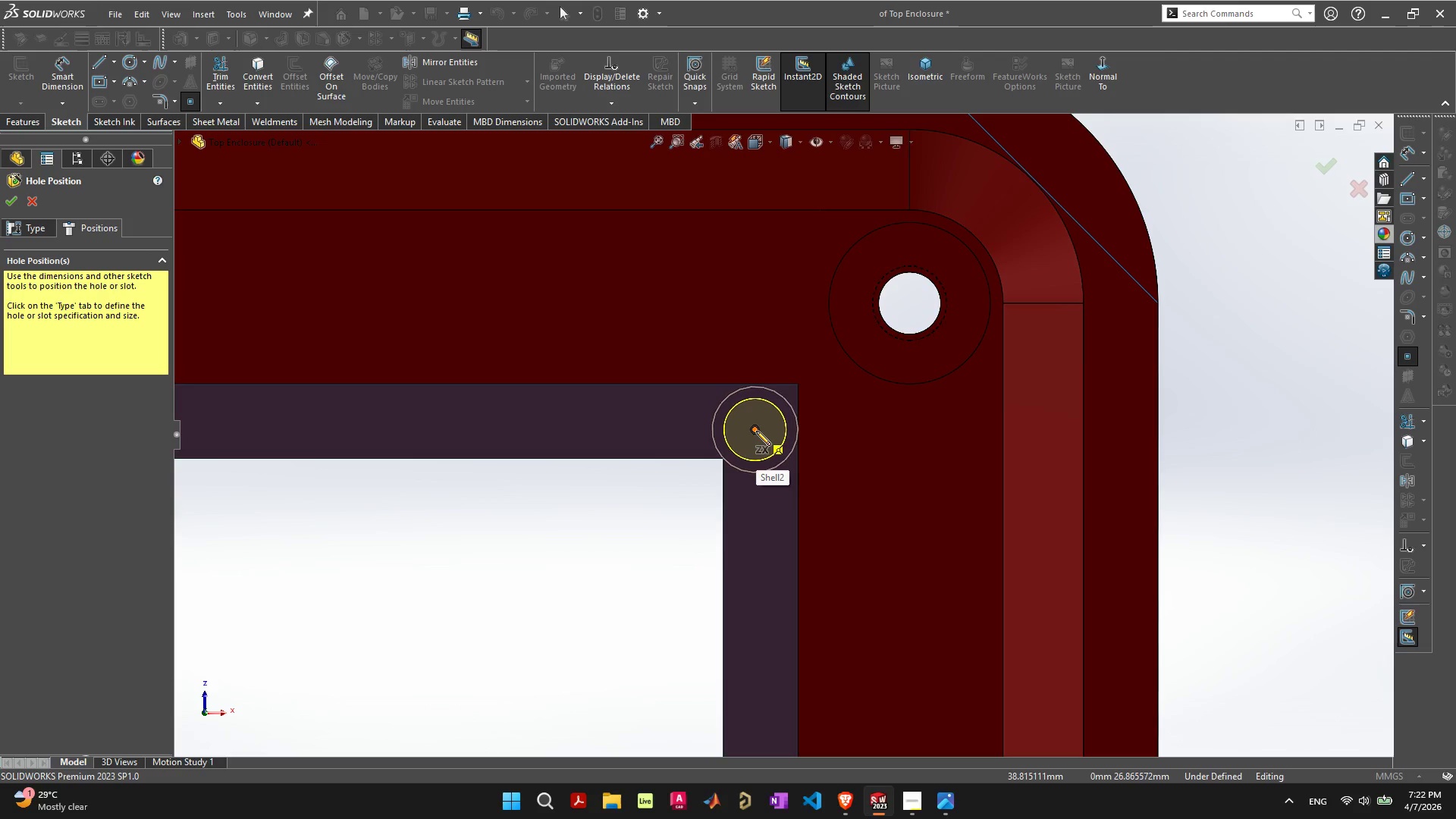 
wait(23.23)
 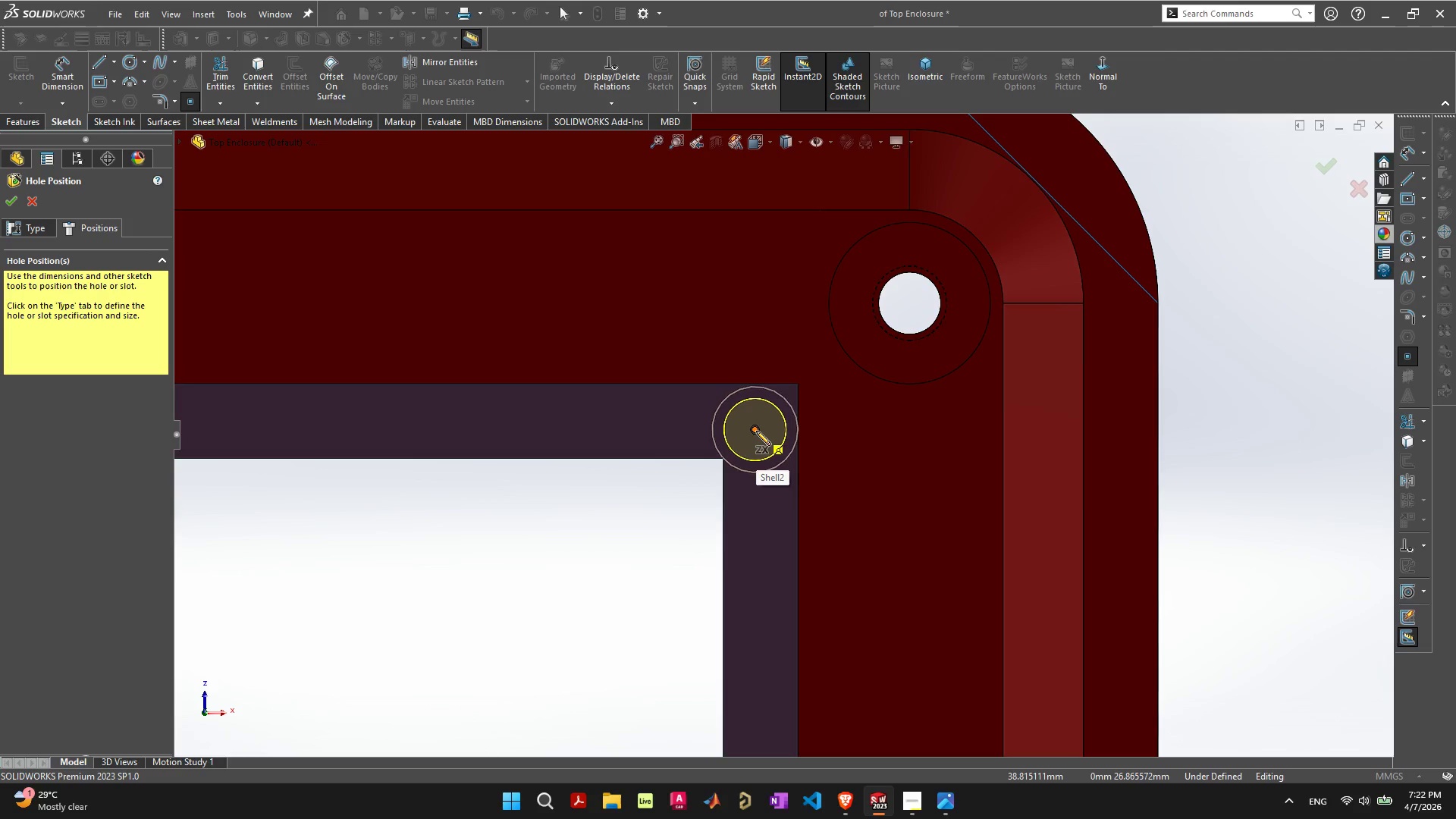 
left_click([26, 231])
 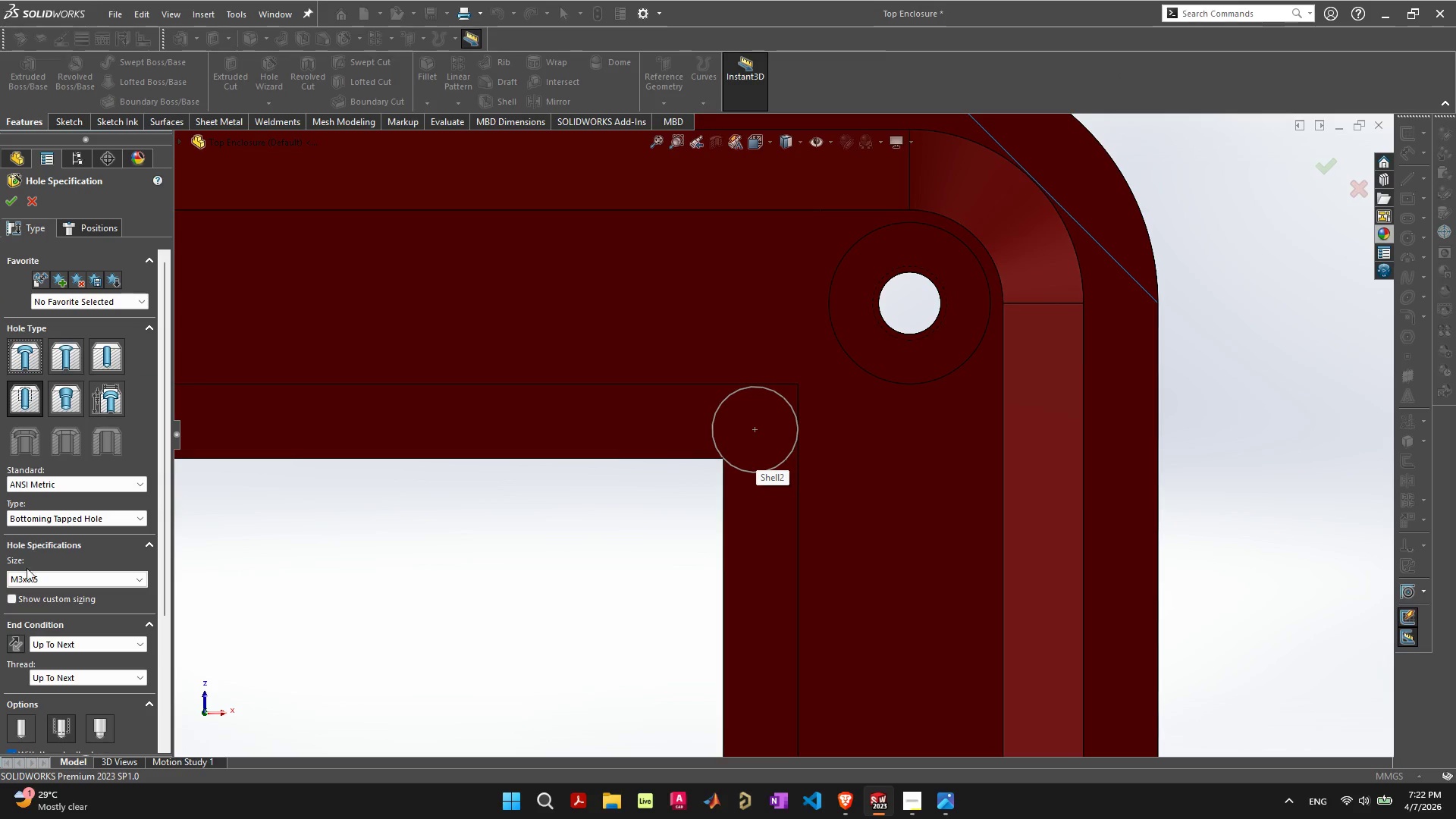 
left_click([27, 581])
 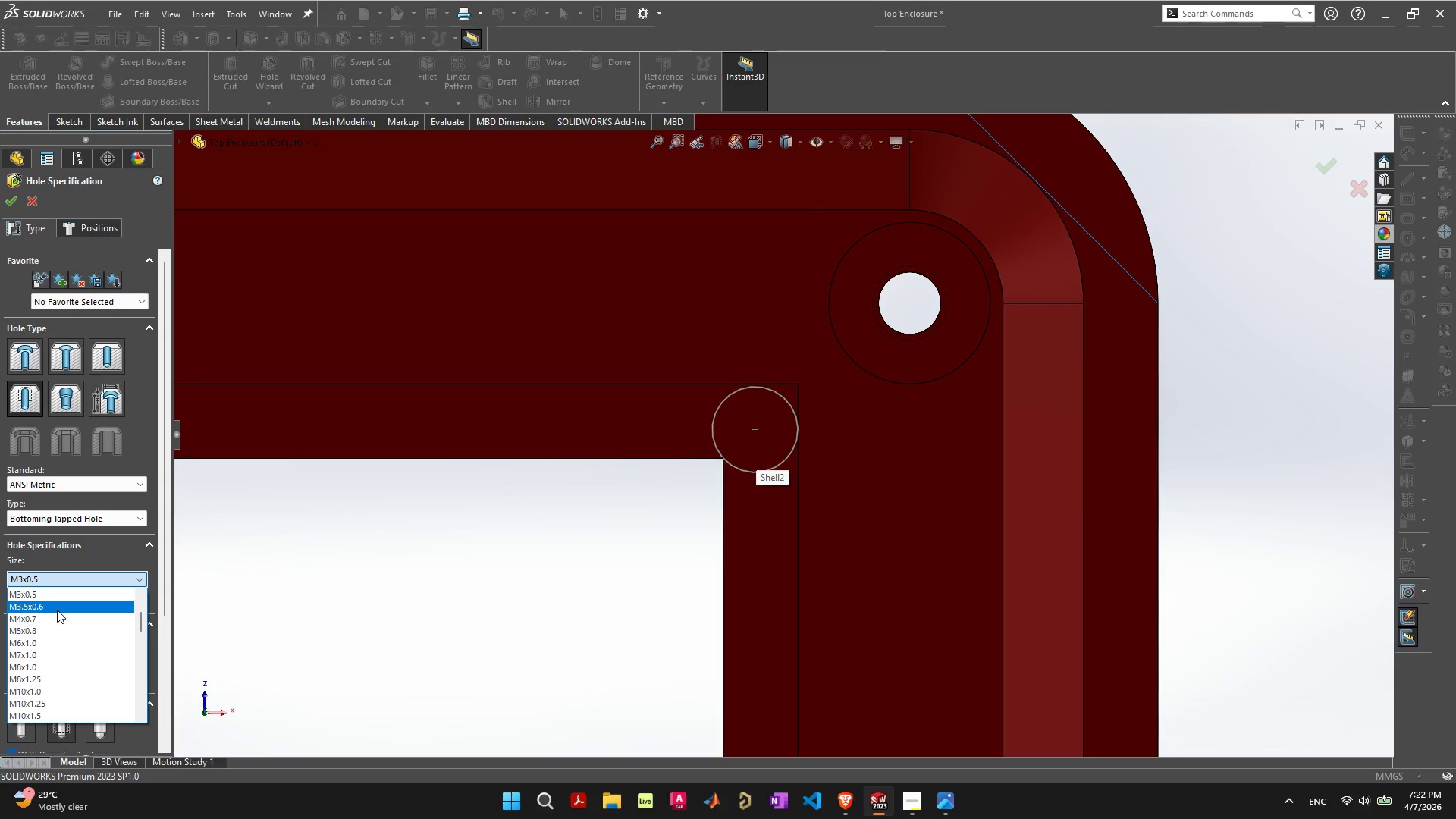 
scroll: coordinate [57, 610], scroll_direction: up, amount: 1.0
 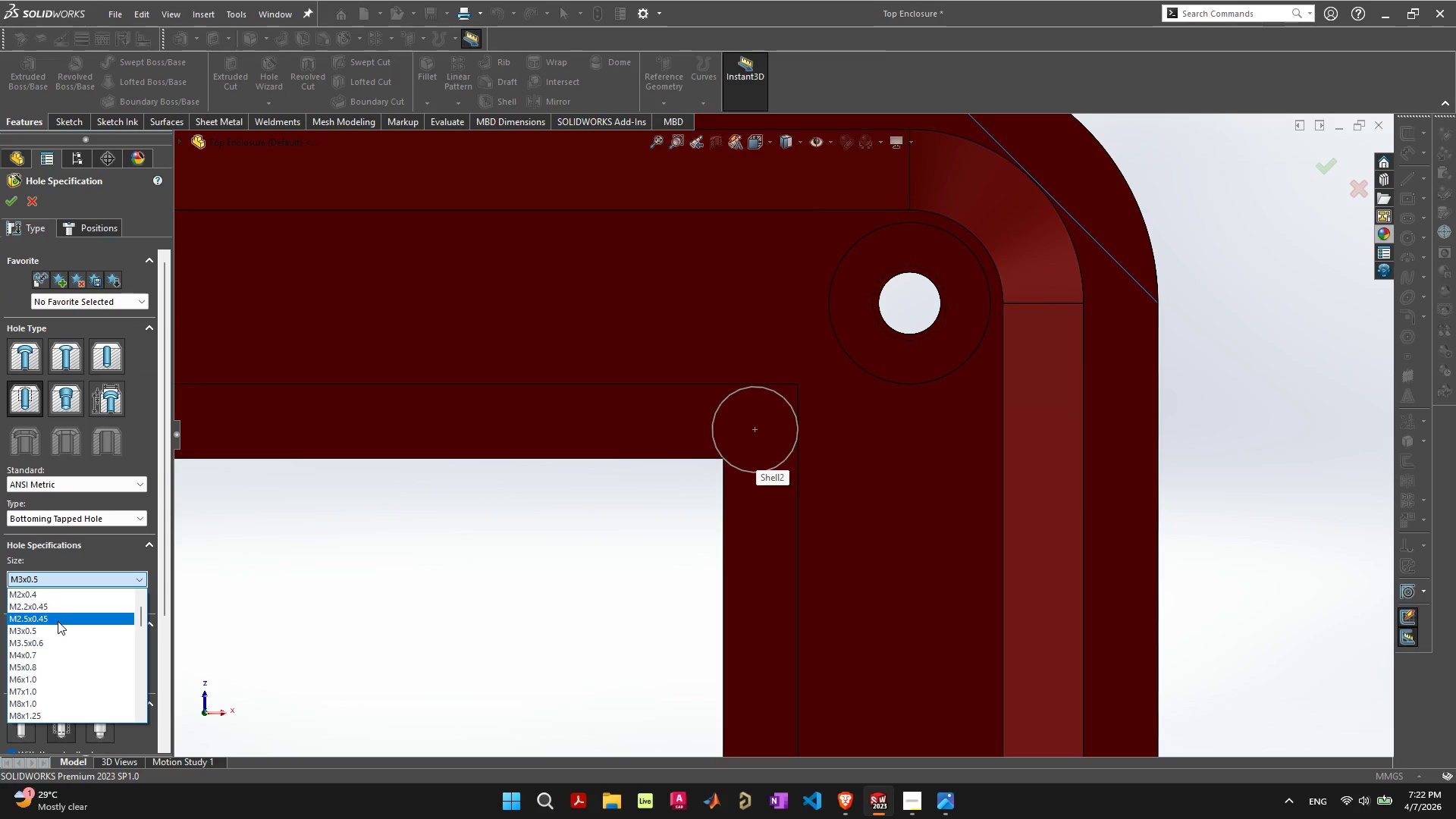 
left_click([58, 621])
 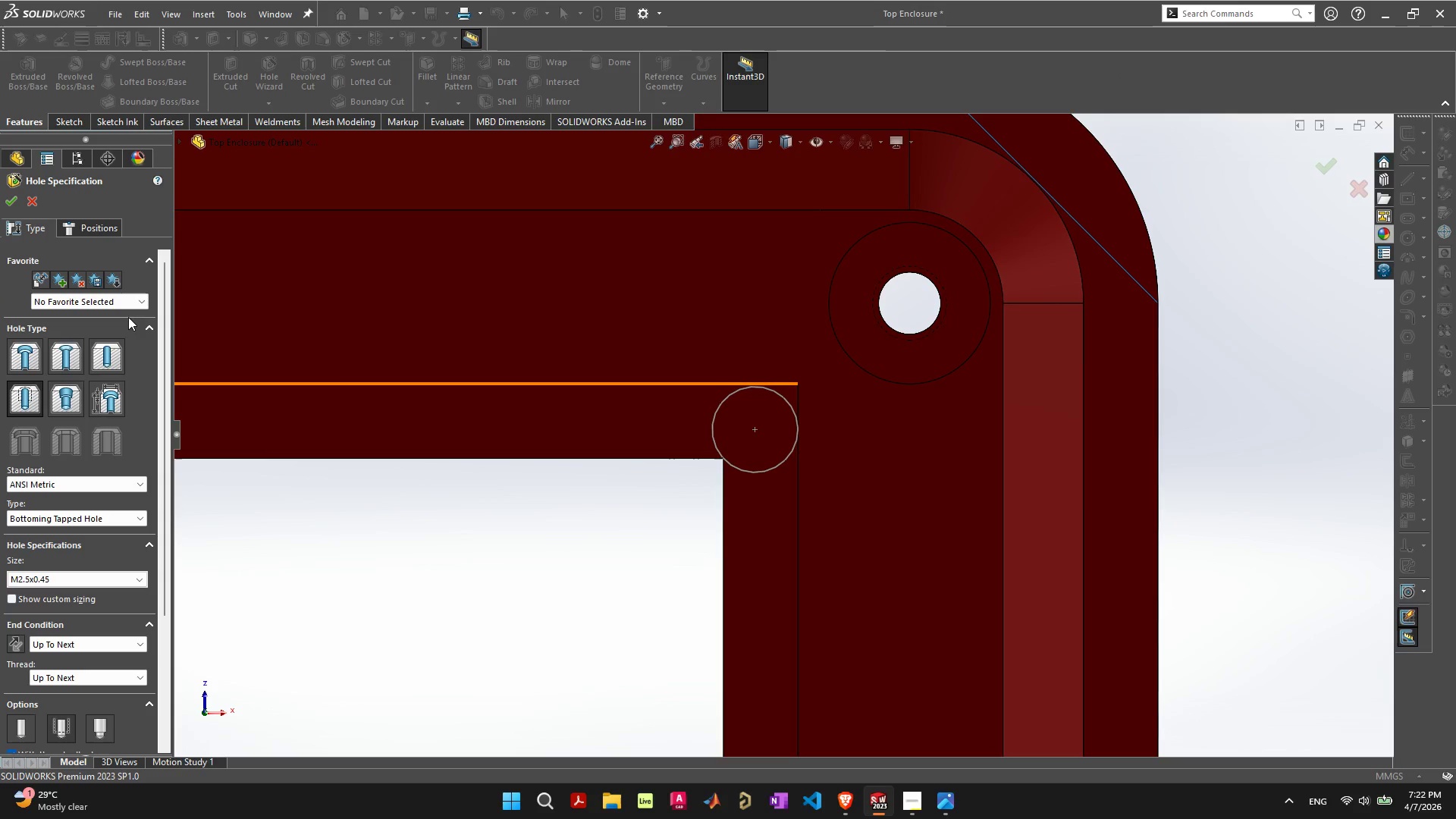 
left_click([113, 226])
 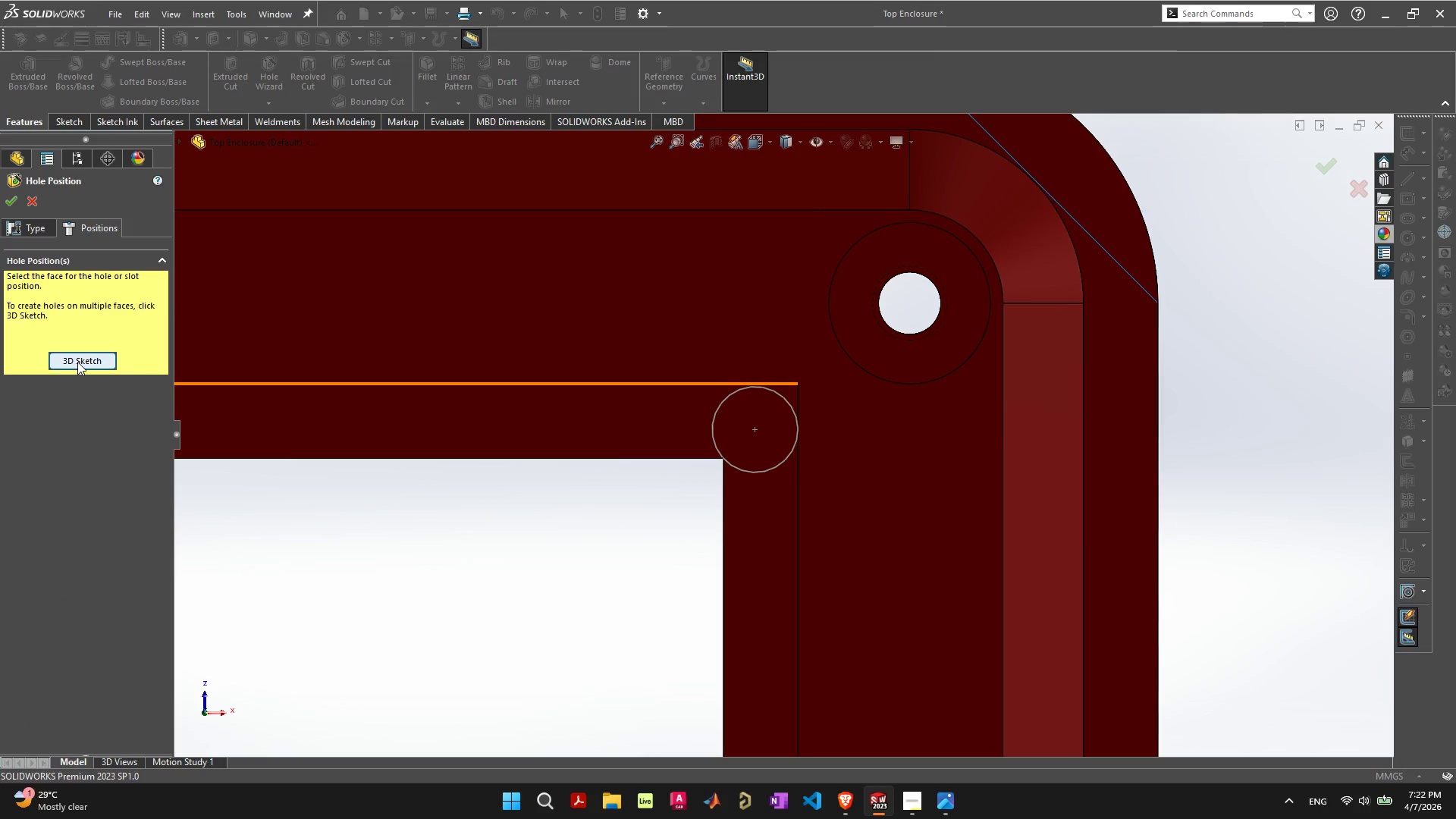 
left_click([78, 361])
 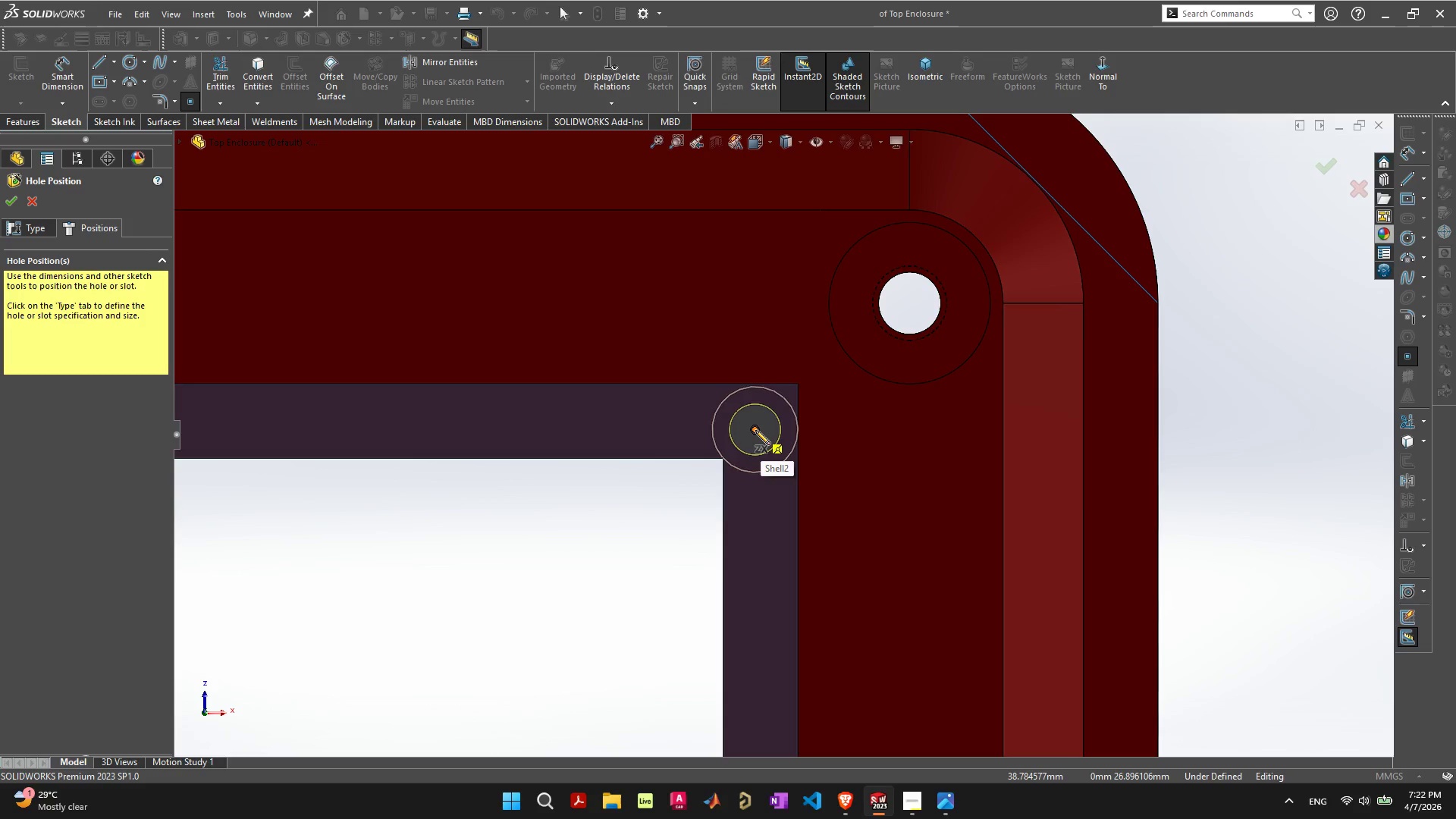 
left_click([755, 430])
 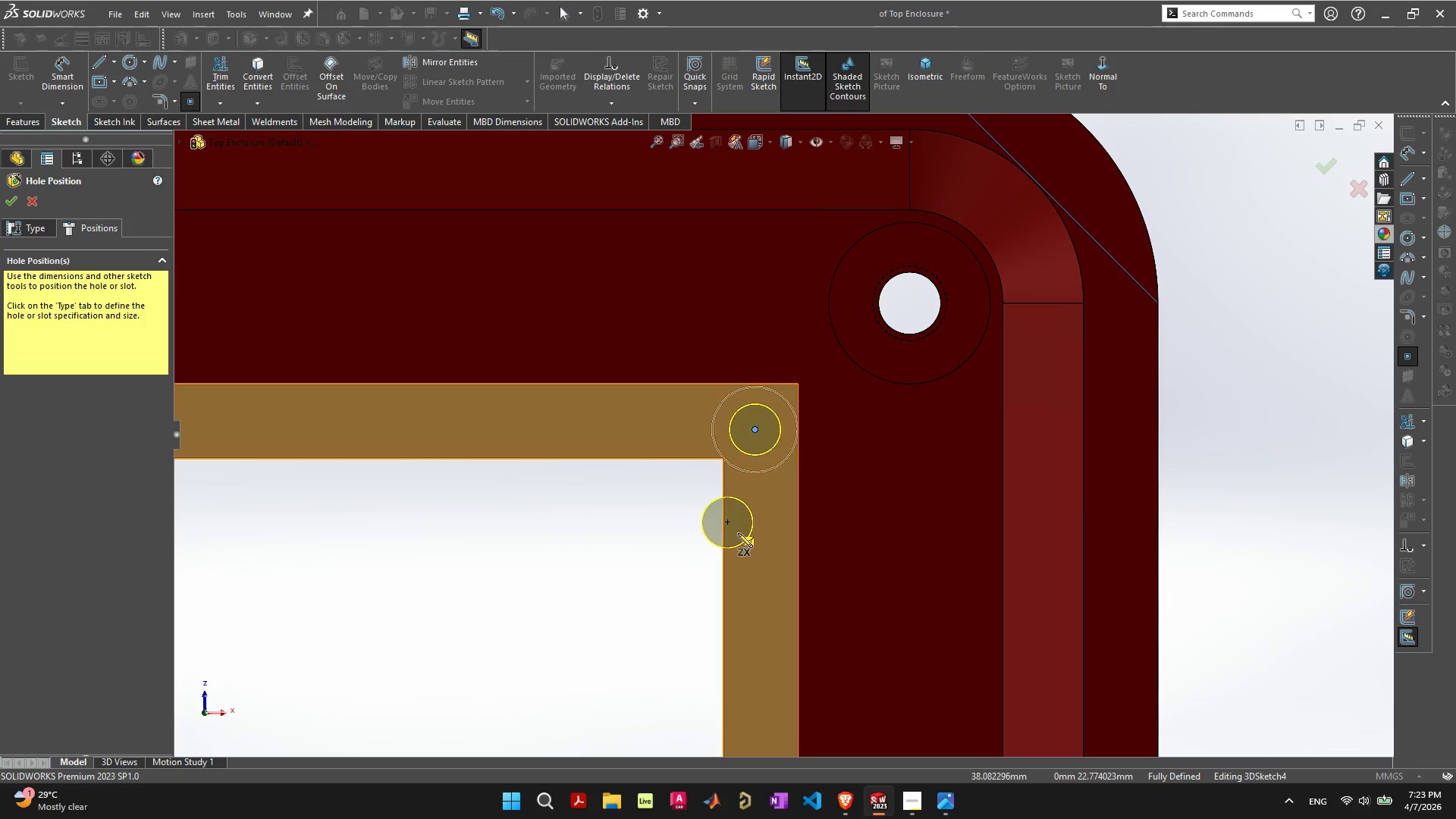 
scroll: coordinate [776, 522], scroll_direction: down, amount: 10.0
 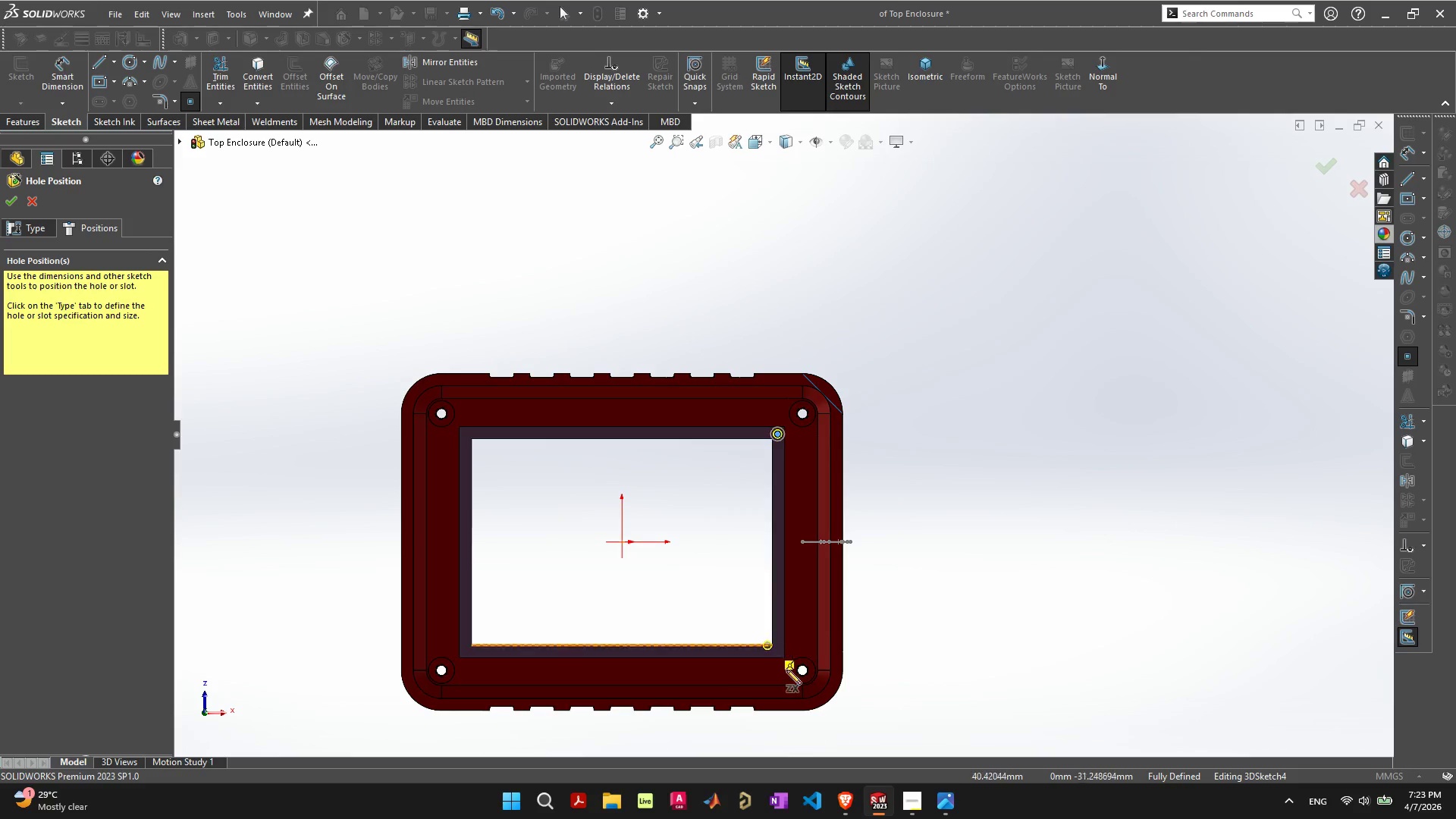 
scroll: coordinate [821, 664], scroll_direction: up, amount: 7.0
 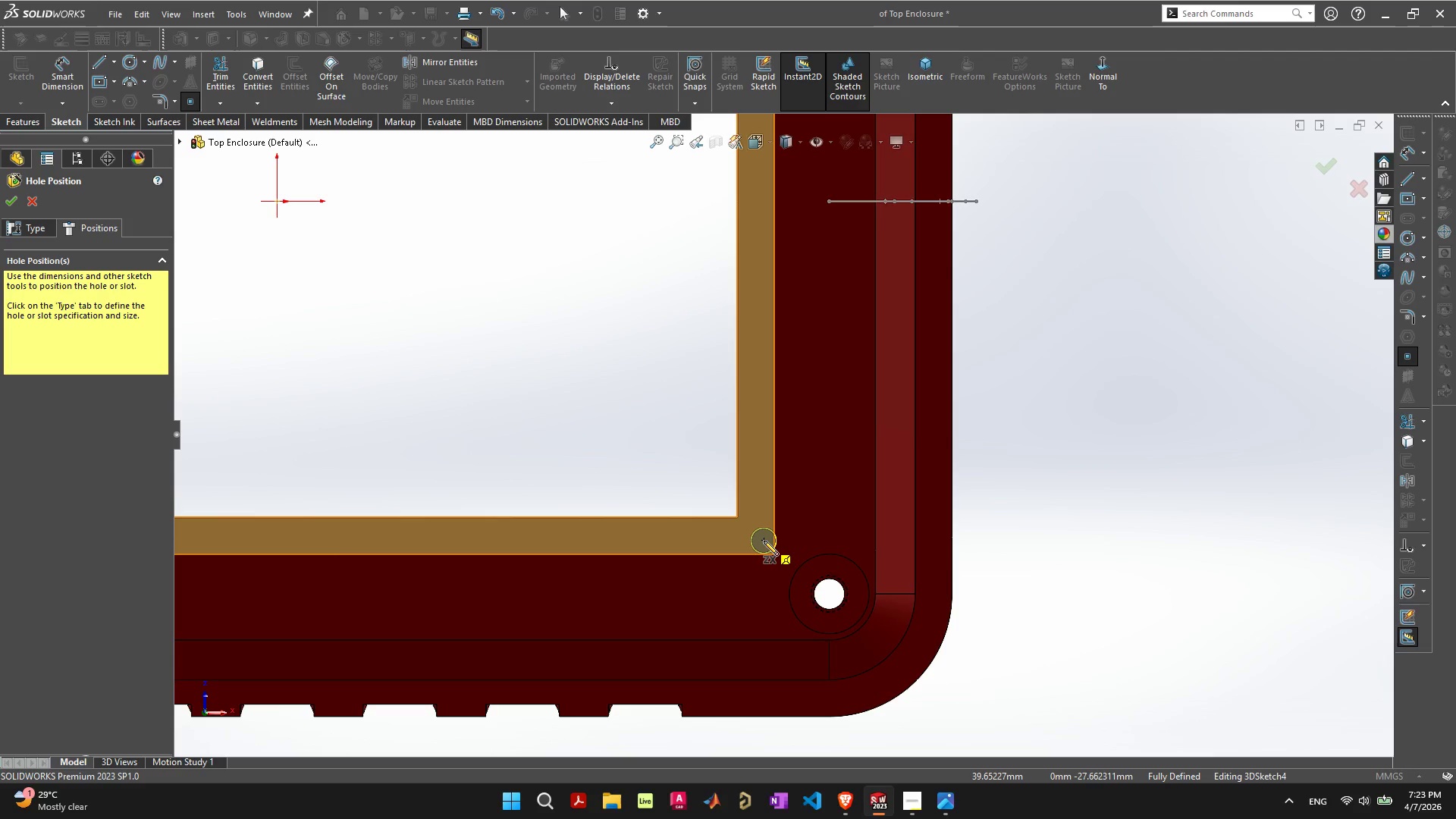 
wait(7.28)
 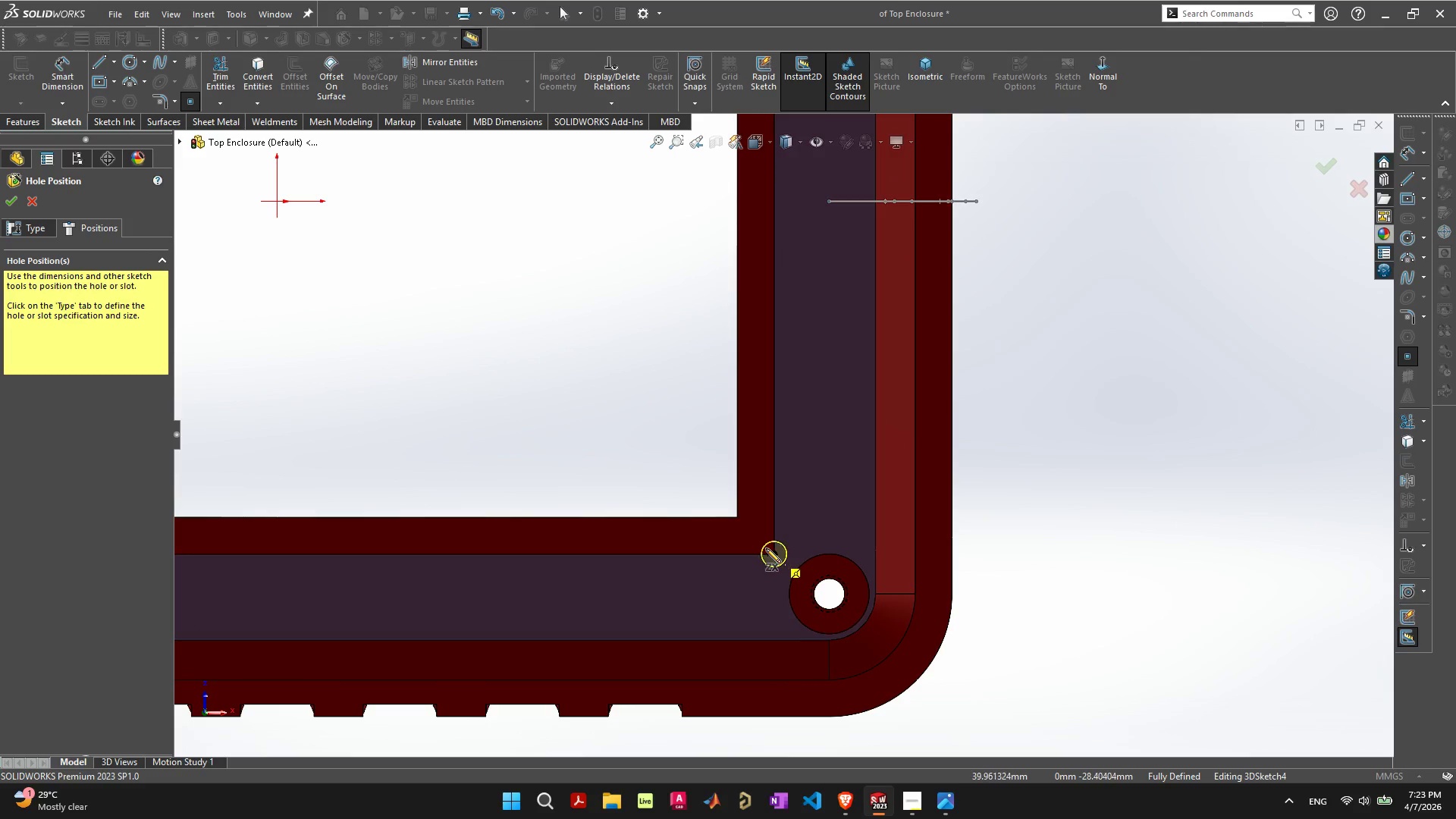 
left_click([6, 206])
 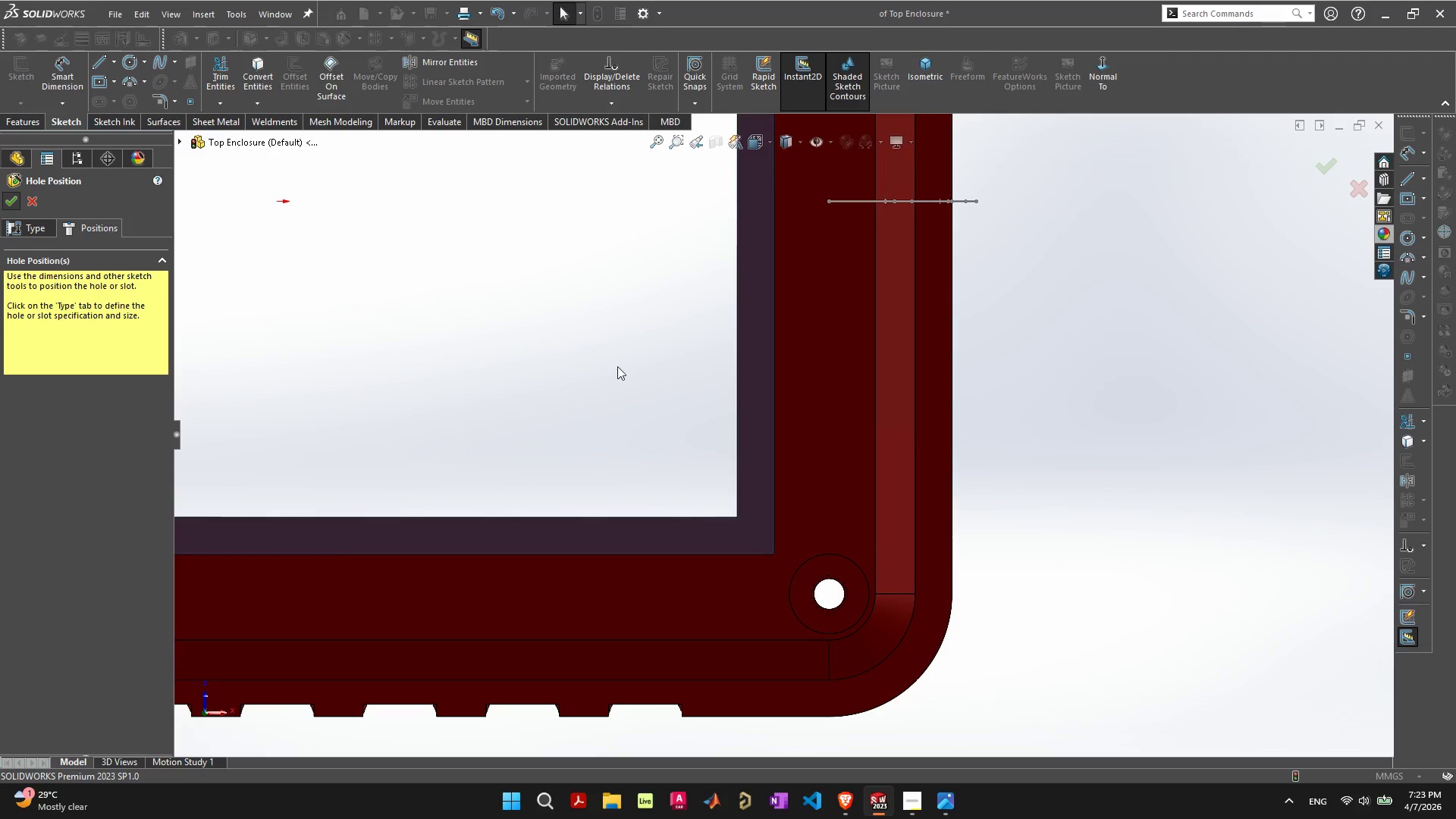 
scroll: coordinate [624, 372], scroll_direction: down, amount: 3.0
 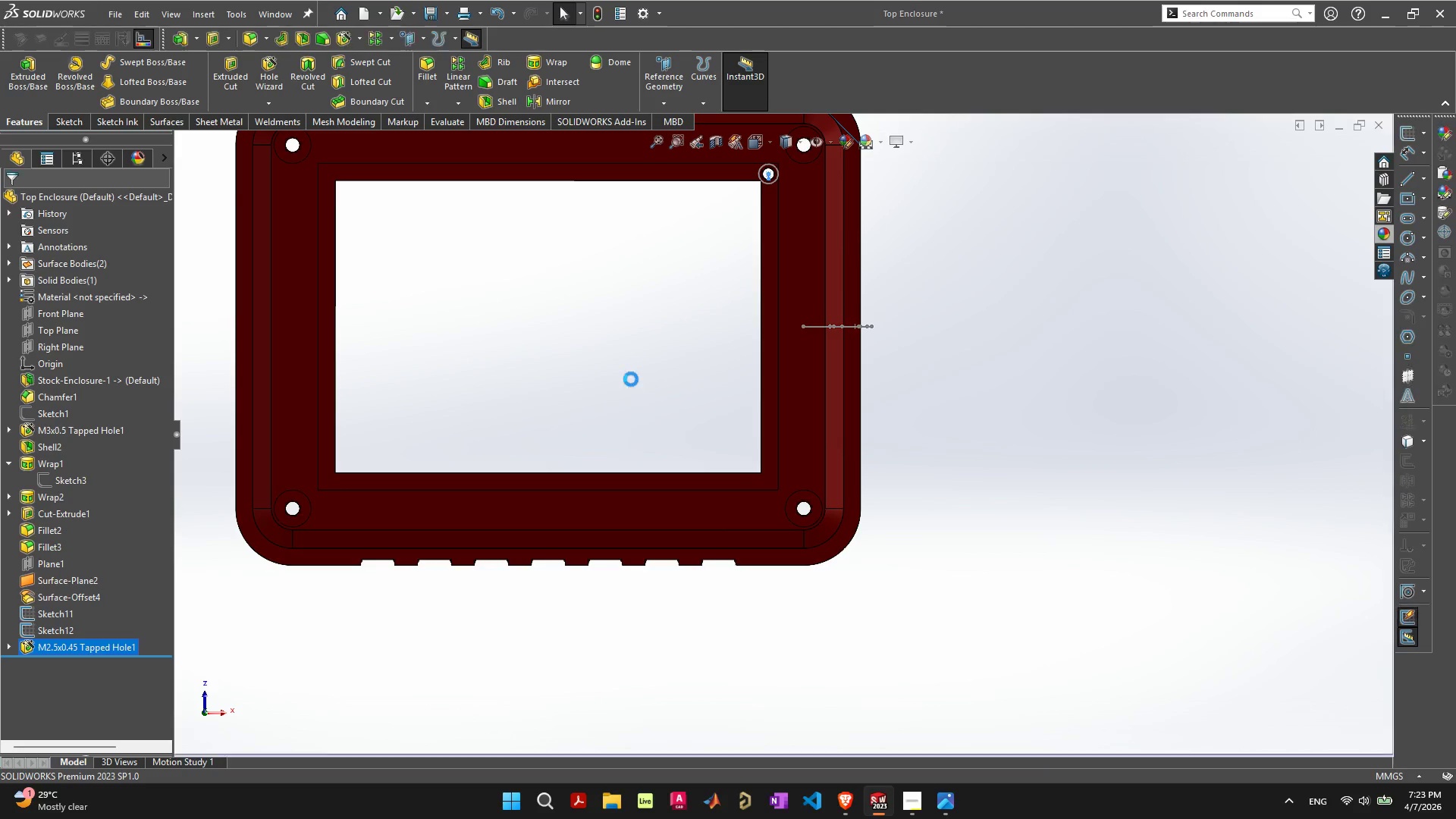 
left_click([1068, 326])
 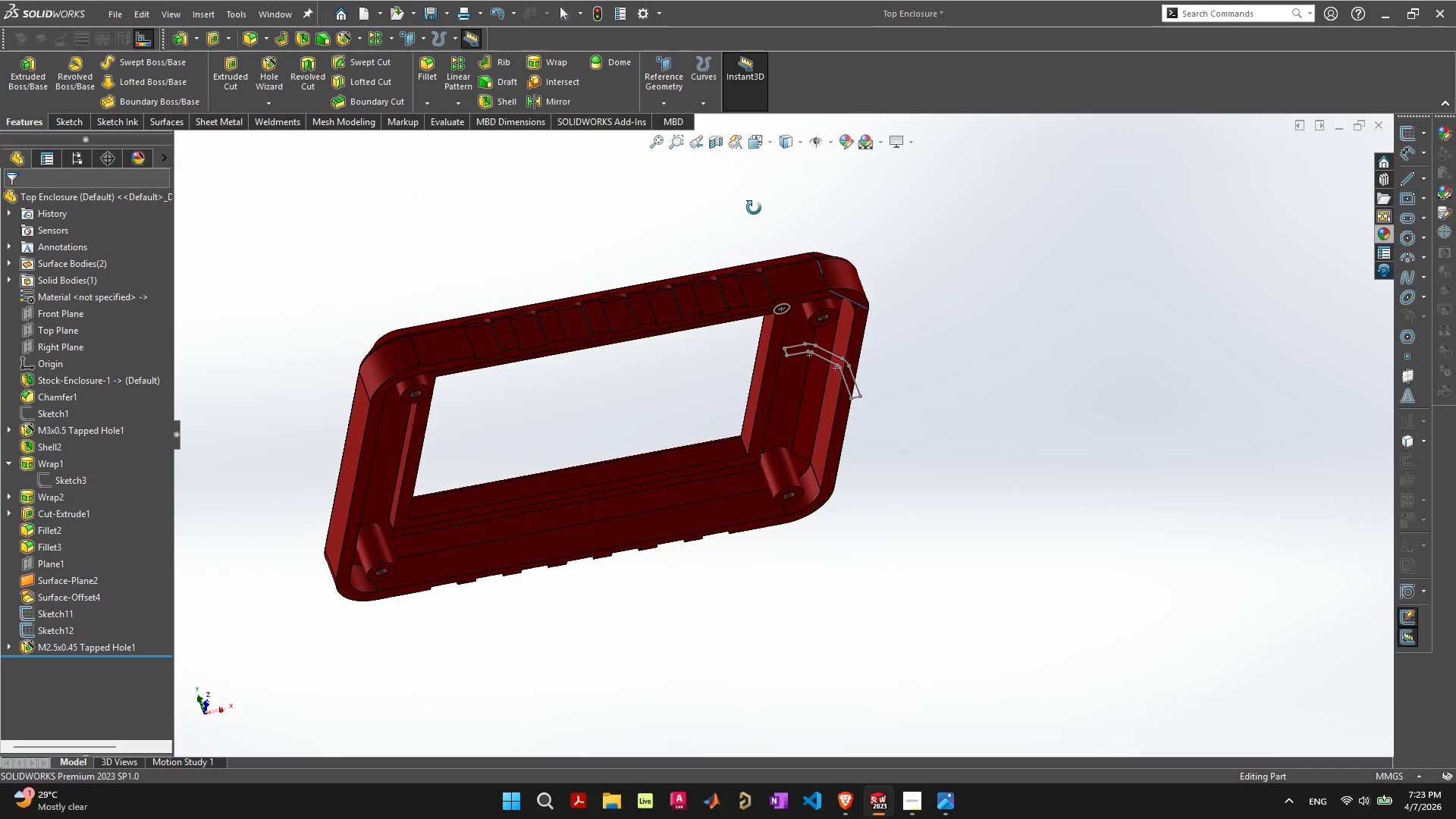 
scroll: coordinate [778, 307], scroll_direction: down, amount: 1.0
 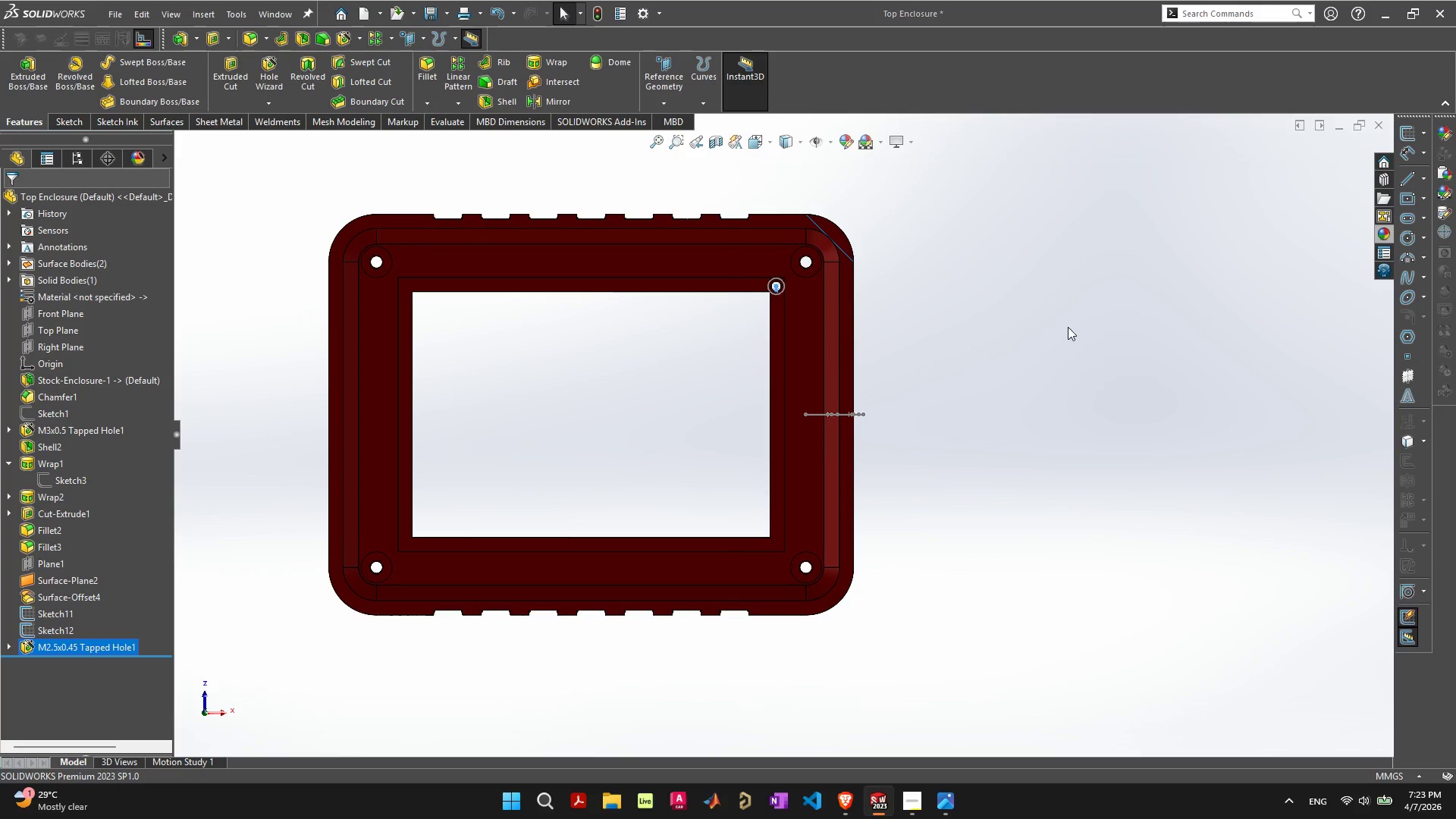 
wait(6.46)
 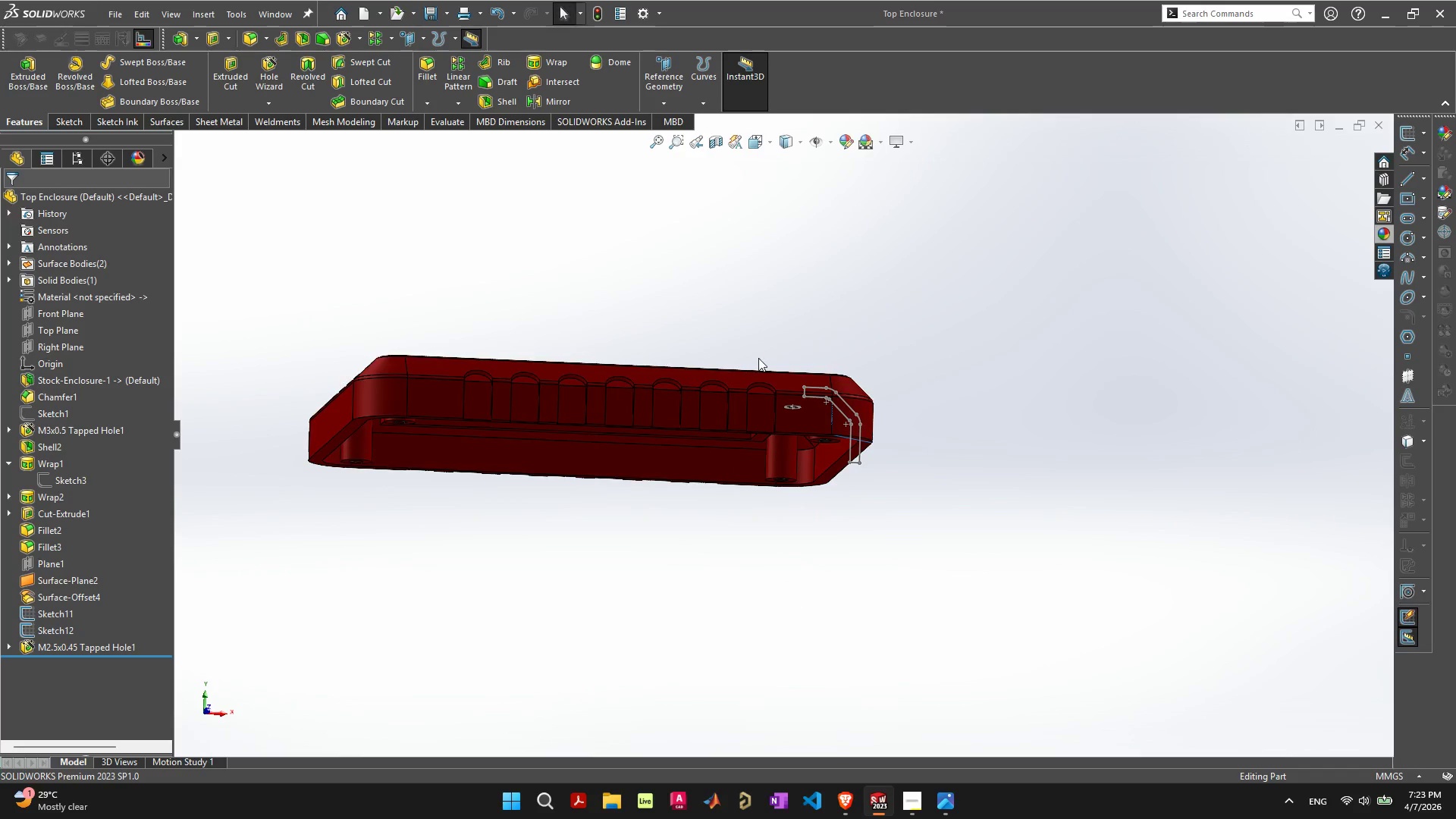 
key(Control+Z)
 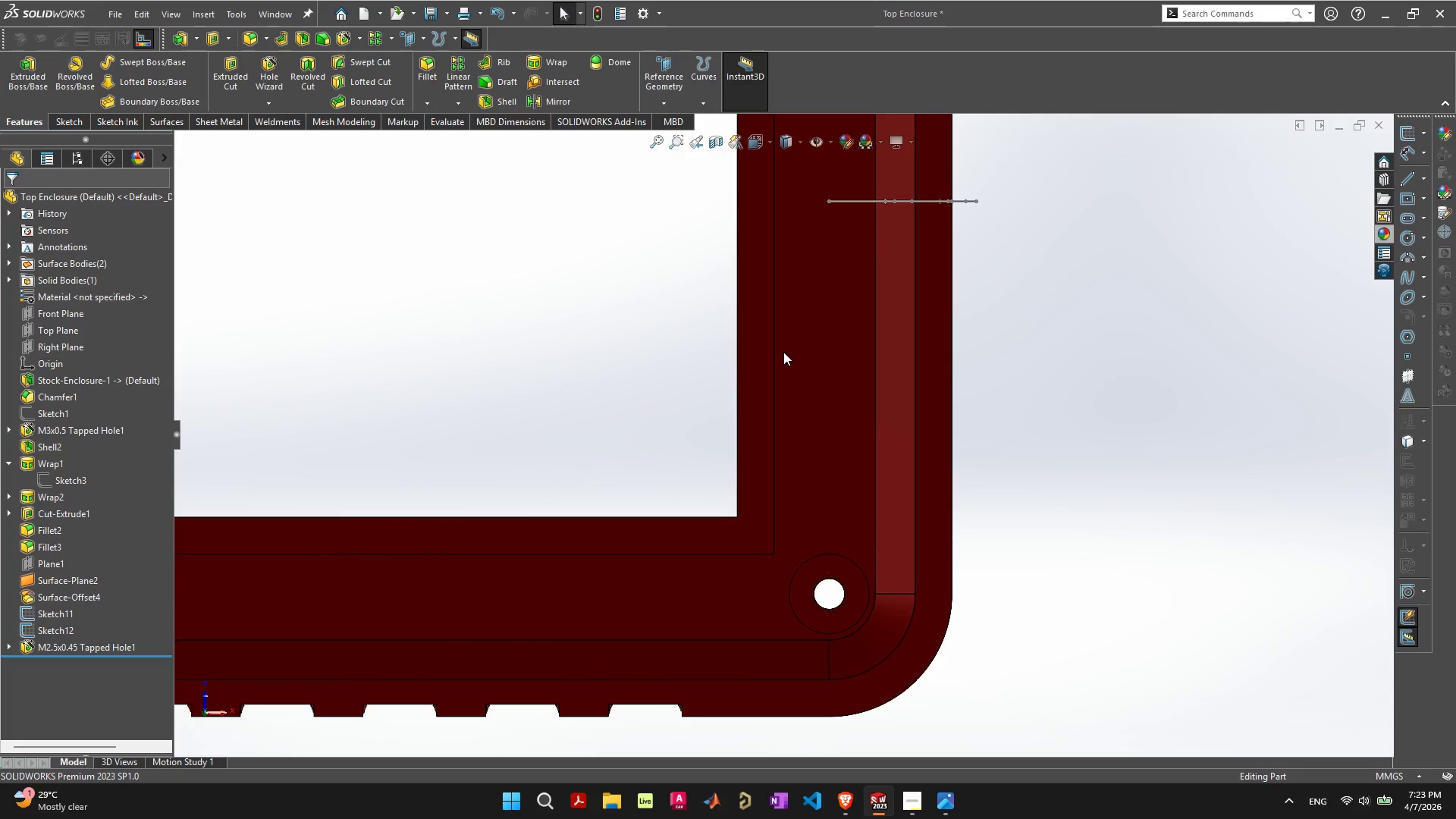 
scroll: coordinate [766, 330], scroll_direction: down, amount: 1.0
 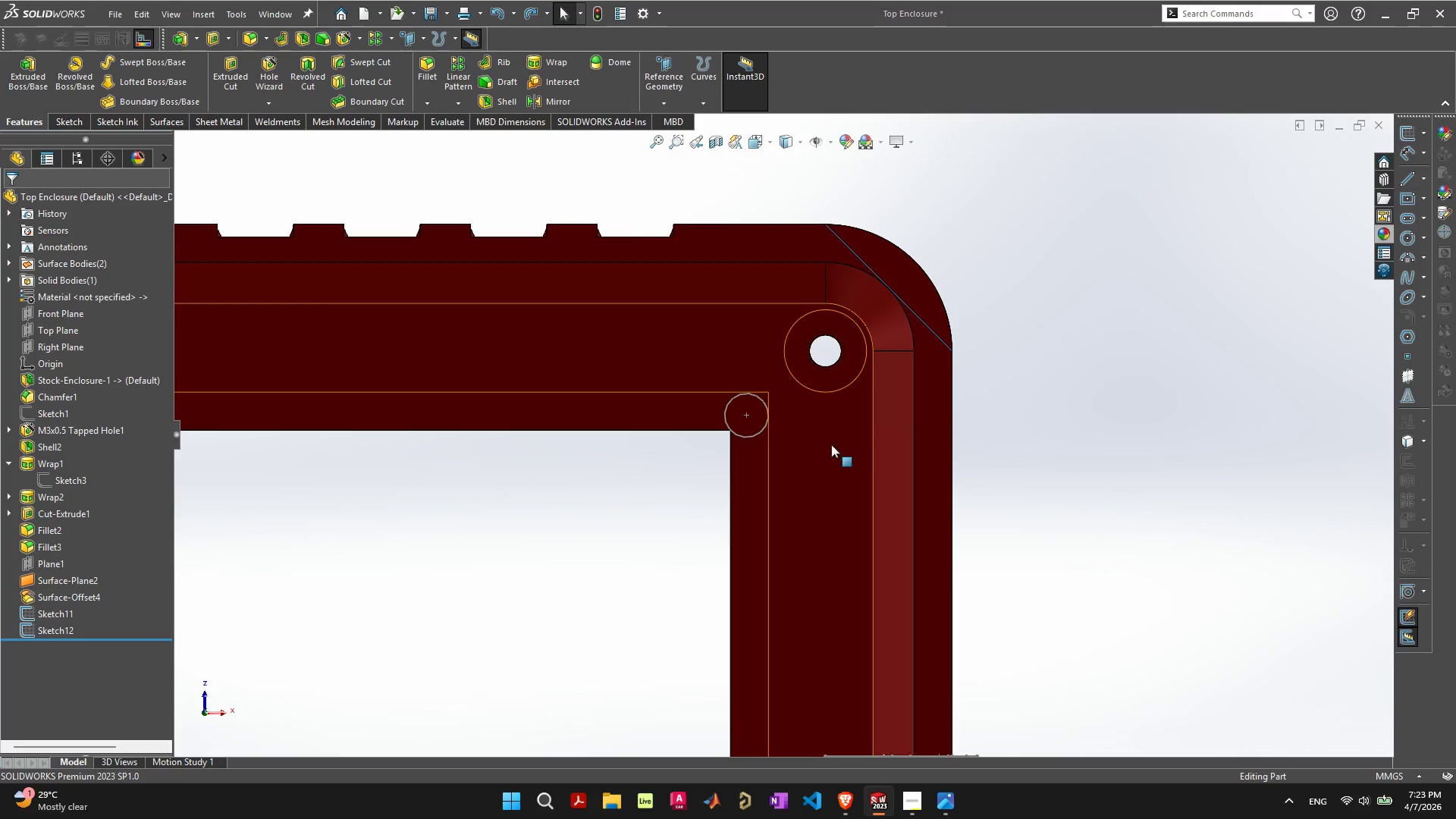 
wait(5.82)
 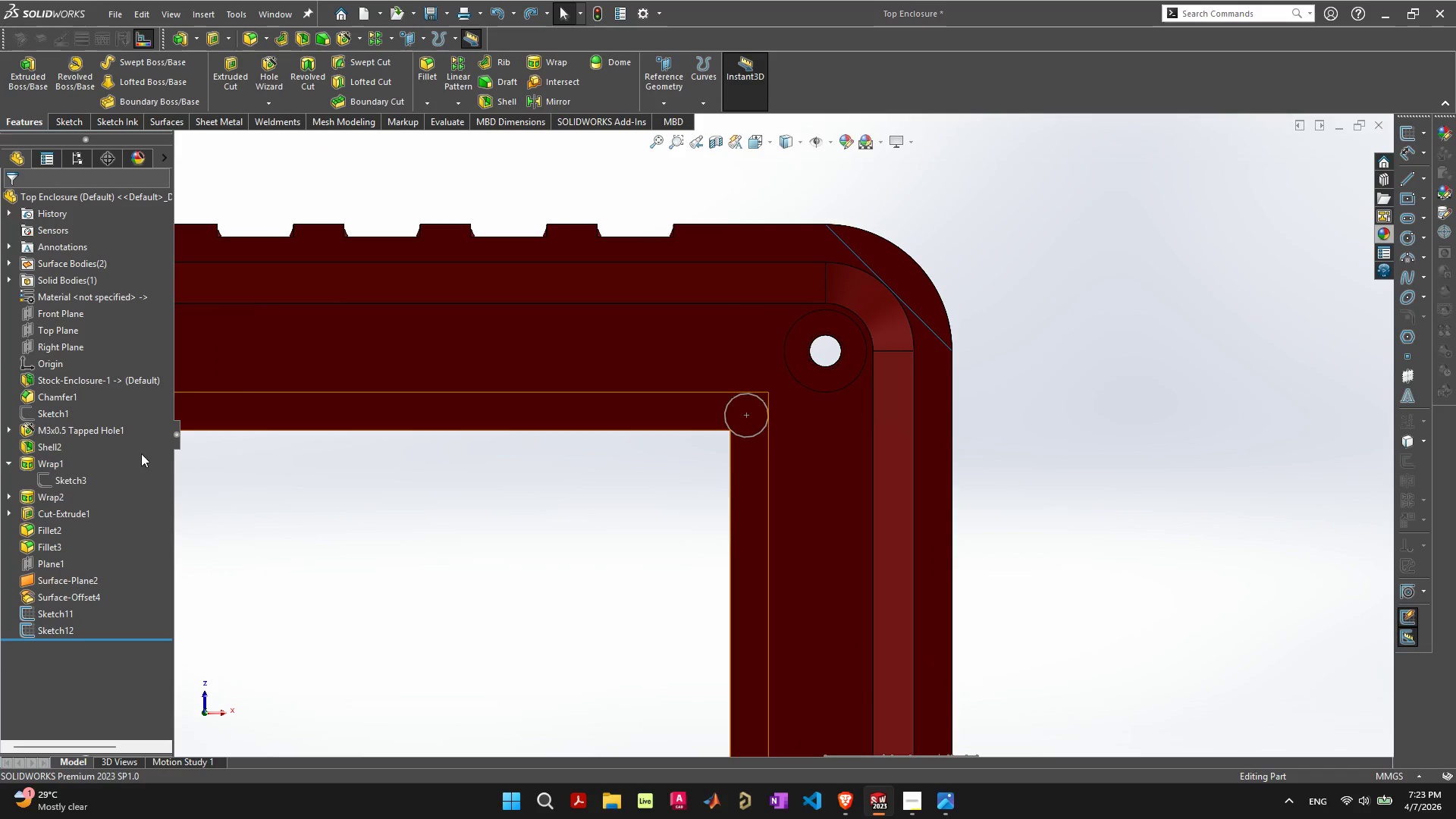 
left_click([759, 432])
 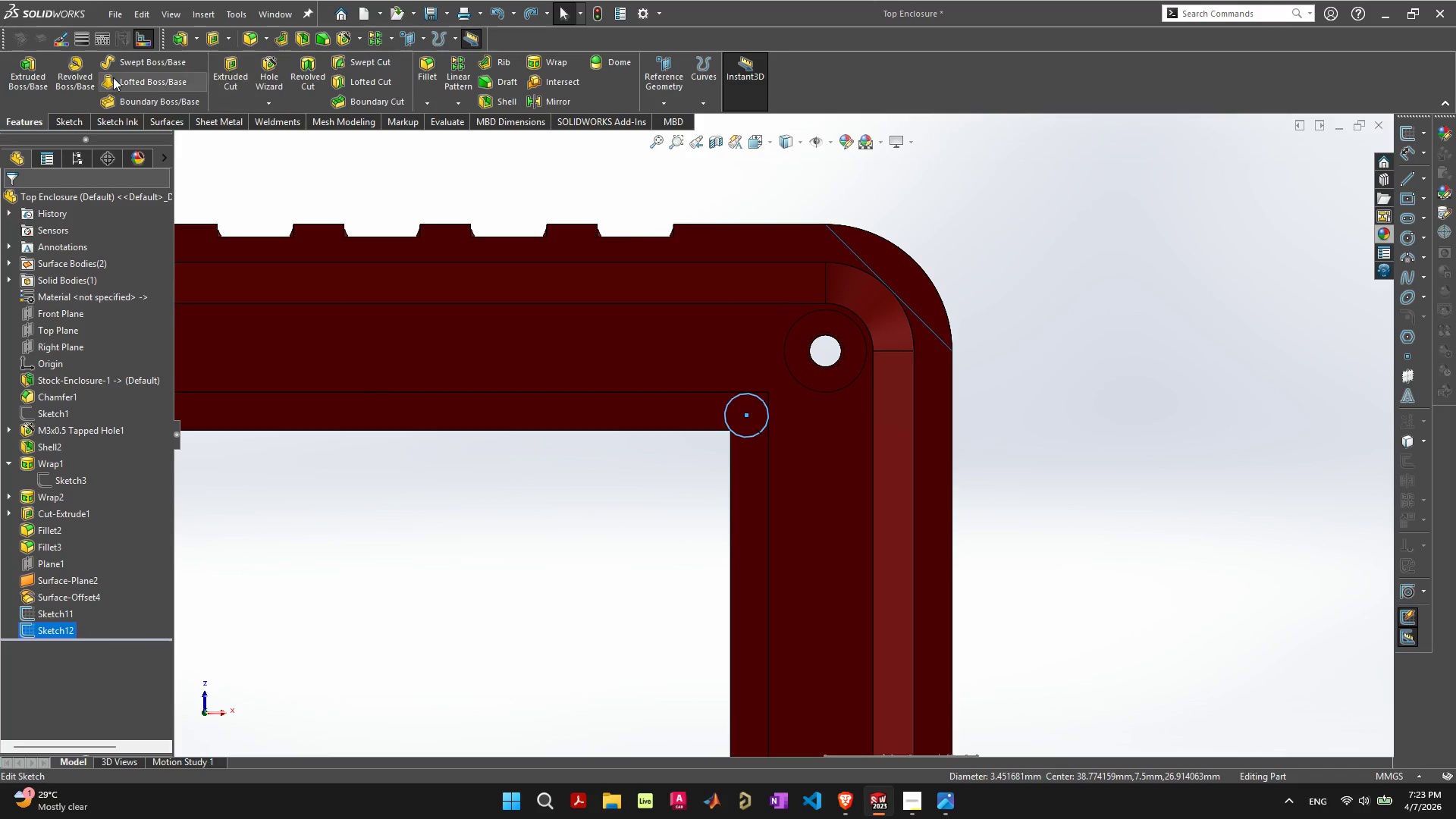 
left_click([33, 78])
 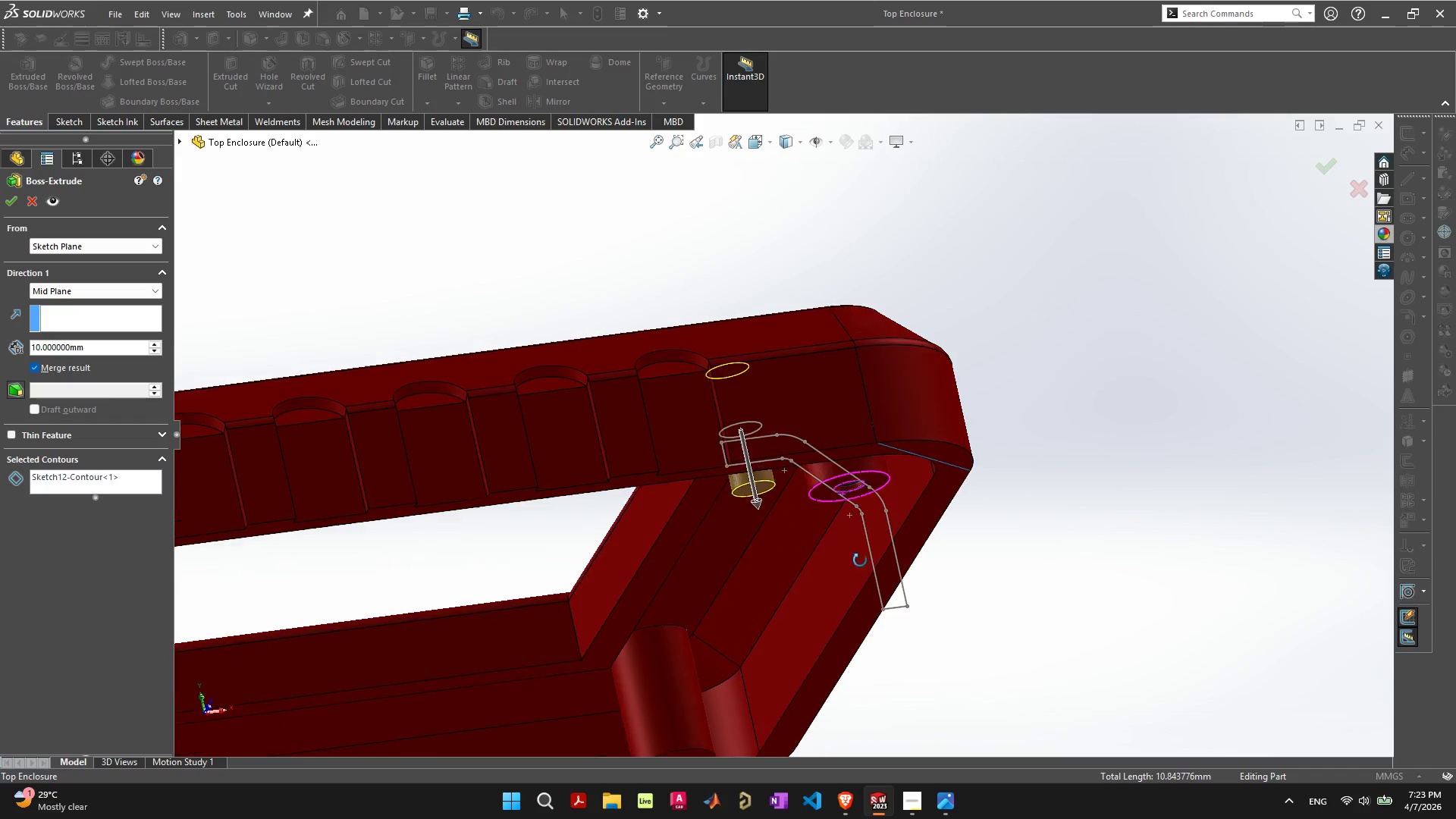 
wait(5.74)
 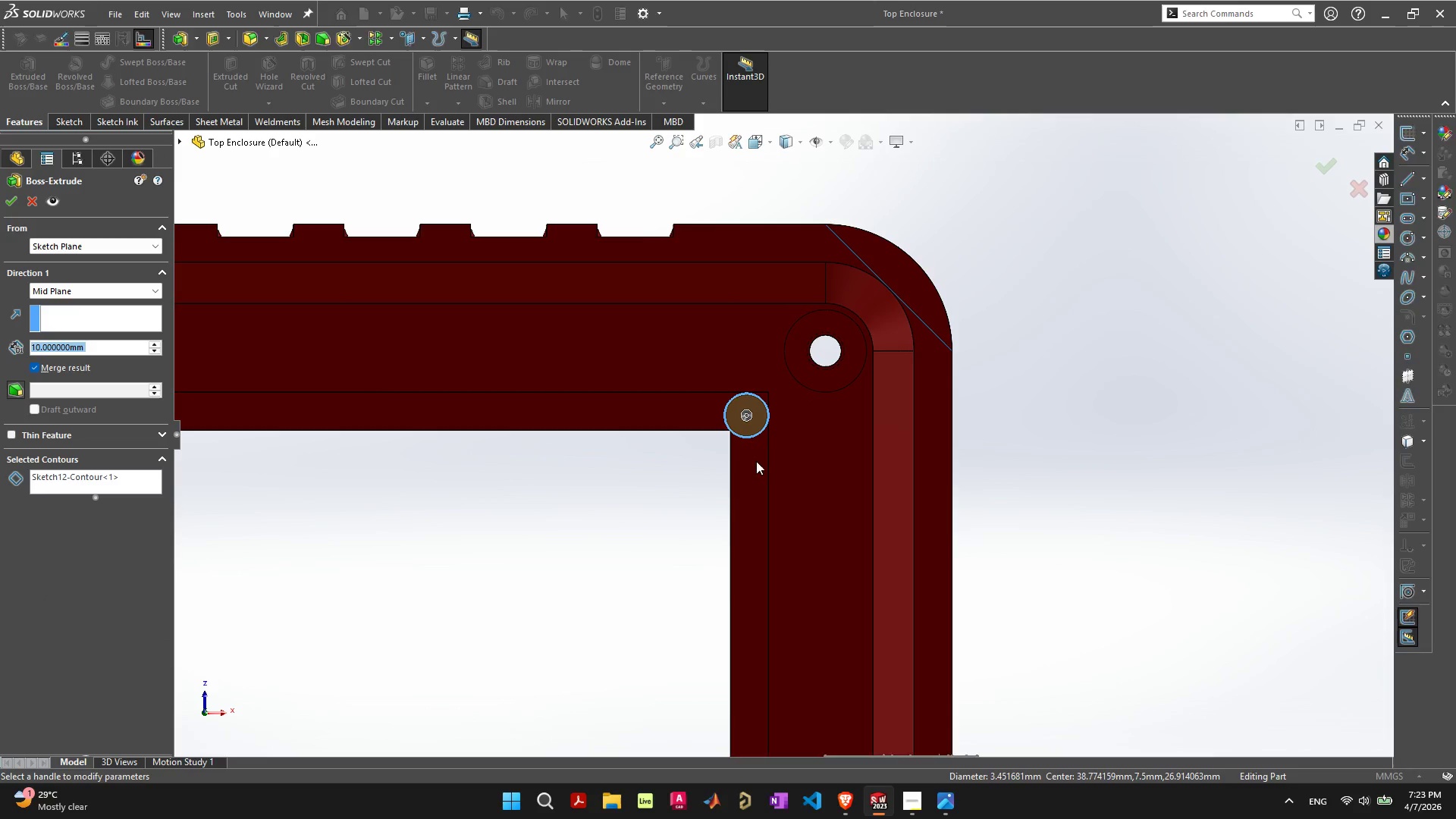 
left_click_drag(start_coordinate=[758, 498], to_coordinate=[754, 458])
 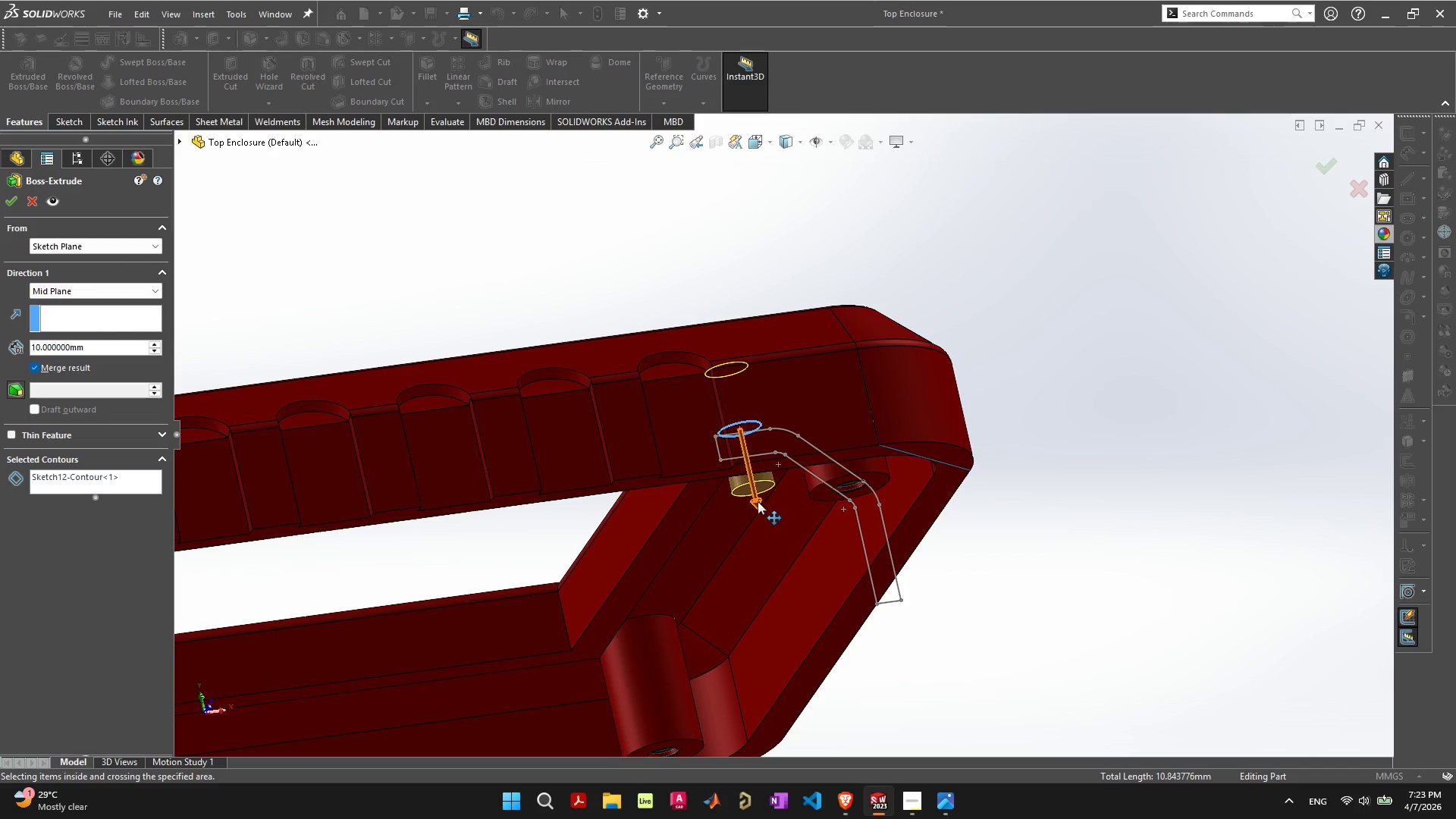 
left_click_drag(start_coordinate=[758, 501], to_coordinate=[750, 445])
 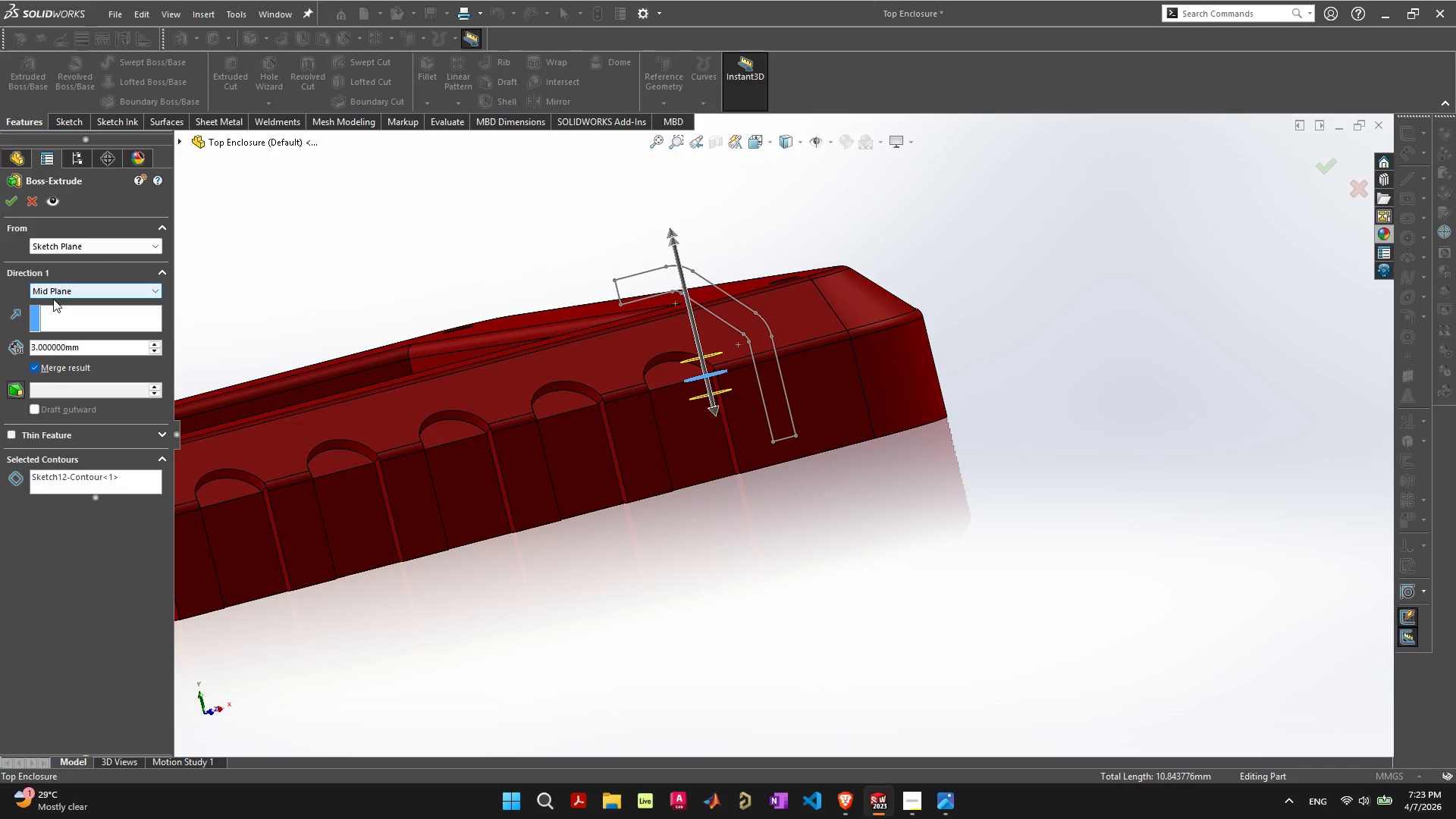 
double_click([64, 293])
 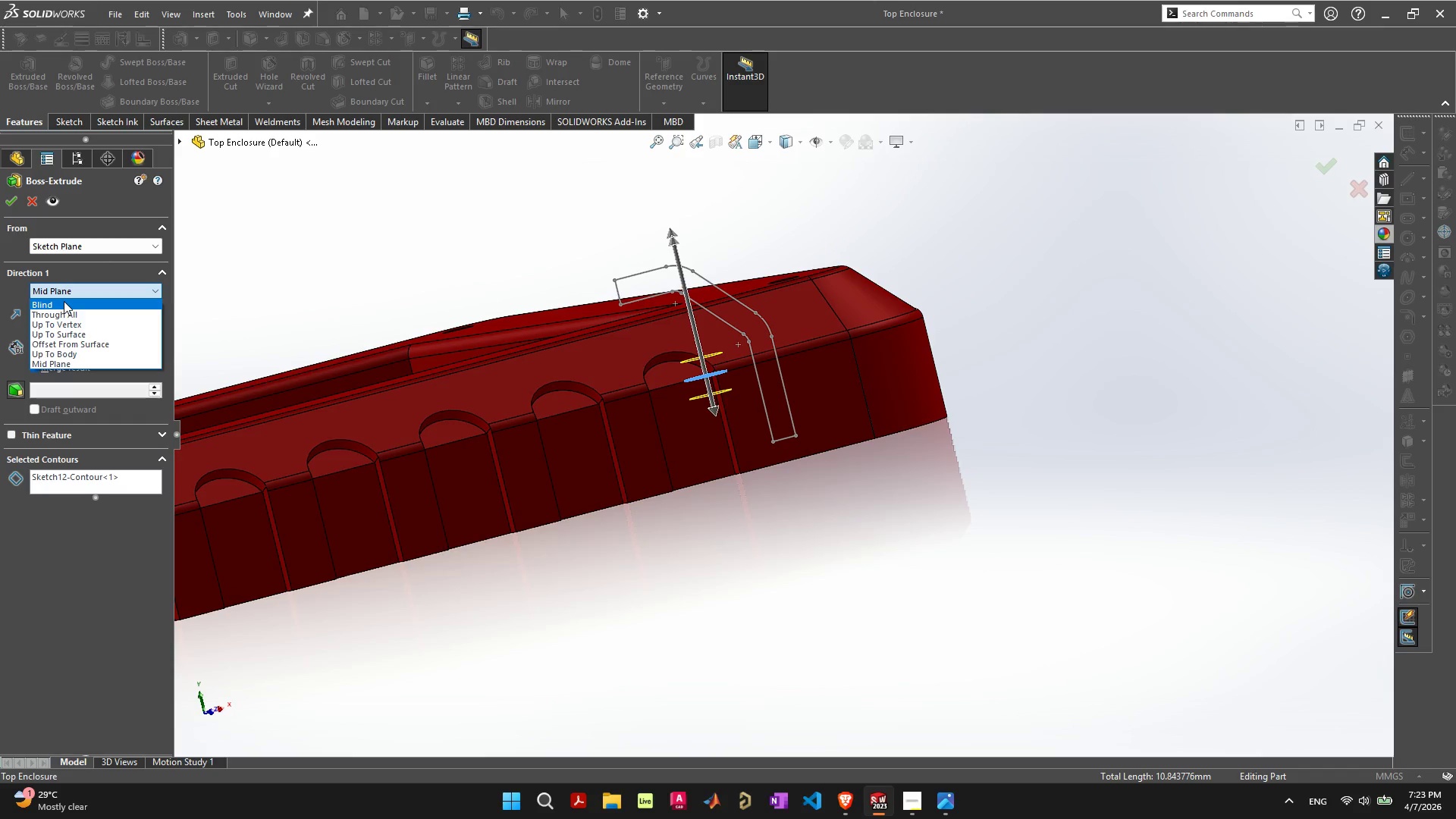 
left_click([64, 301])
 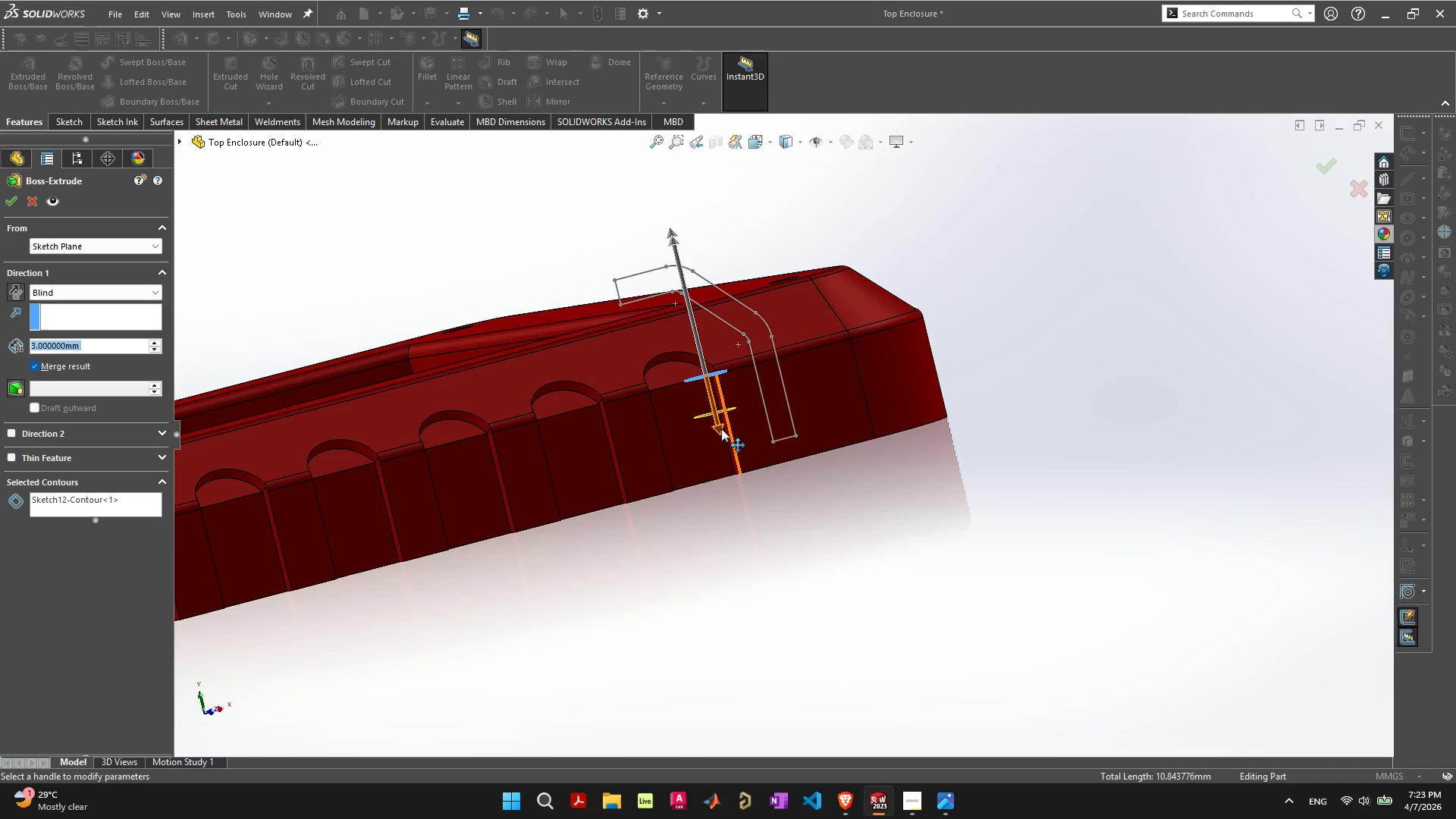 
left_click_drag(start_coordinate=[721, 428], to_coordinate=[717, 402])
 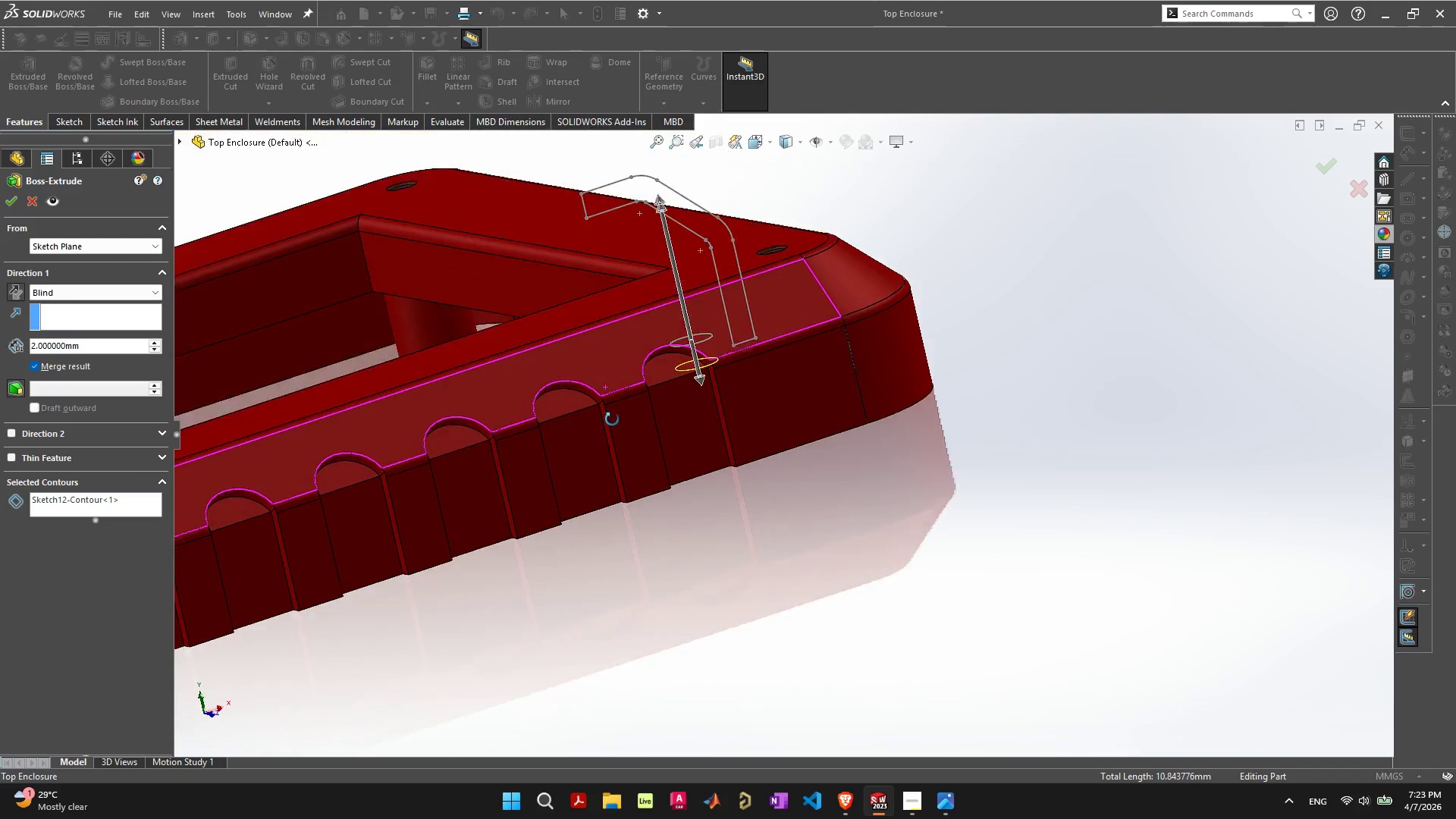 
wait(7.88)
 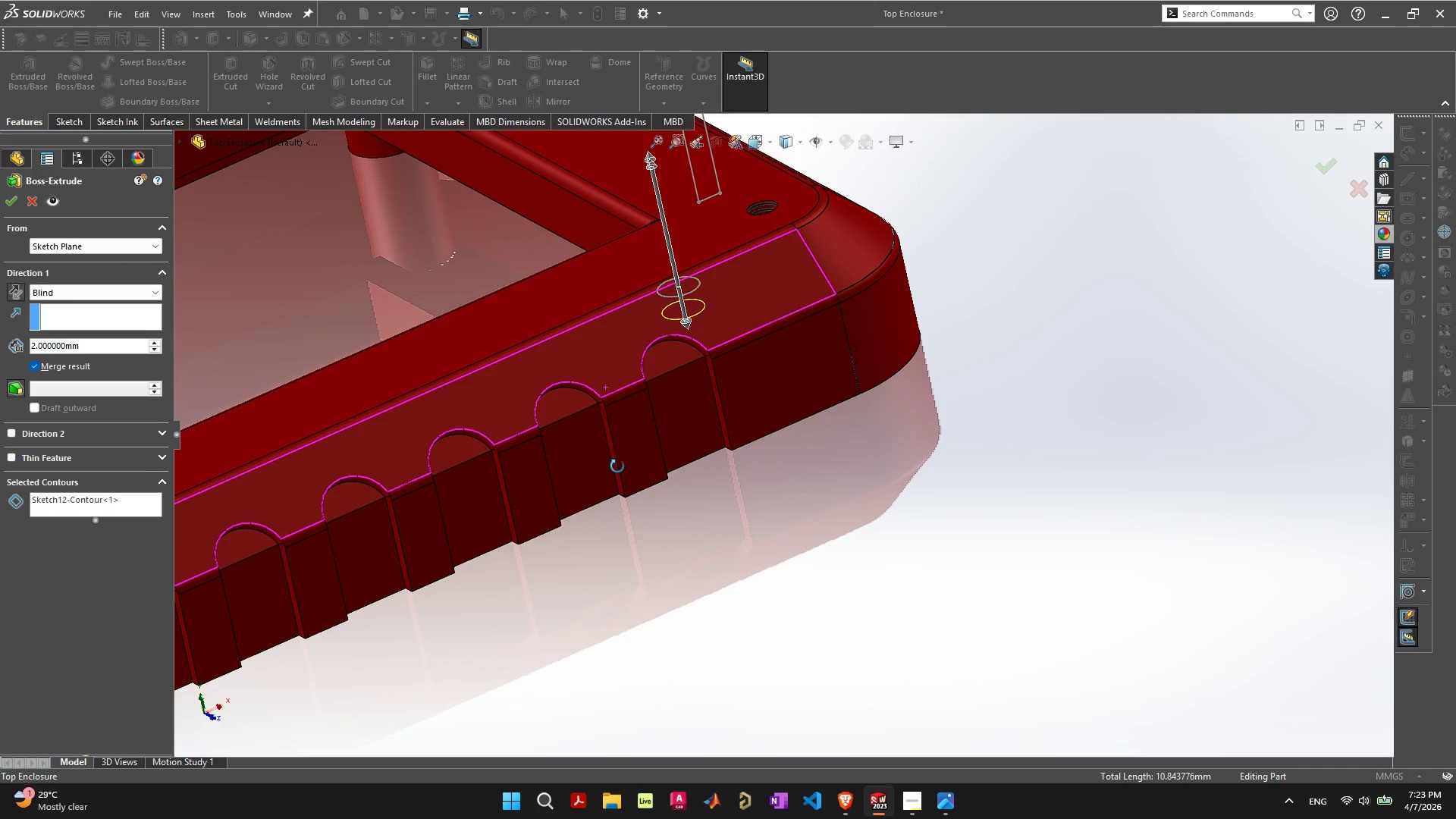 
left_click_drag(start_coordinate=[711, 419], to_coordinate=[710, 389])
 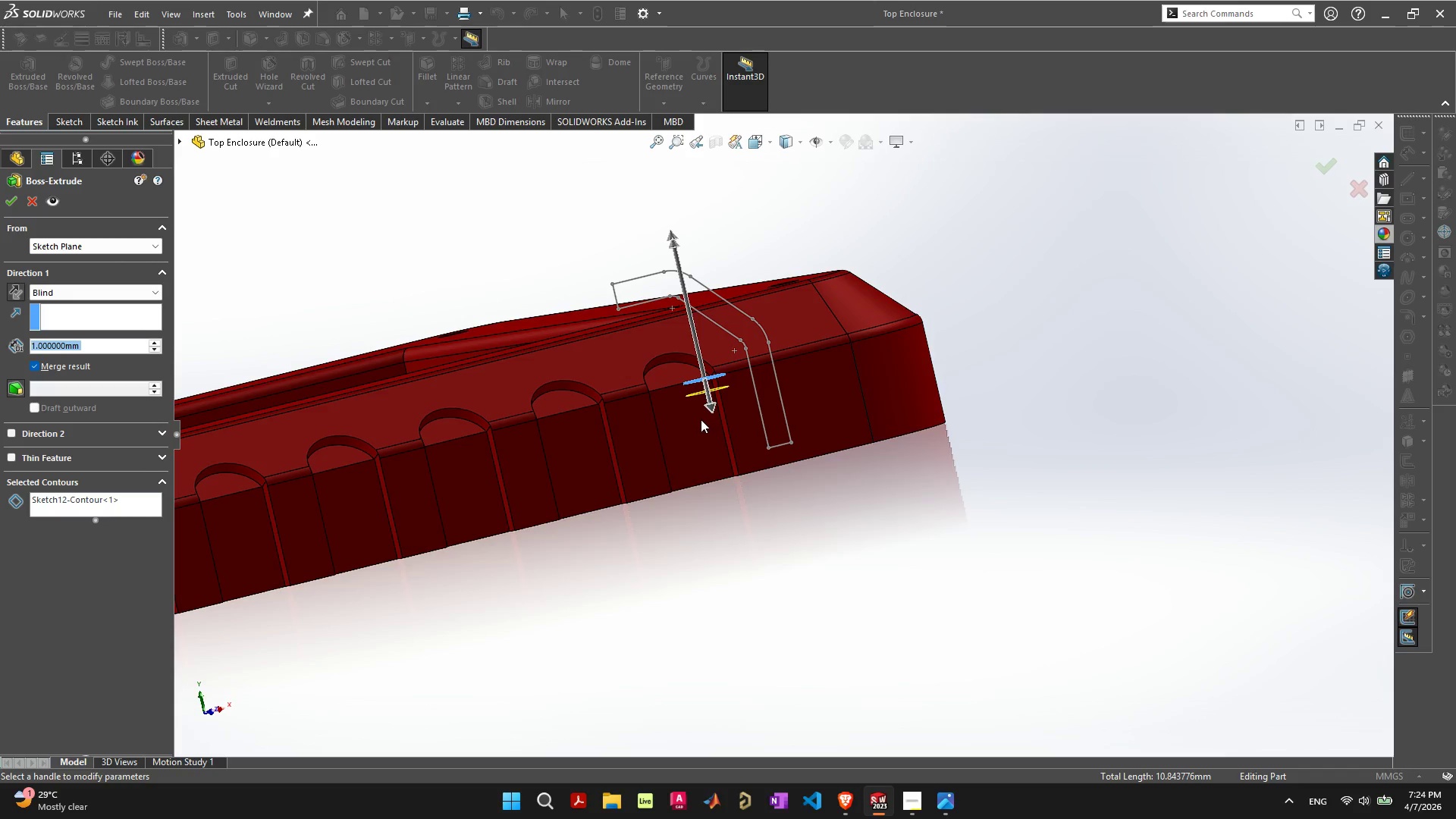 
left_click_drag(start_coordinate=[714, 410], to_coordinate=[715, 415])
 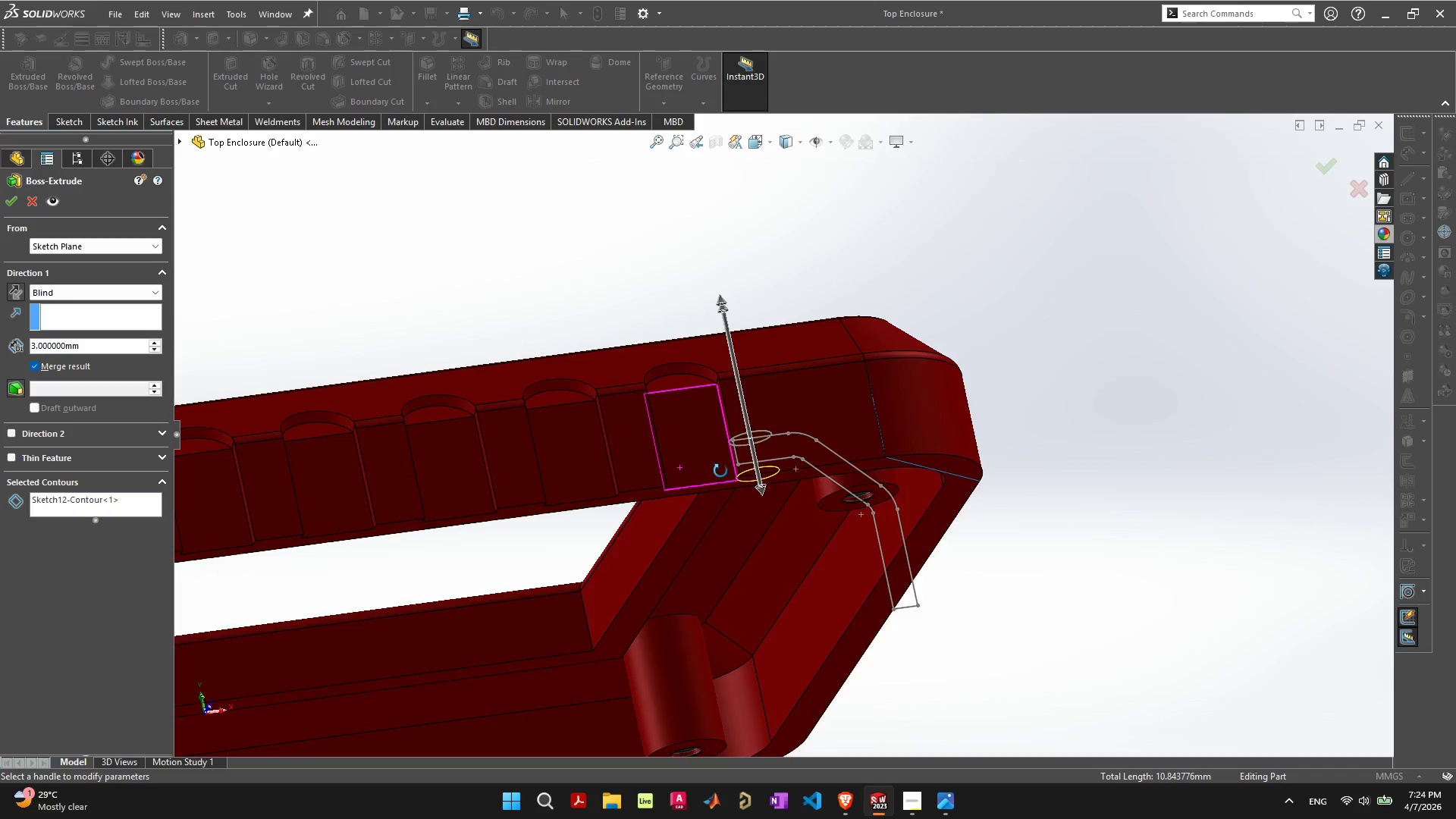 
left_click_drag(start_coordinate=[728, 456], to_coordinate=[730, 424])
 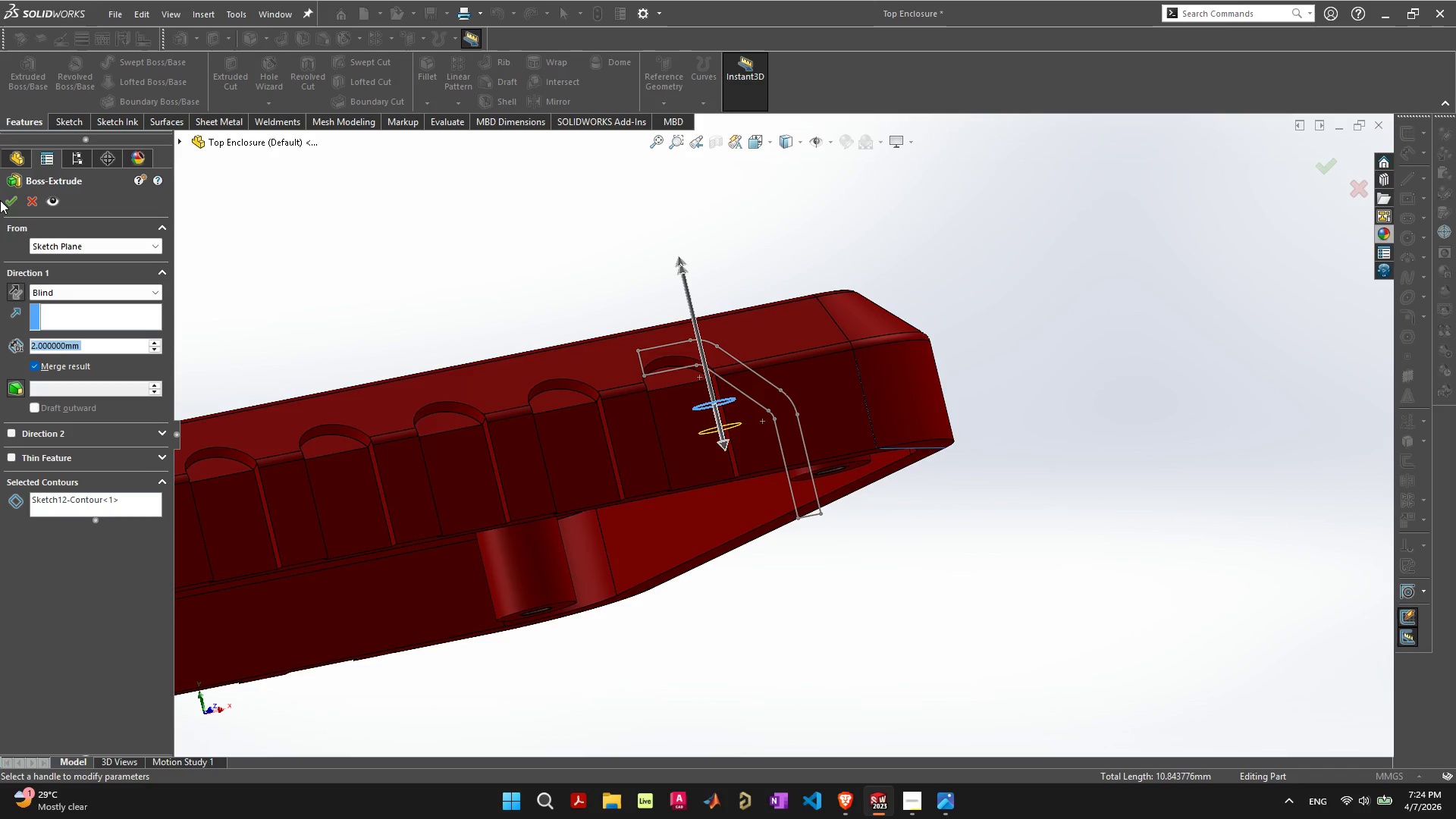 
left_click([11, 195])
 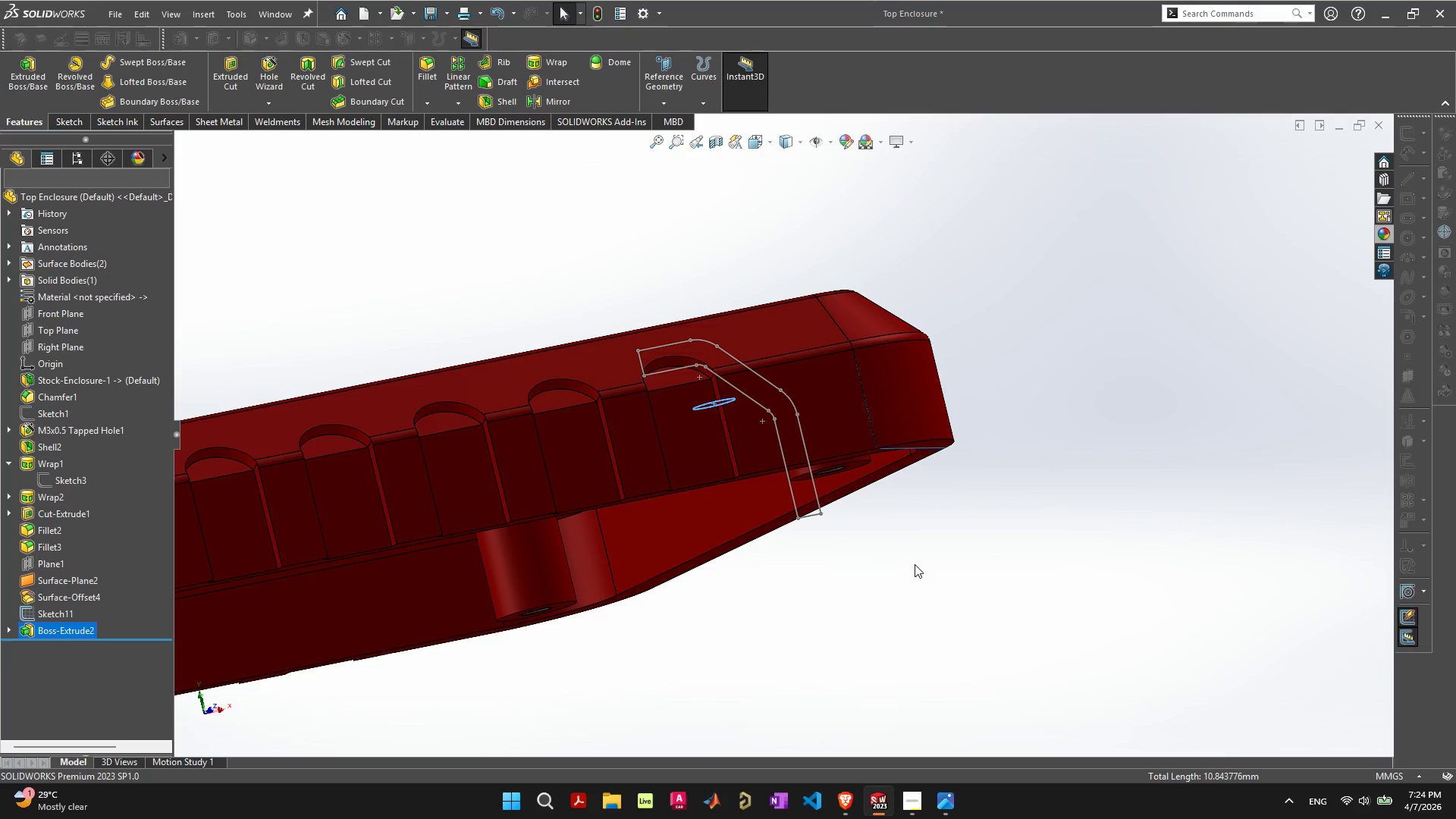 
left_click([939, 563])
 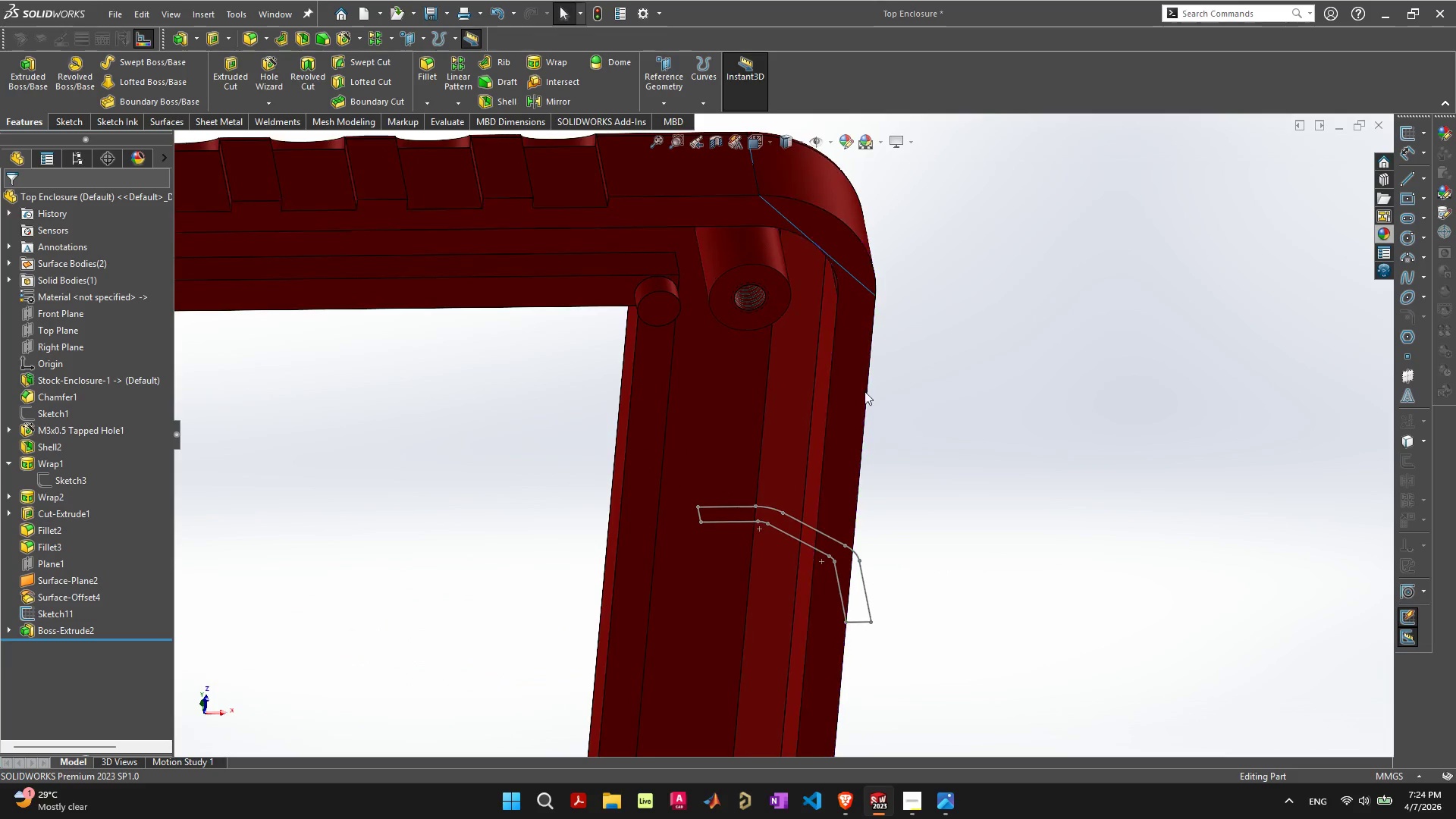 
scroll: coordinate [764, 468], scroll_direction: down, amount: 5.0
 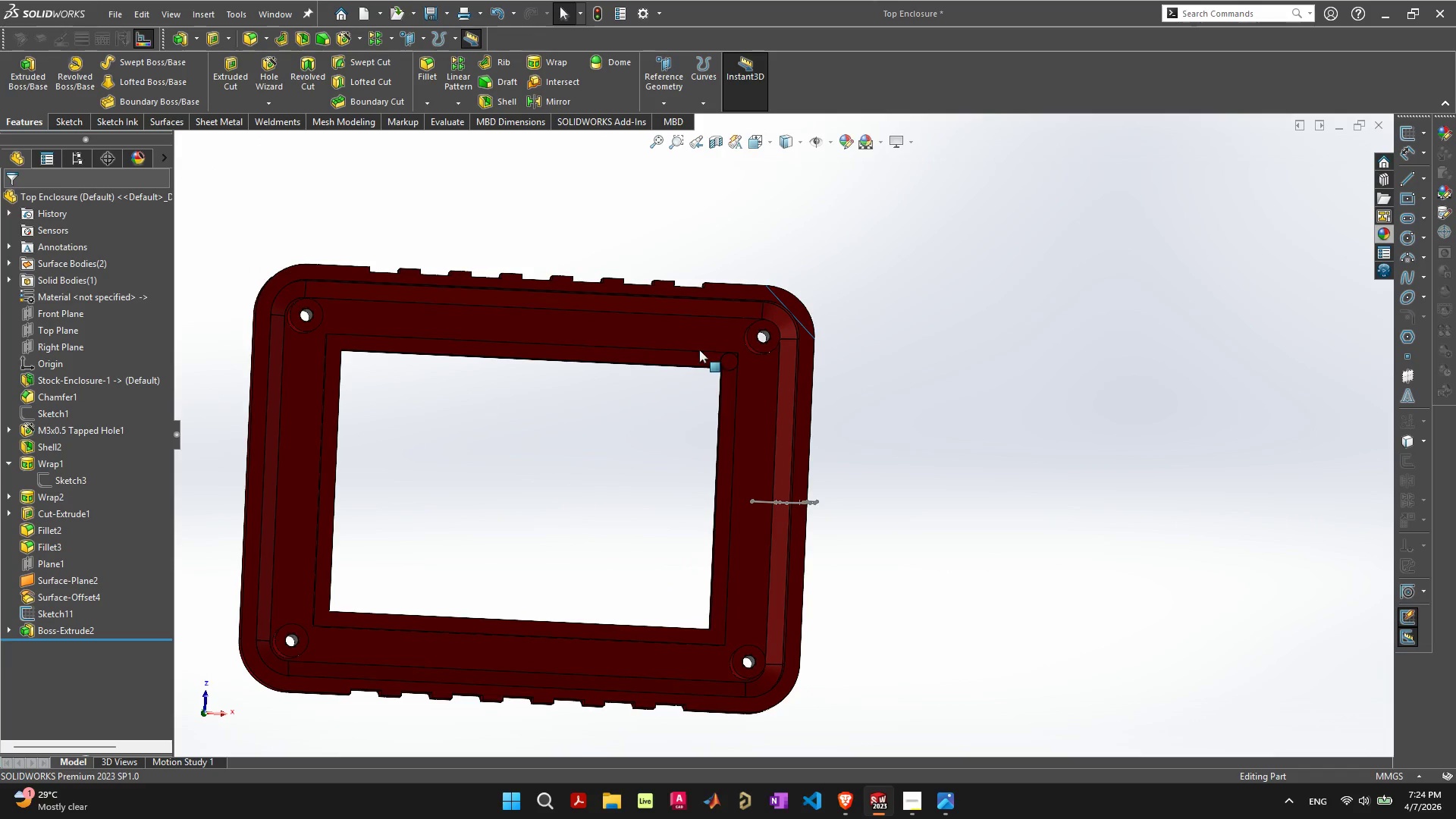 
left_click([726, 361])
 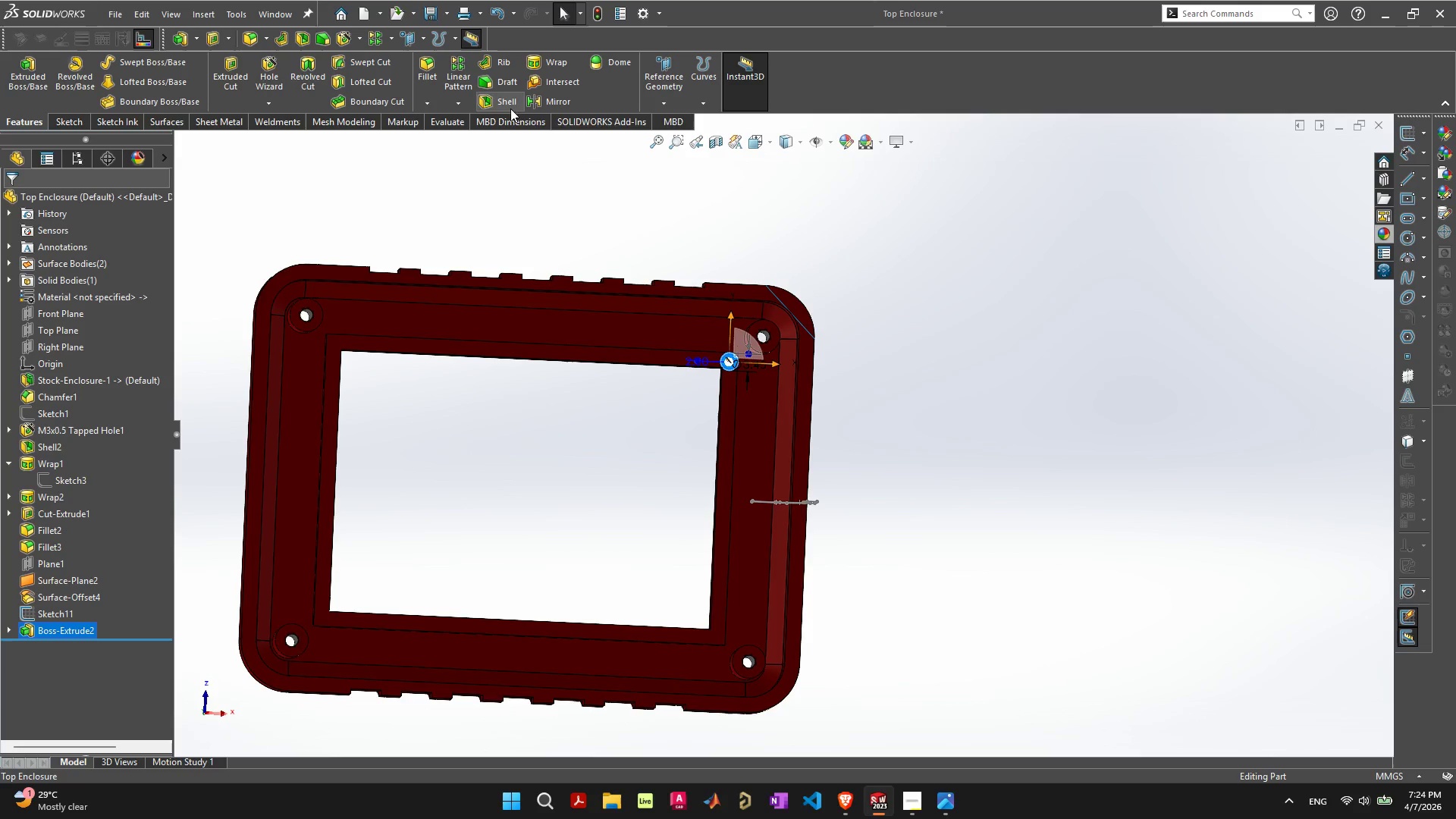 
left_click([900, 421])
 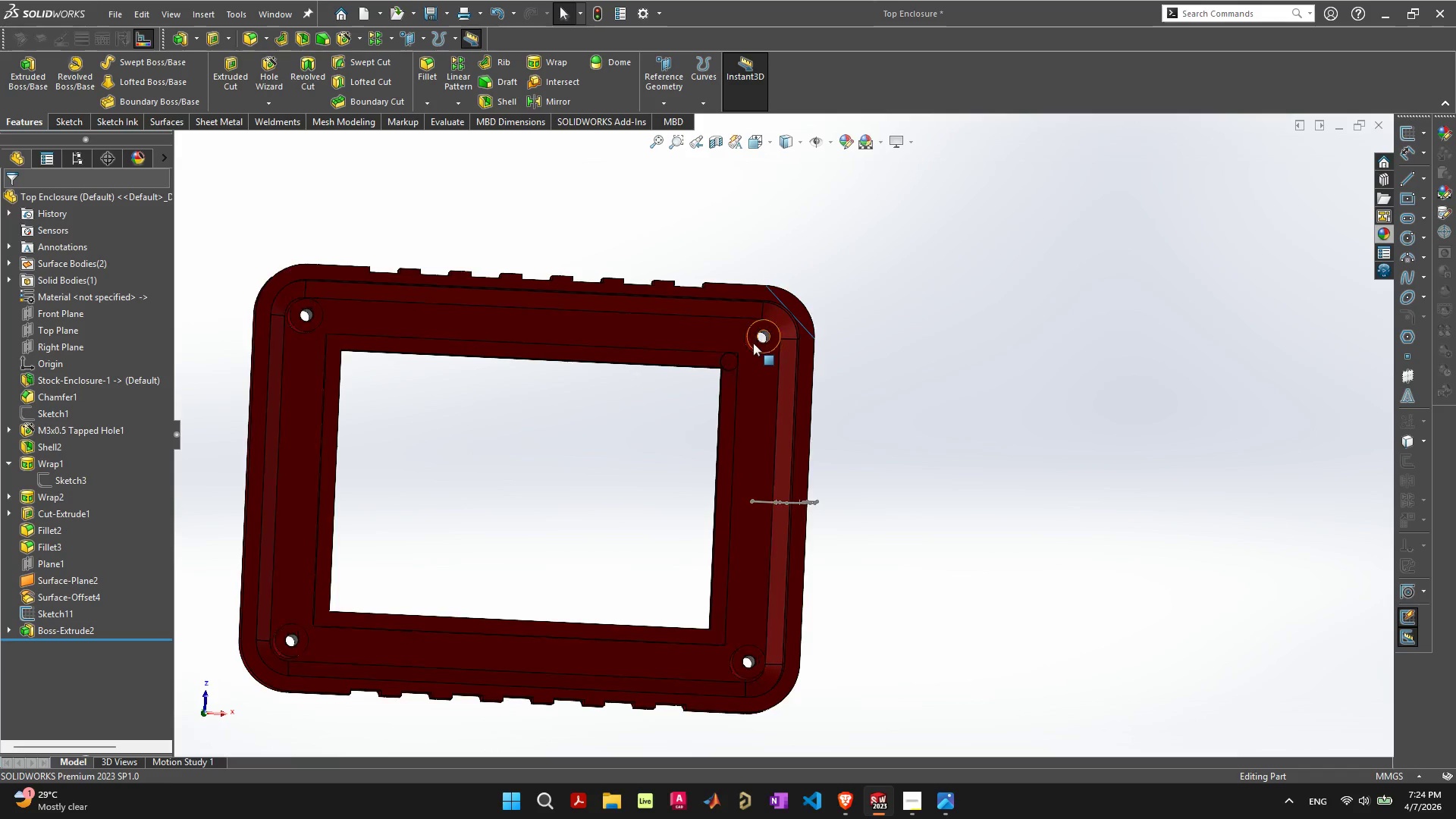 
scroll: coordinate [723, 381], scroll_direction: up, amount: 7.0
 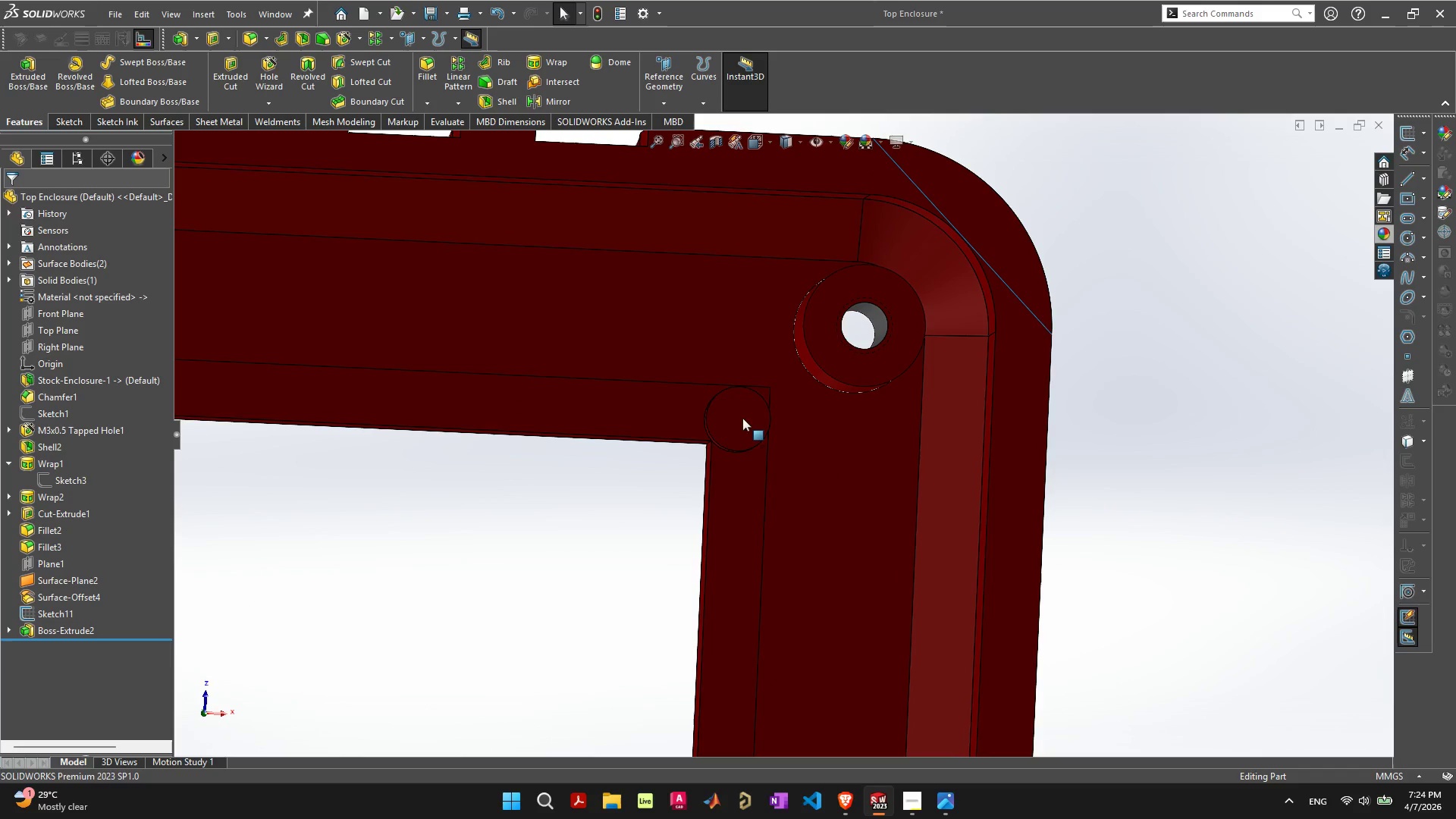 
left_click([742, 418])
 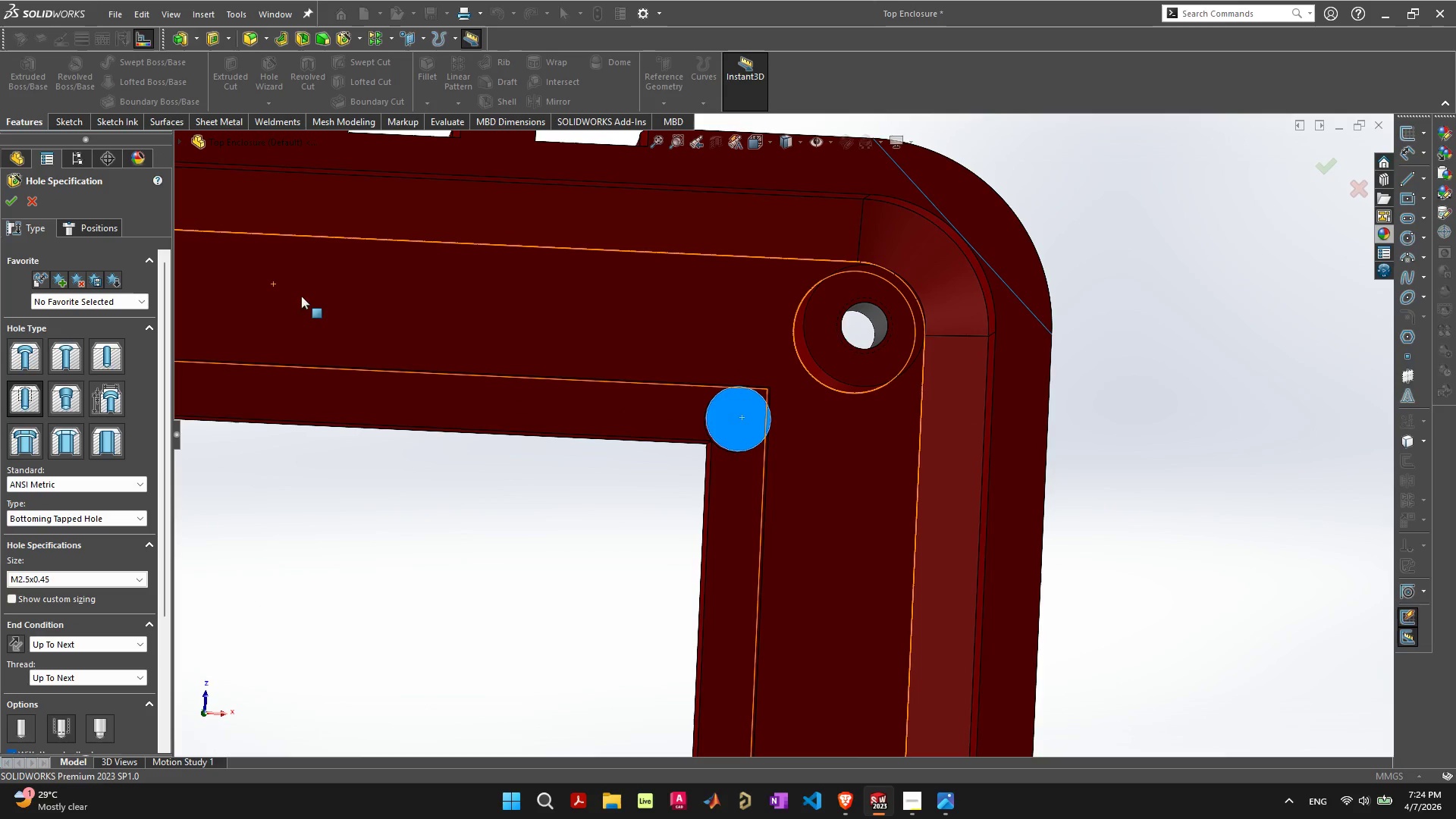 
wait(5.14)
 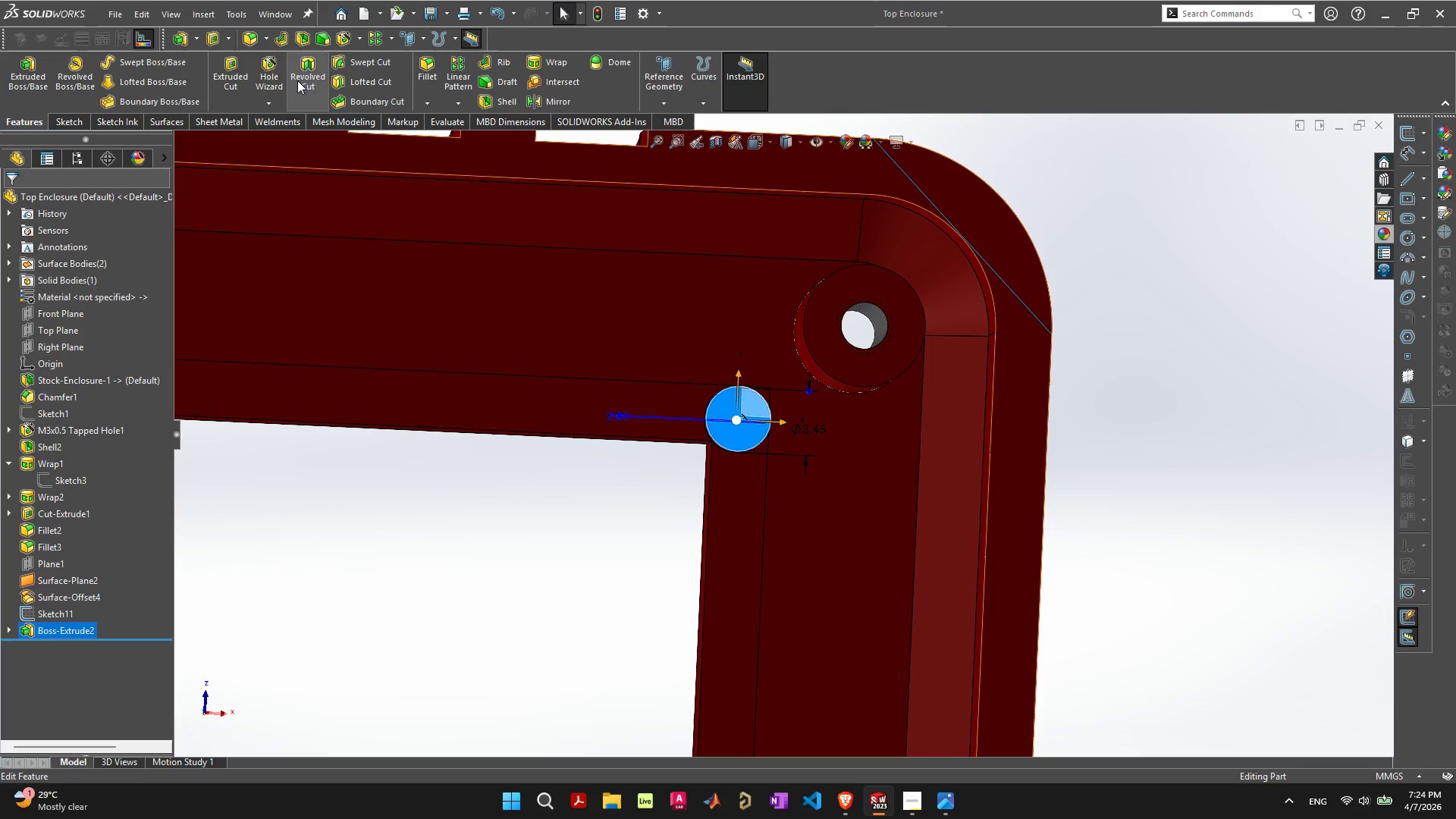 
left_click([90, 226])
 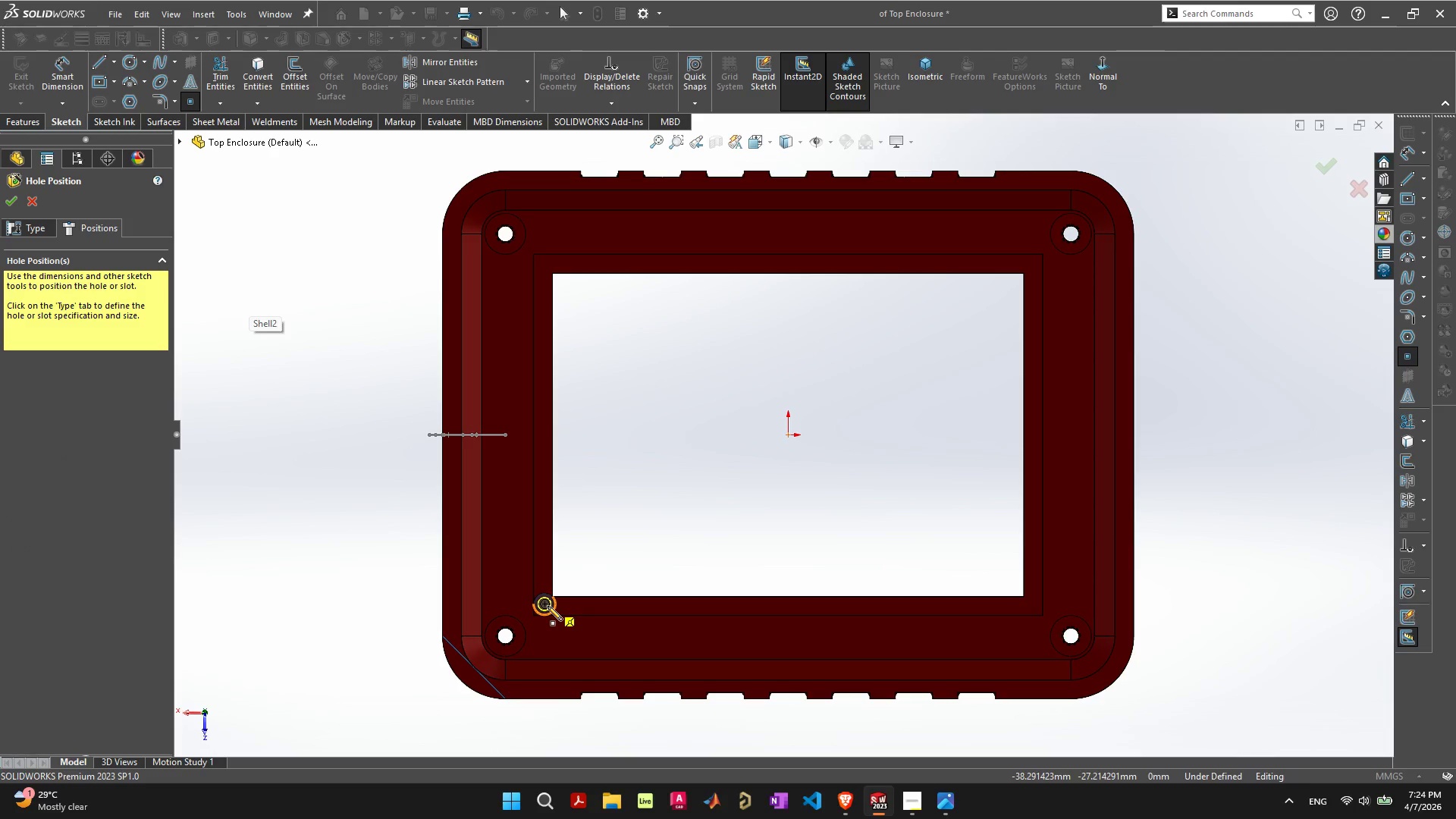 
left_click([545, 603])
 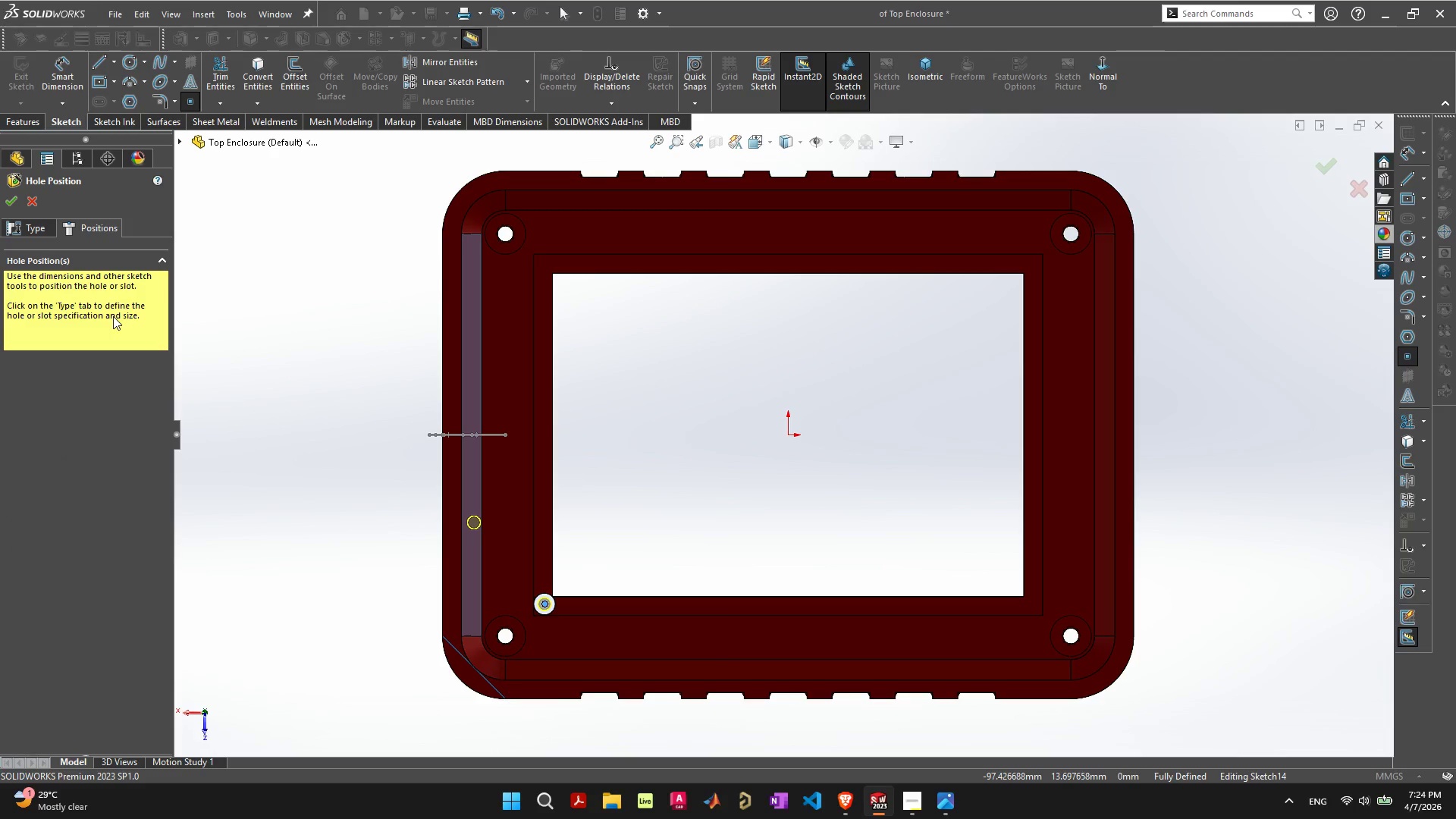 
left_click([38, 231])
 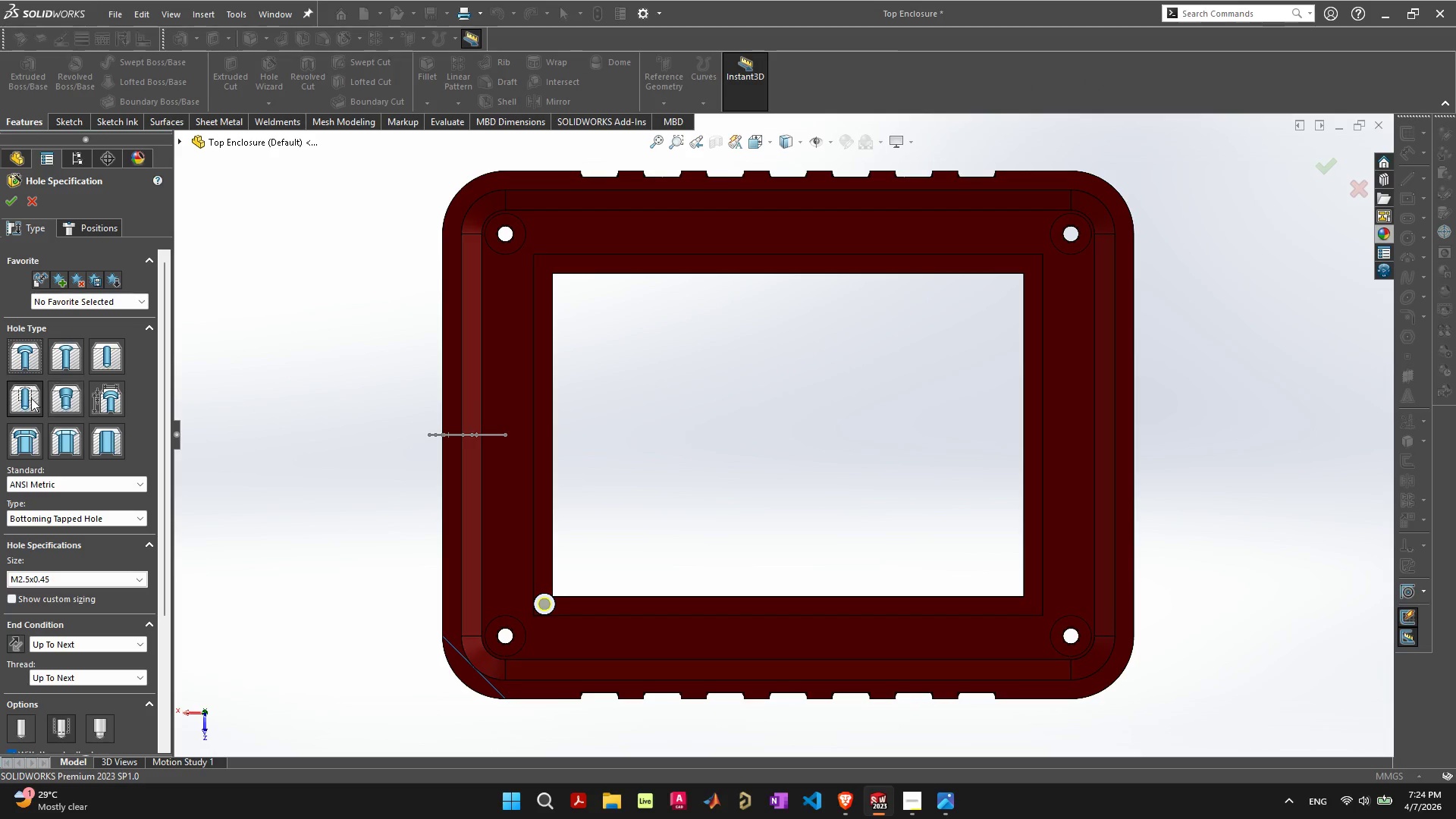 
left_click([30, 398])
 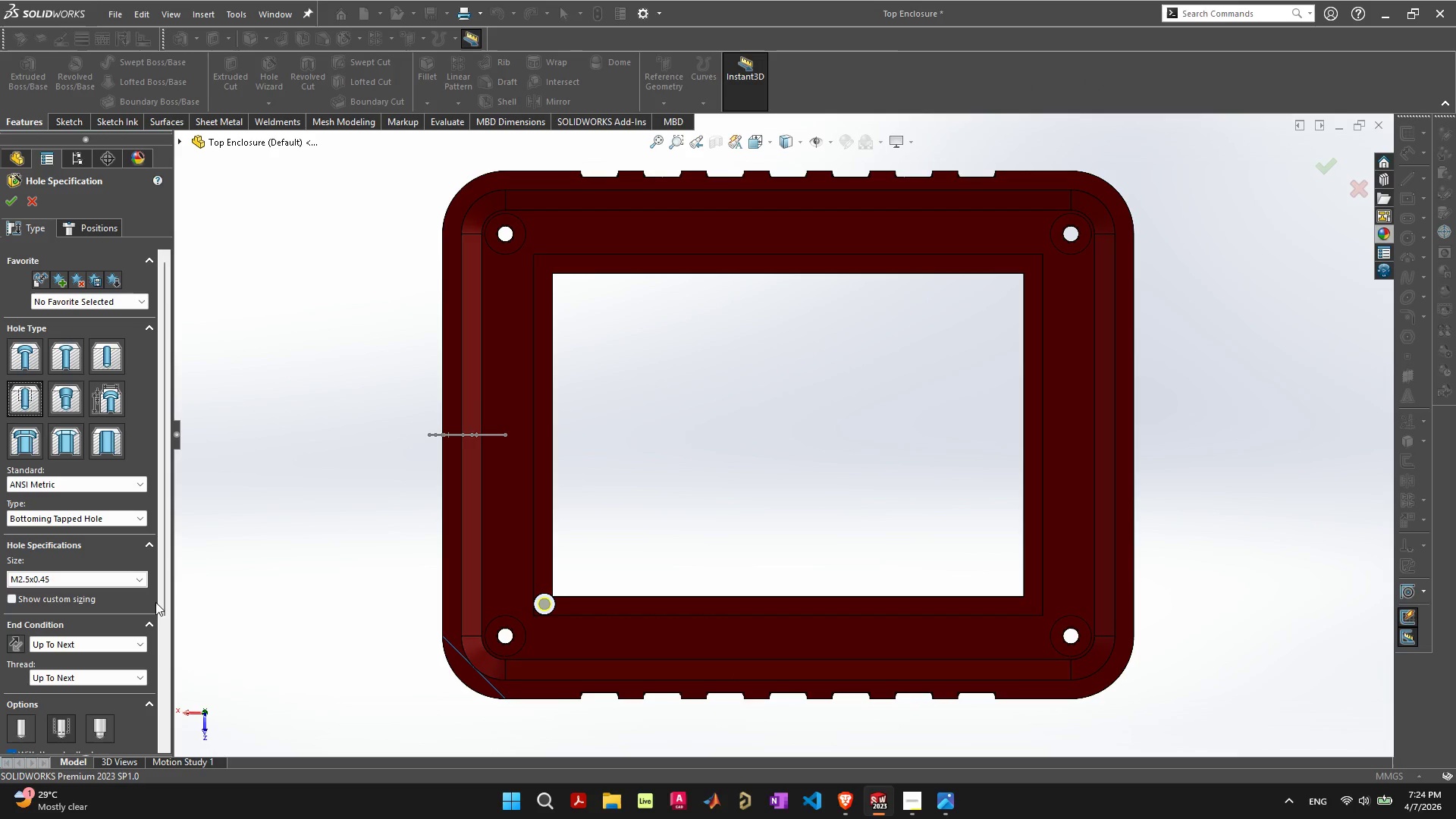 
left_click_drag(start_coordinate=[162, 595], to_coordinate=[168, 717])
 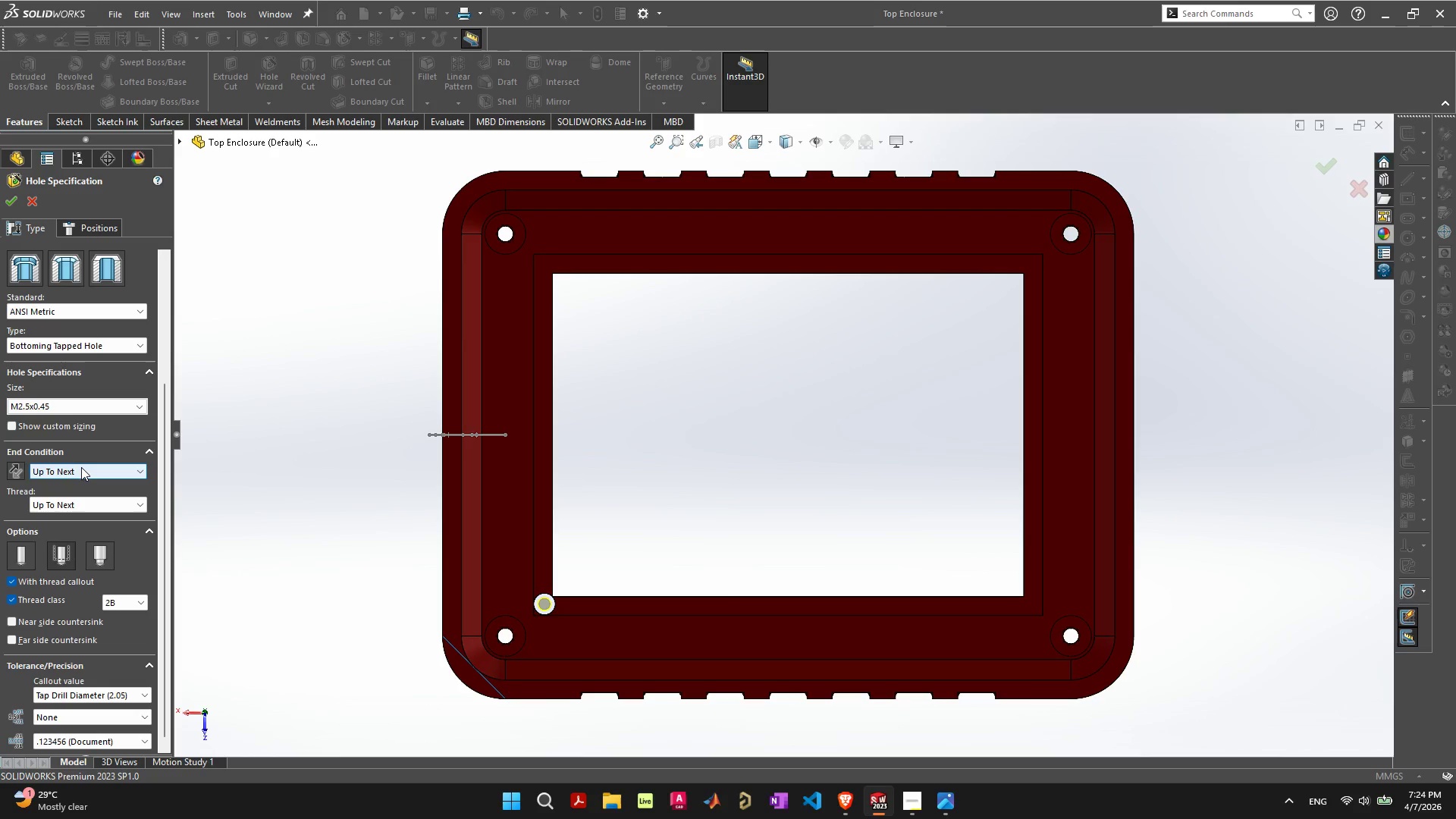 
left_click([81, 467])
 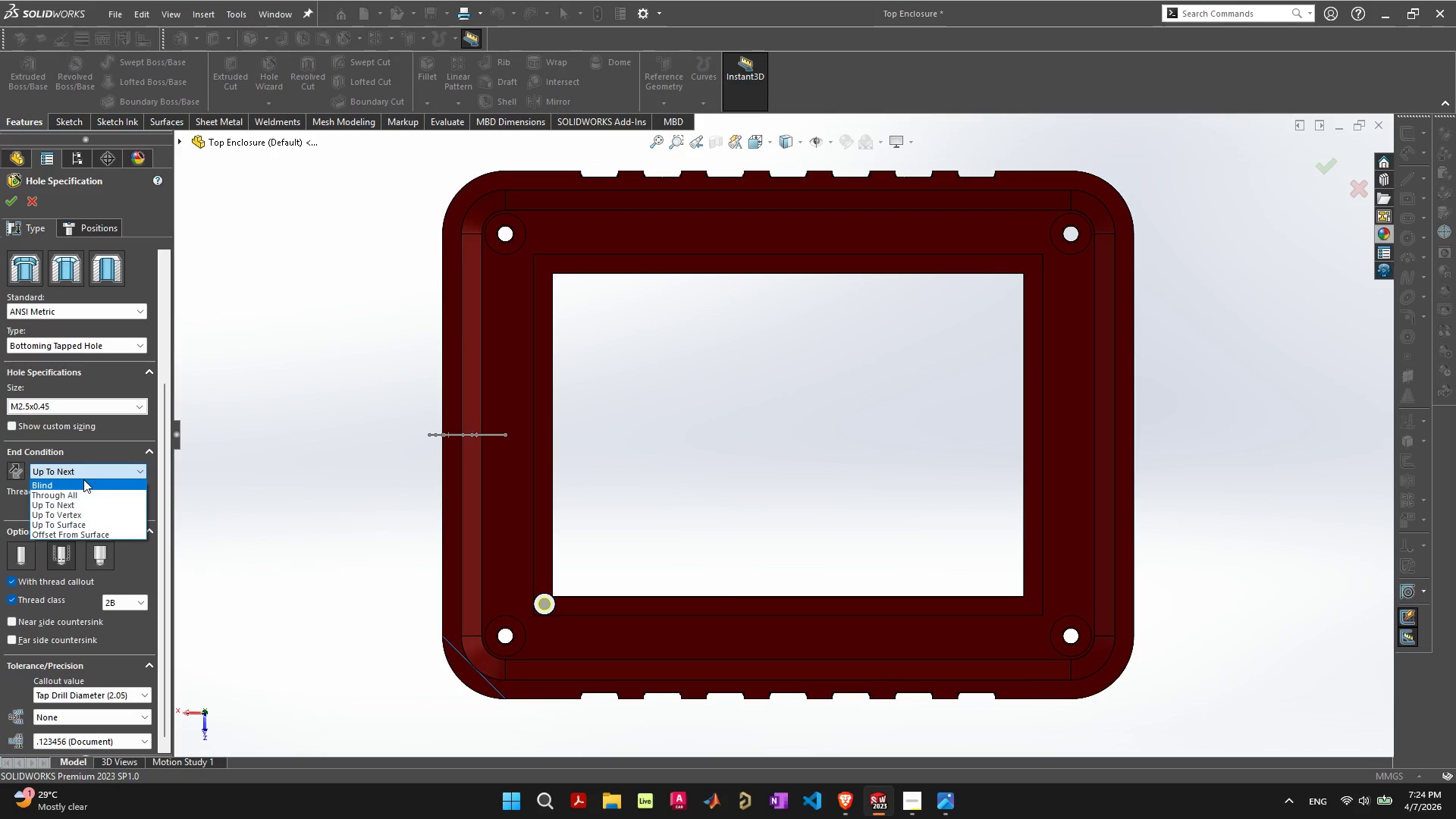 
left_click([85, 485])
 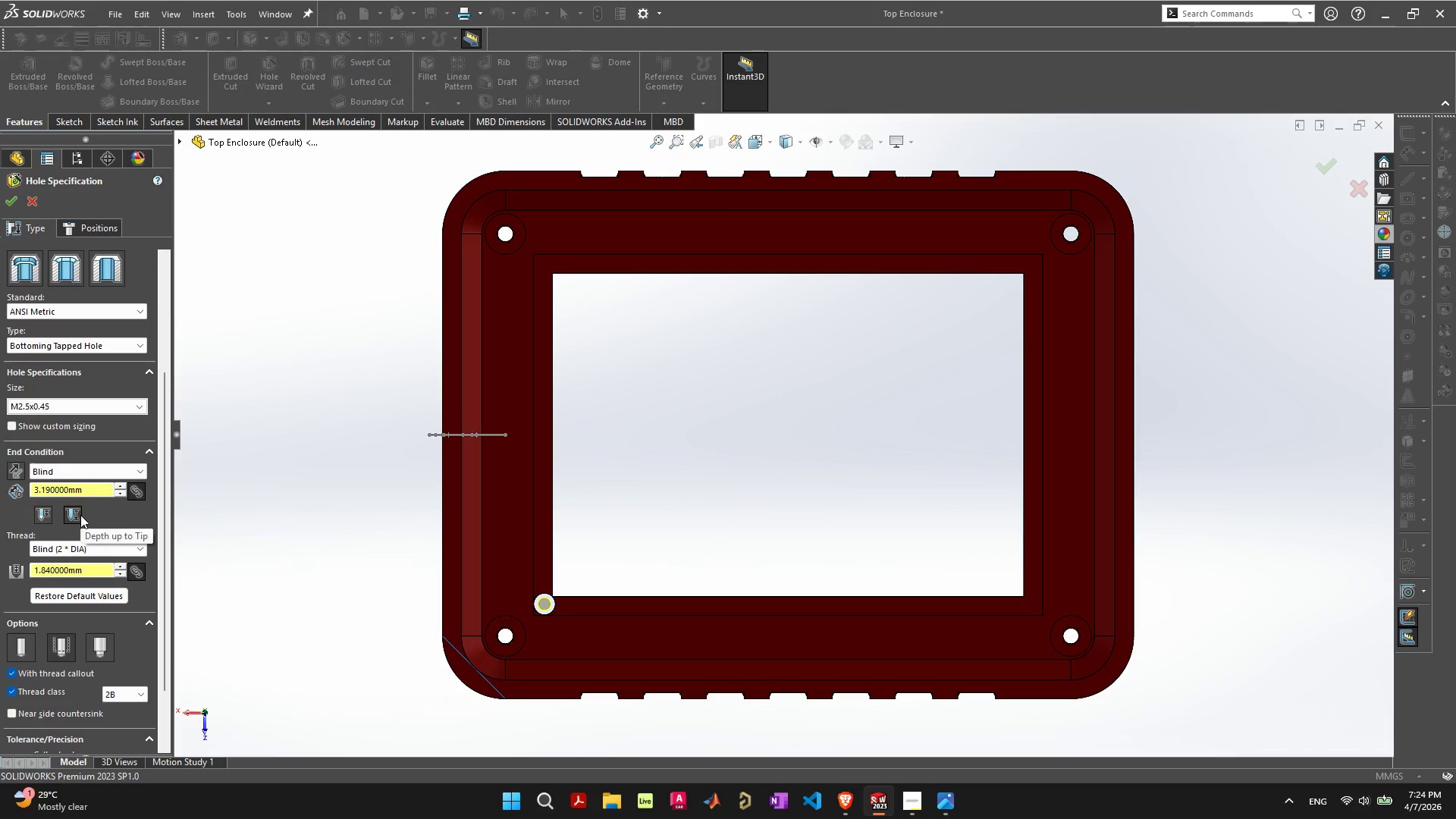 
wait(7.88)
 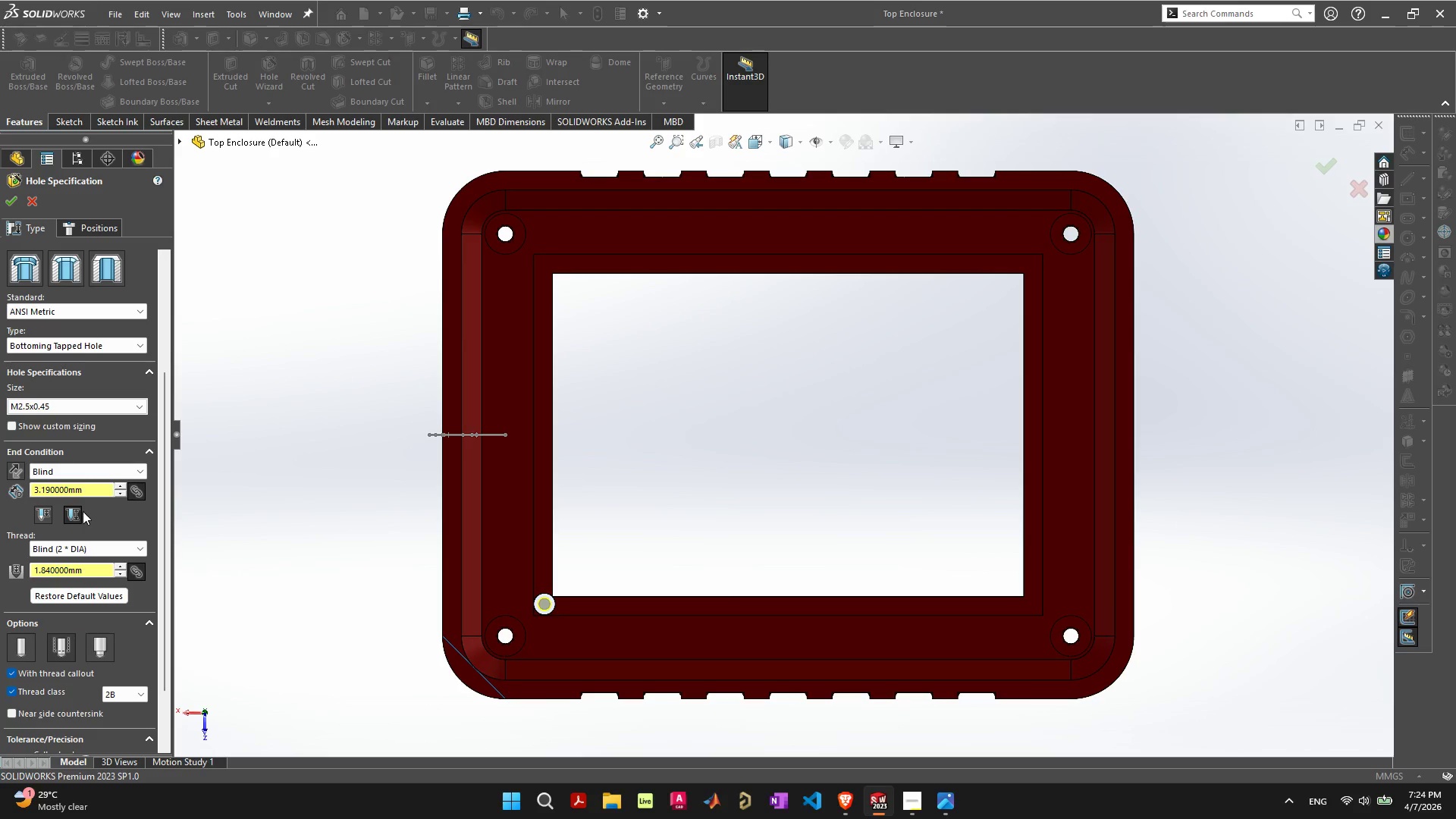 
left_click([121, 494])
 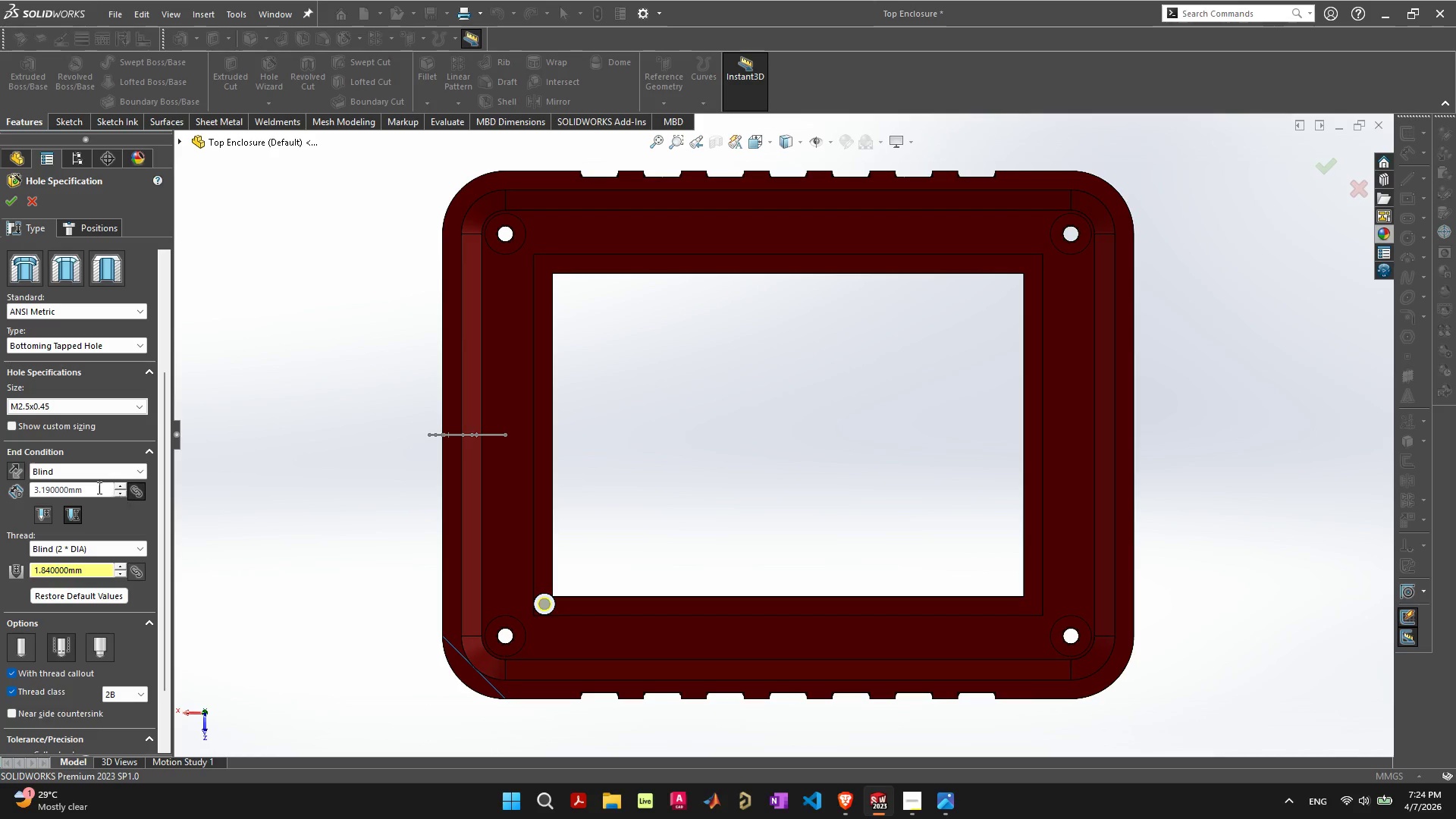 
left_click_drag(start_coordinate=[98, 488], to_coordinate=[0, 488])
 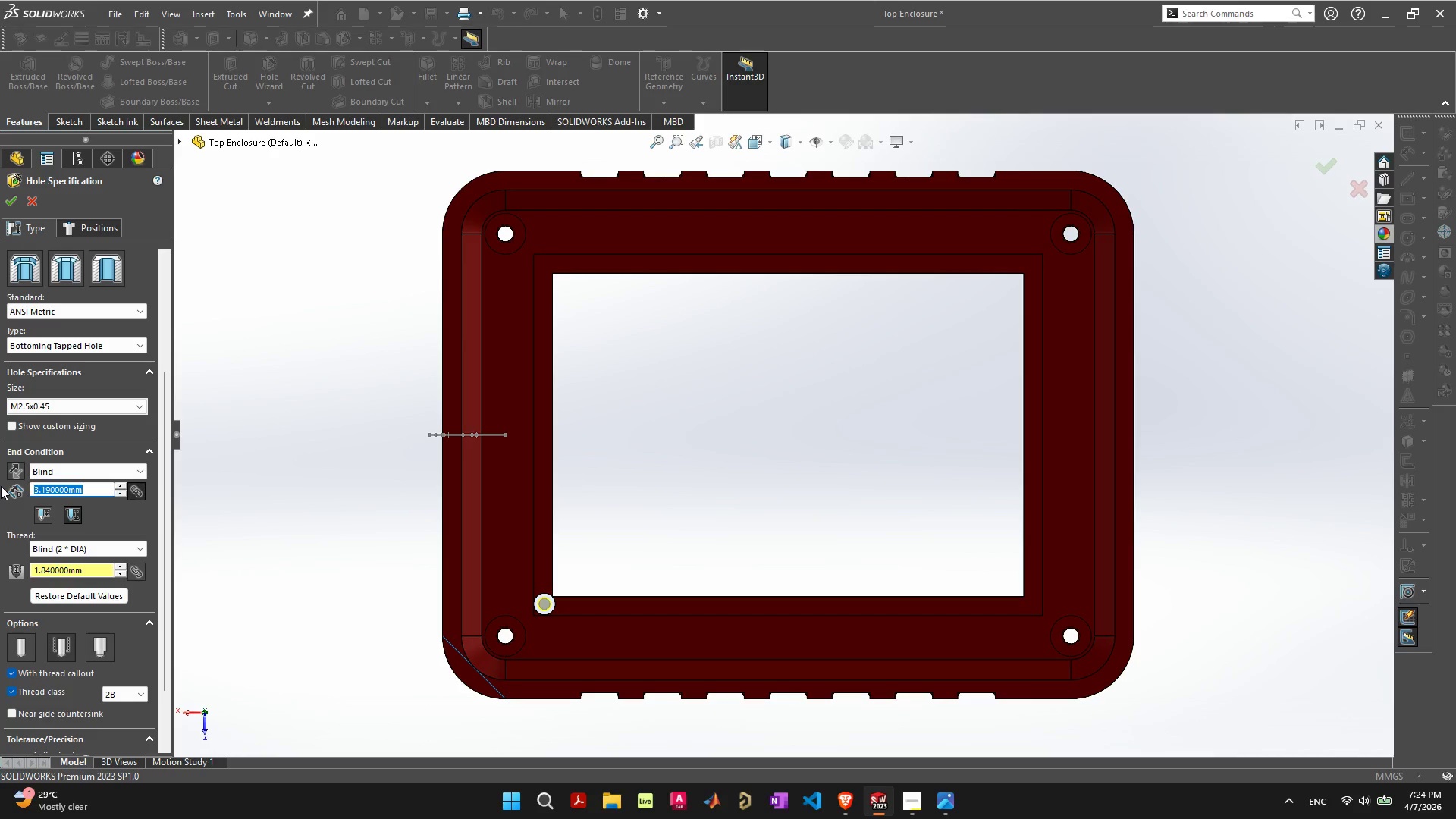 
key(2)
 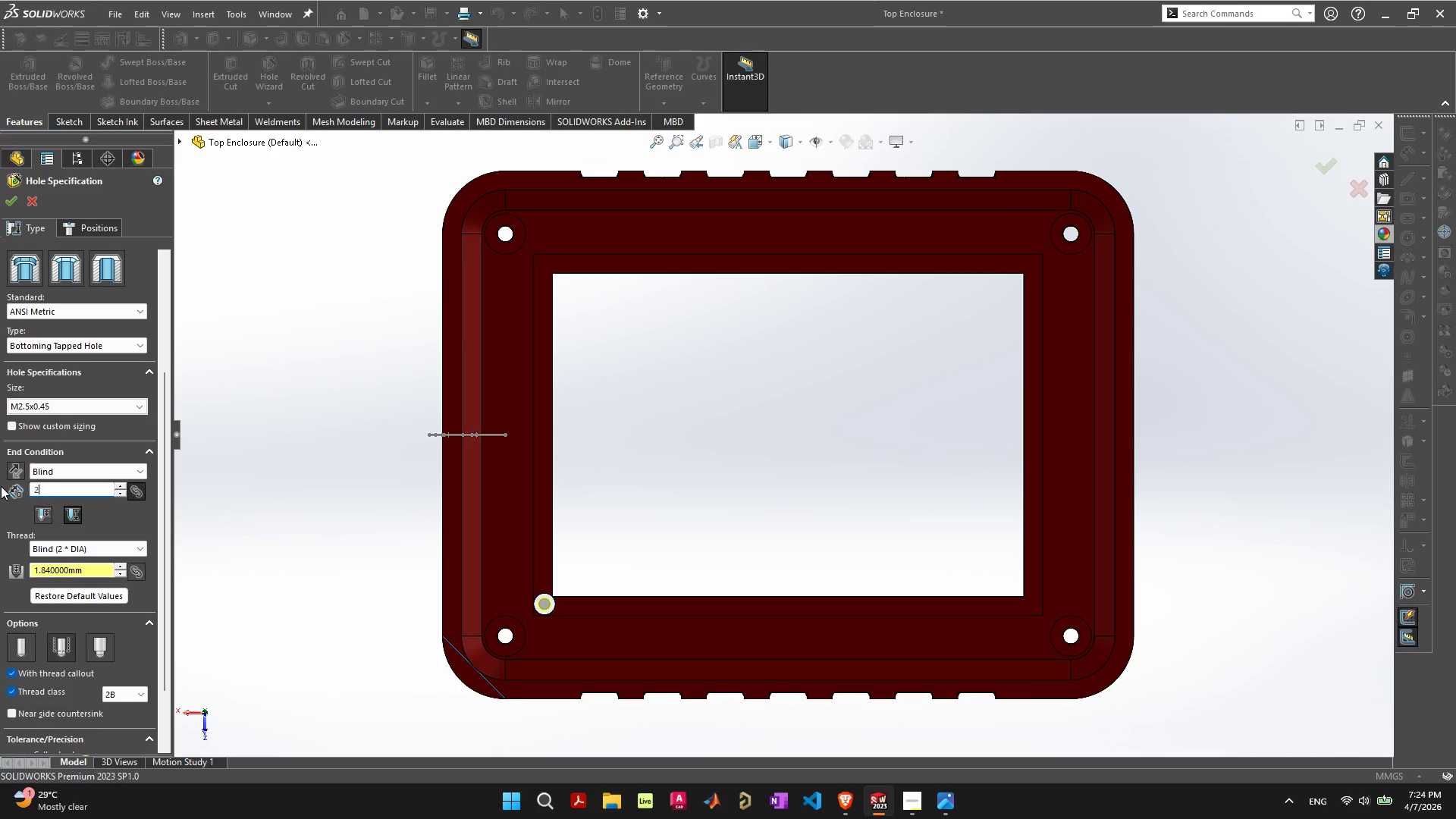 
key(Enter)
 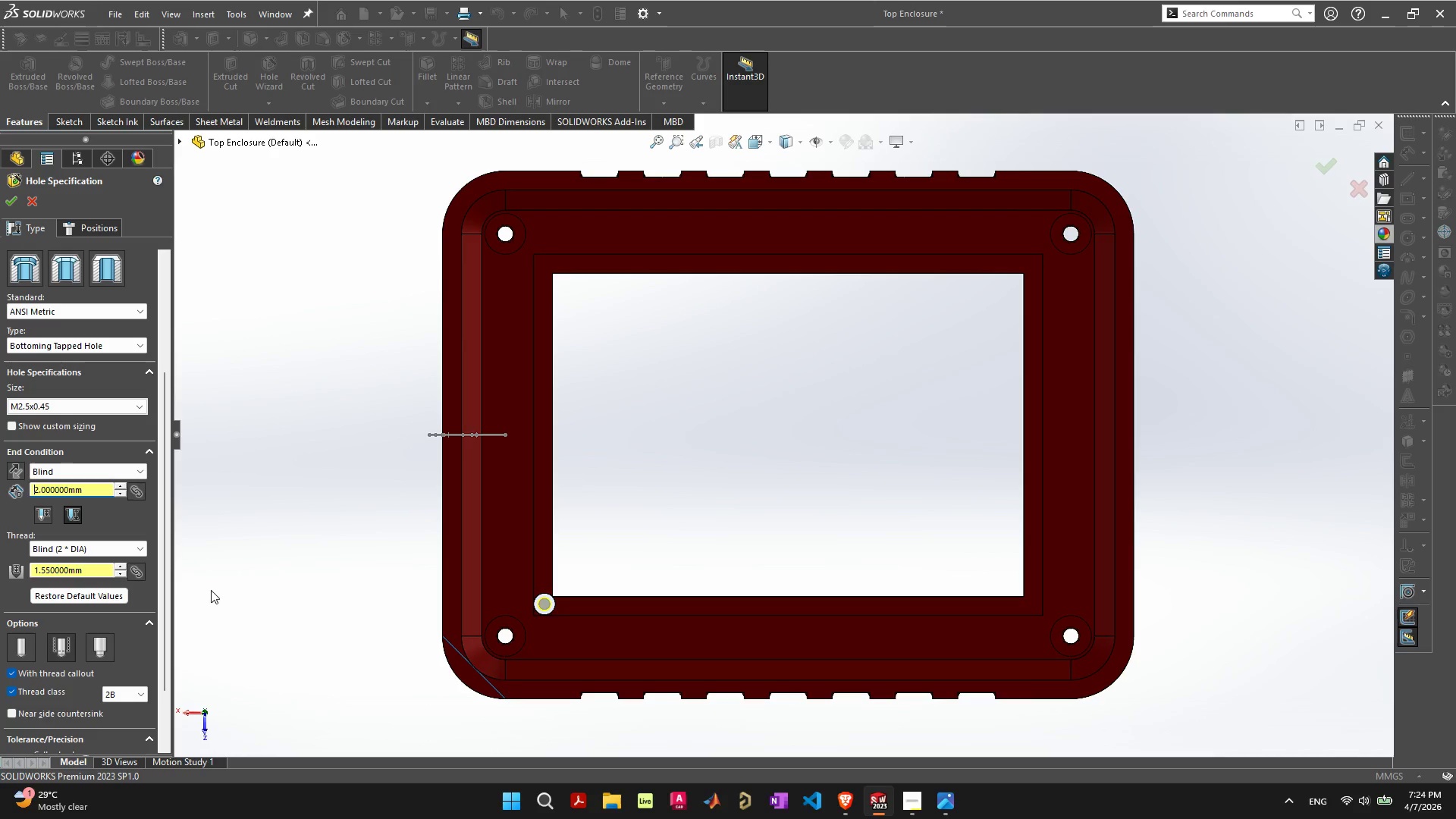 
left_click([214, 595])
 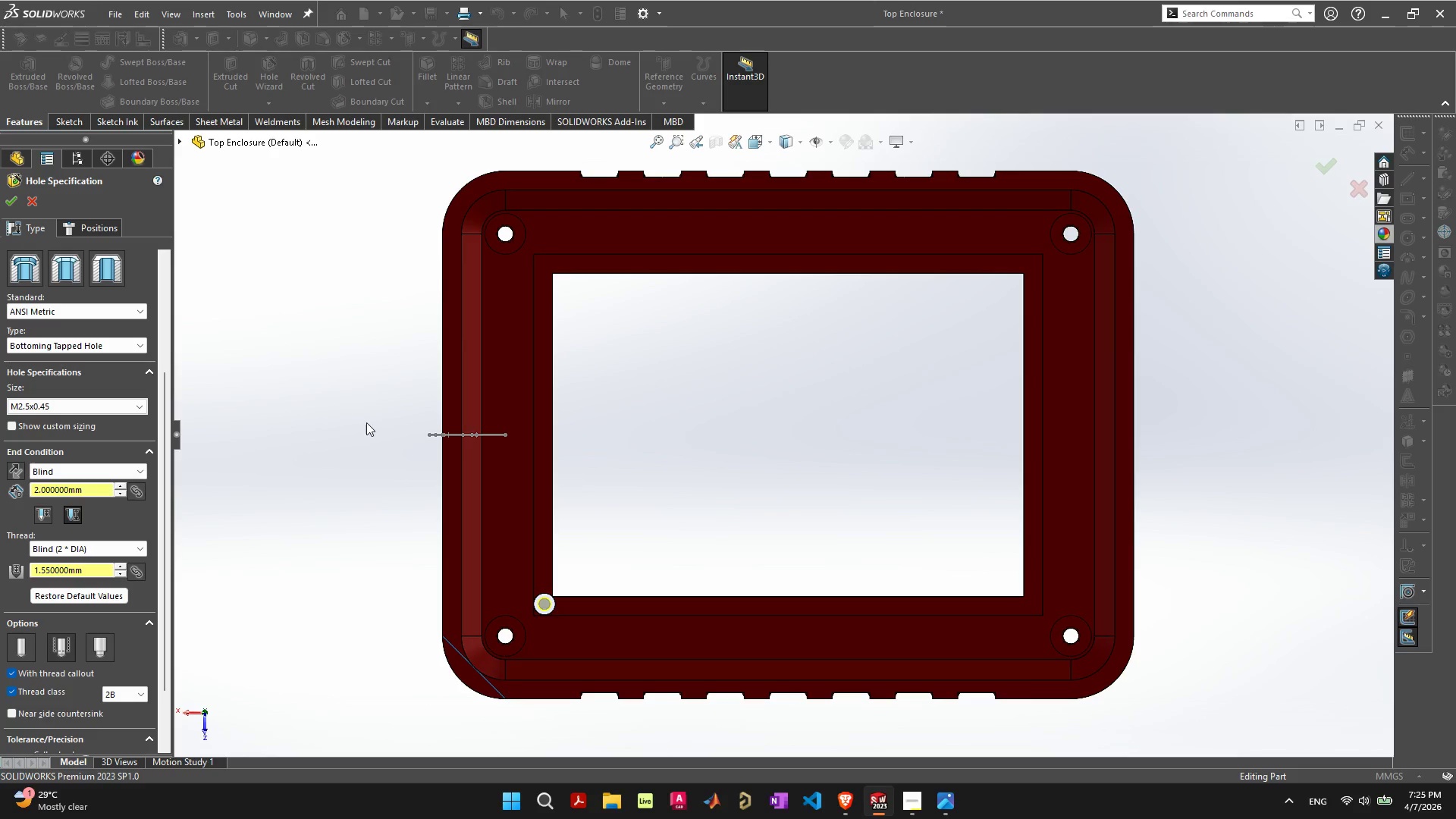 
scroll: coordinate [870, 509], scroll_direction: up, amount: 11.0
 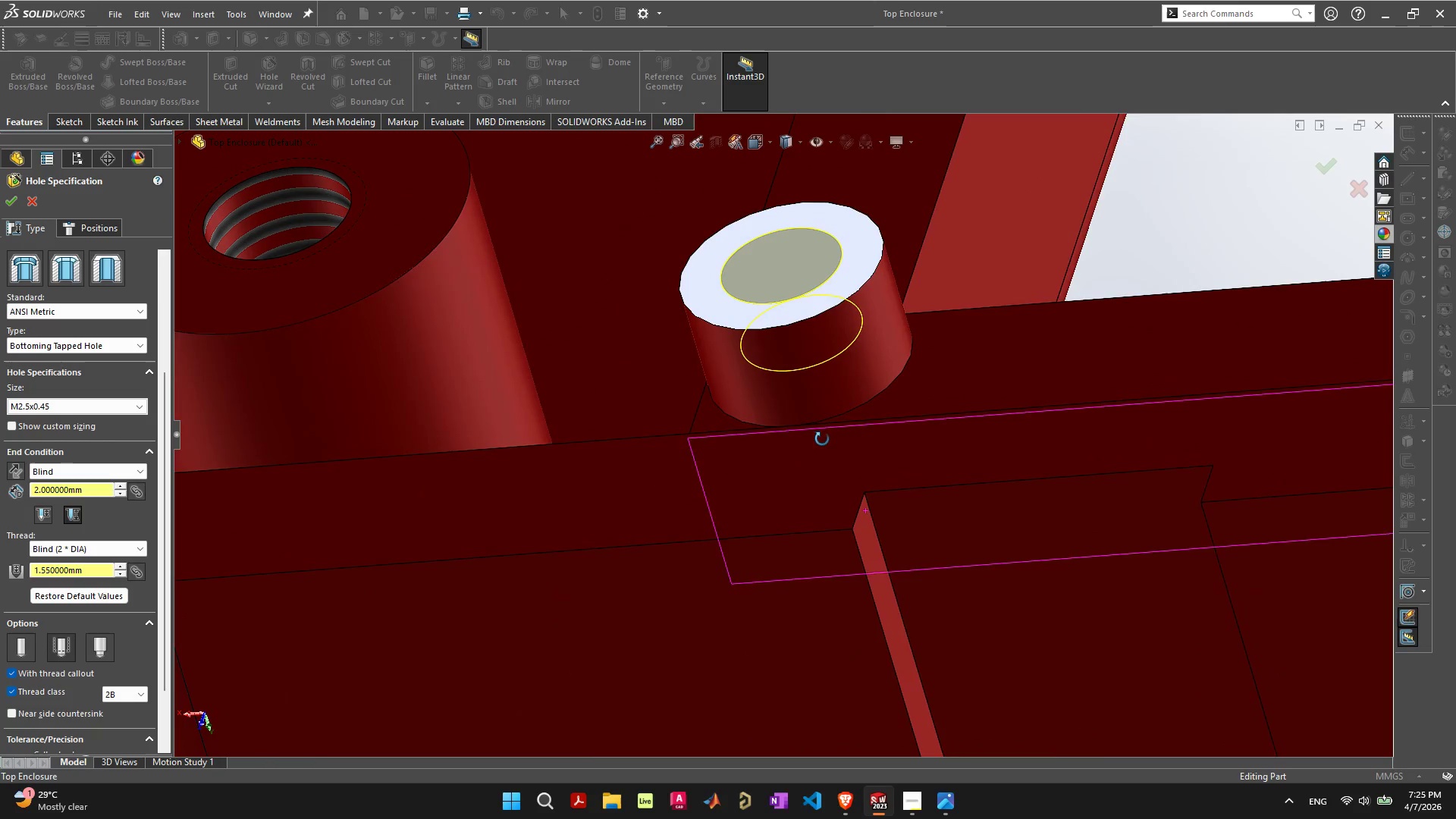 
double_click([103, 471])
 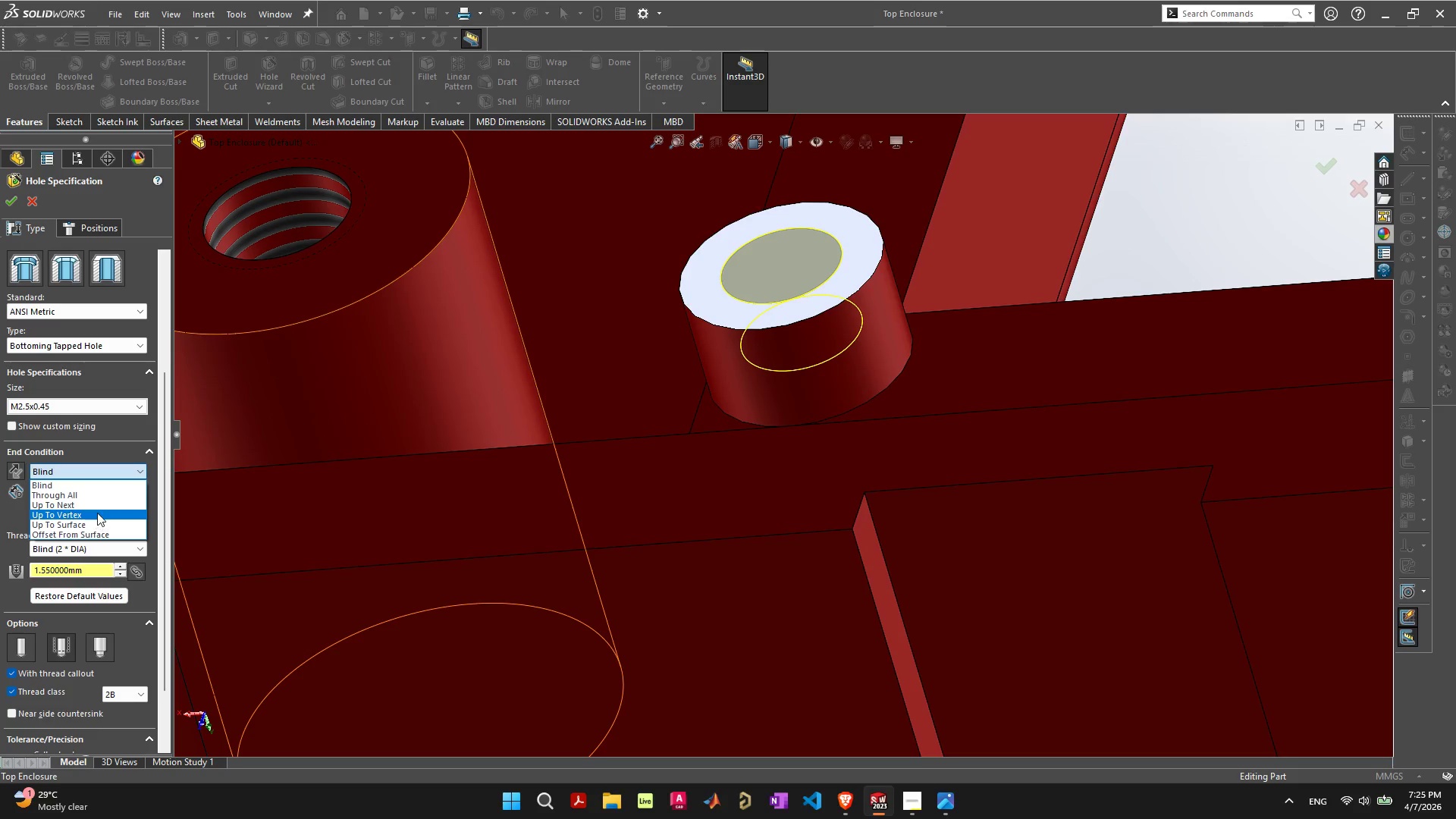 
left_click([99, 513])
 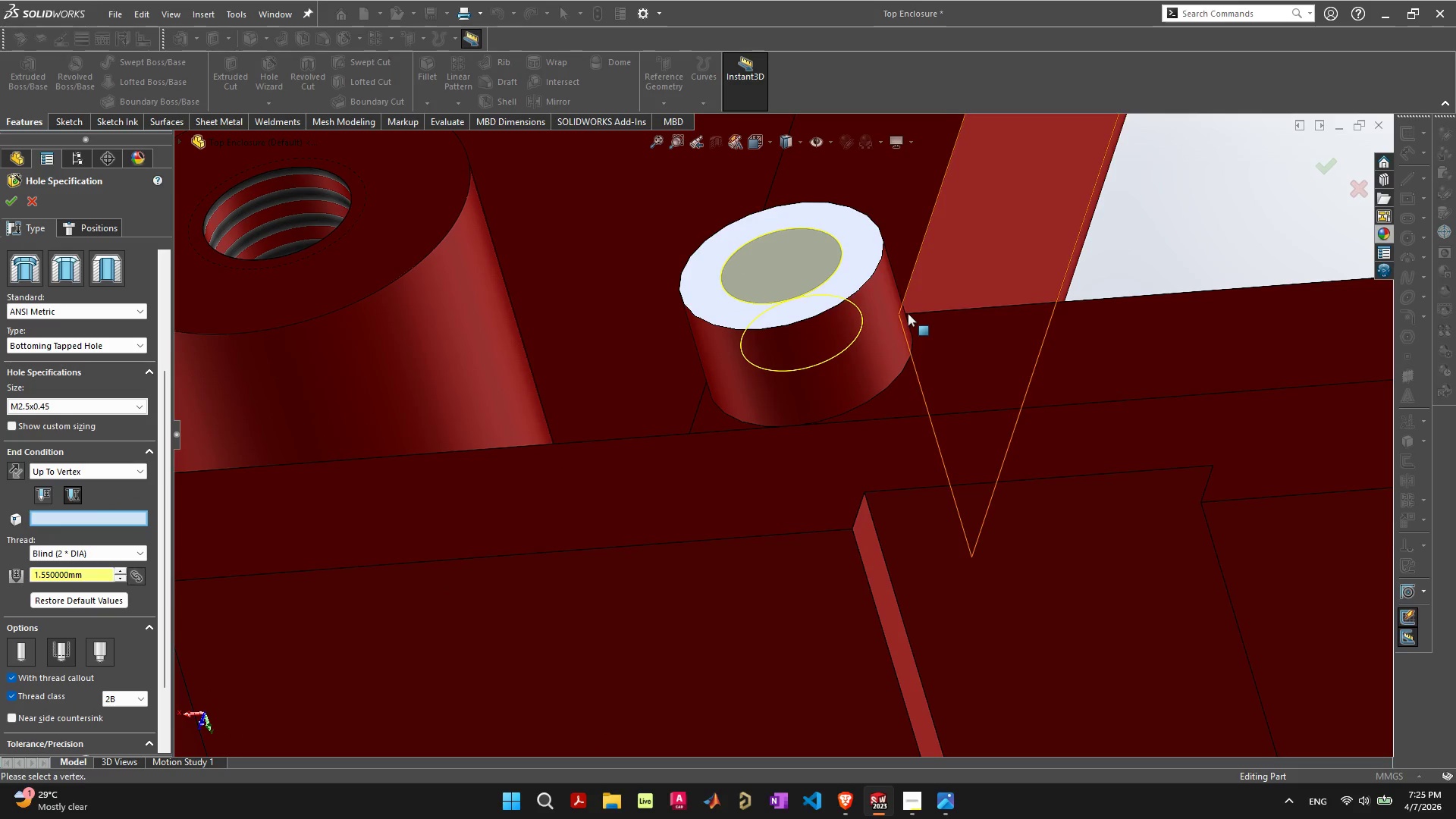 
left_click([915, 314])
 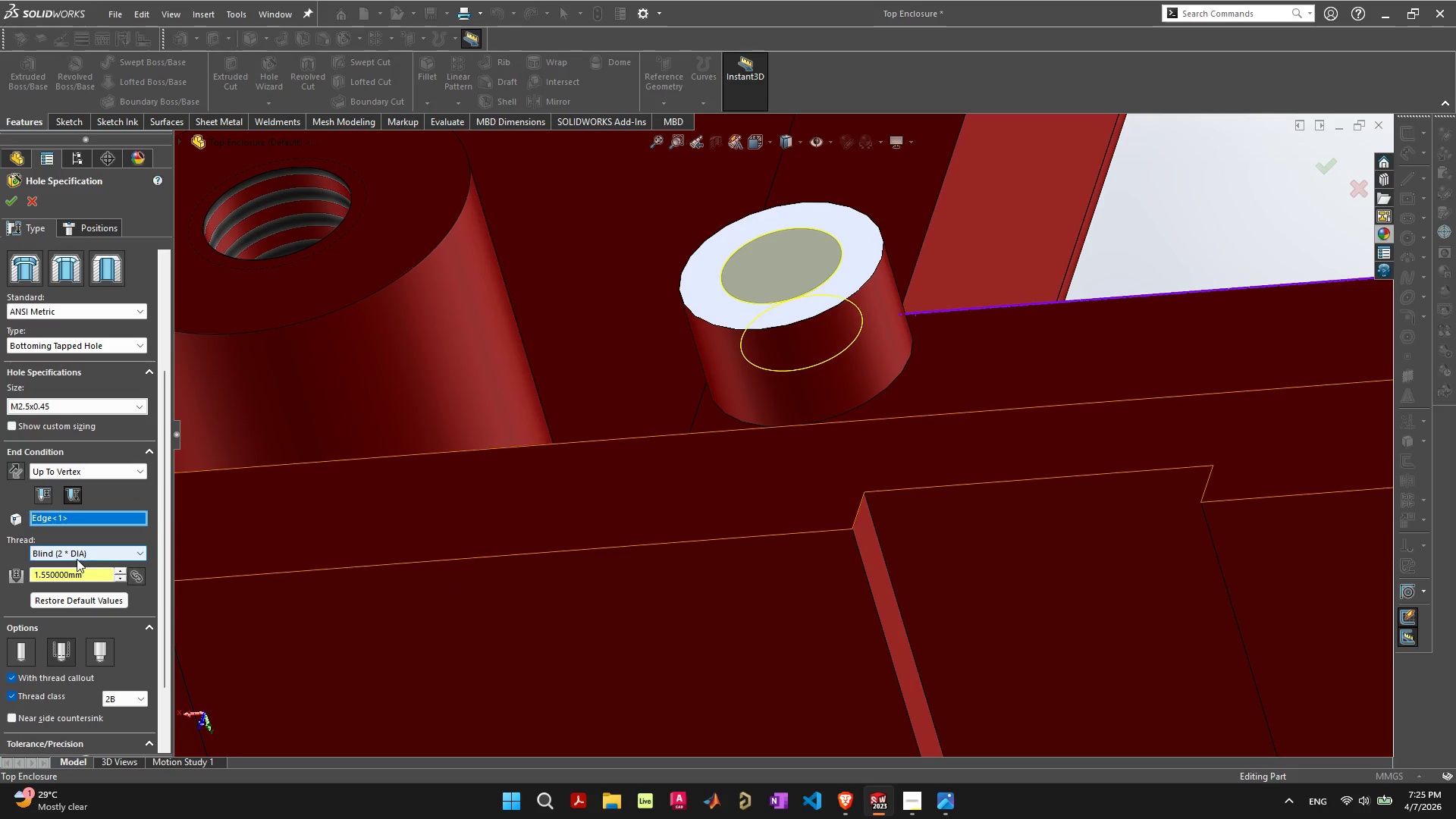 
left_click([78, 475])
 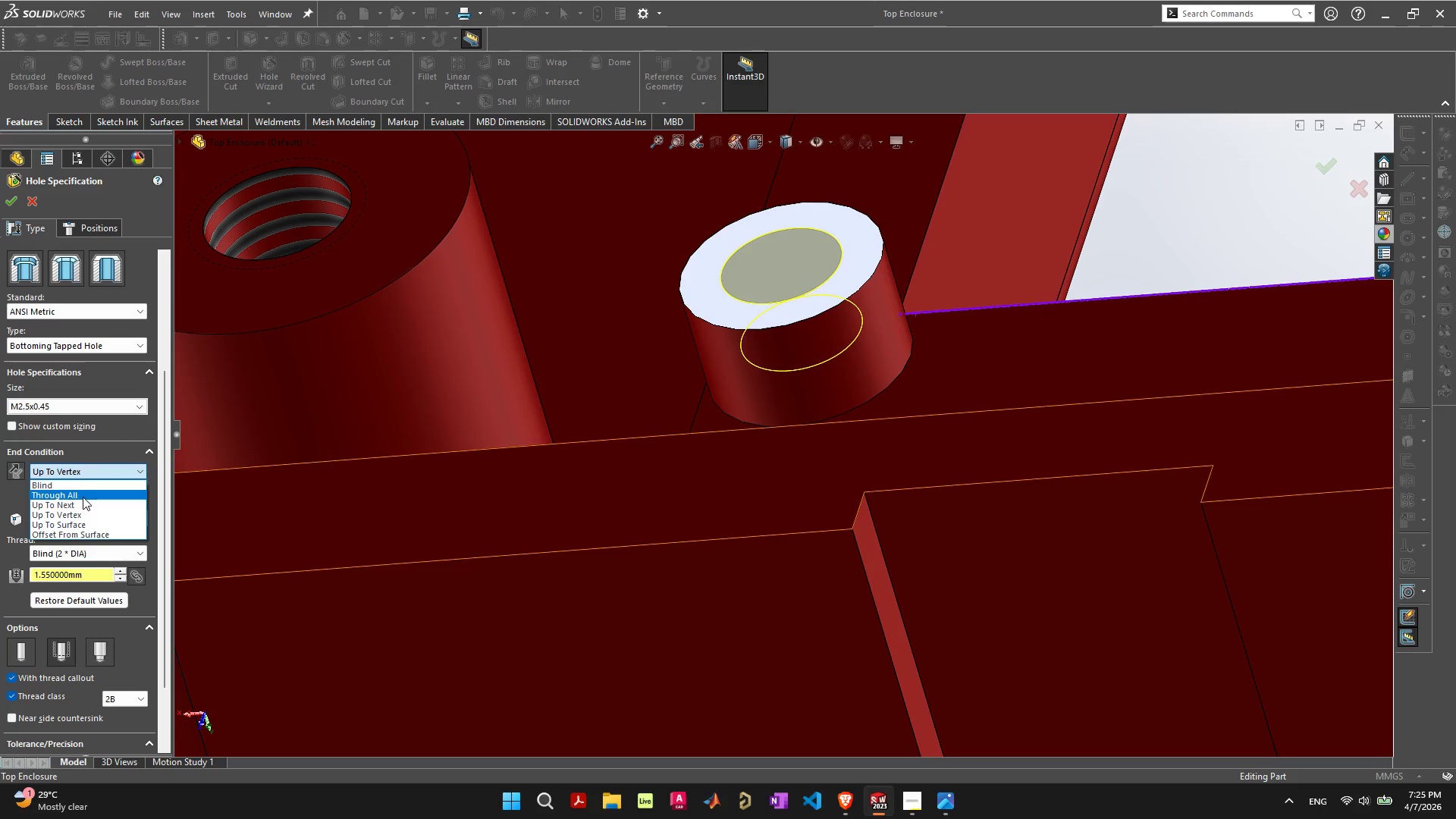 
left_click([158, 480])
 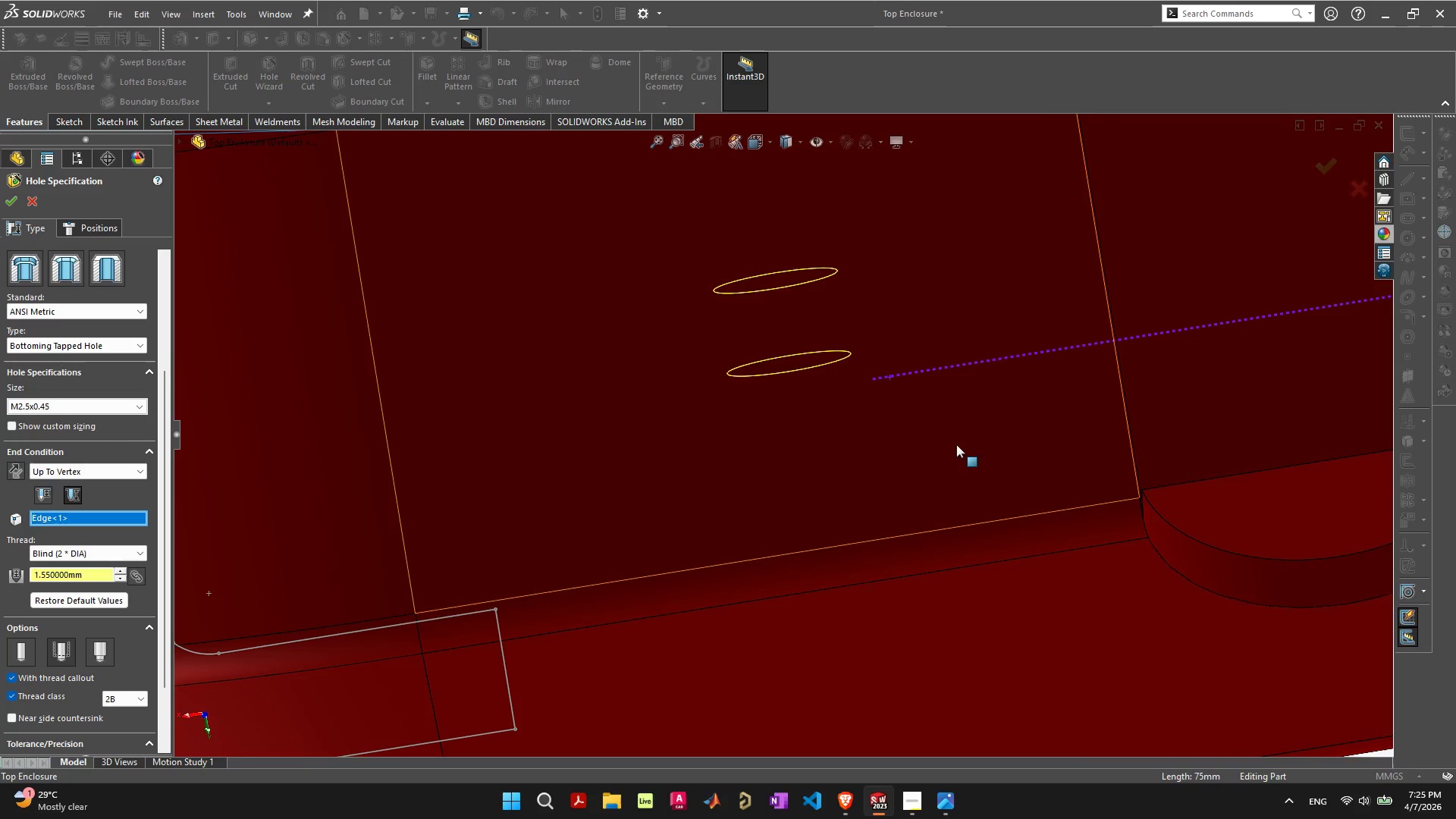 
wait(5.84)
 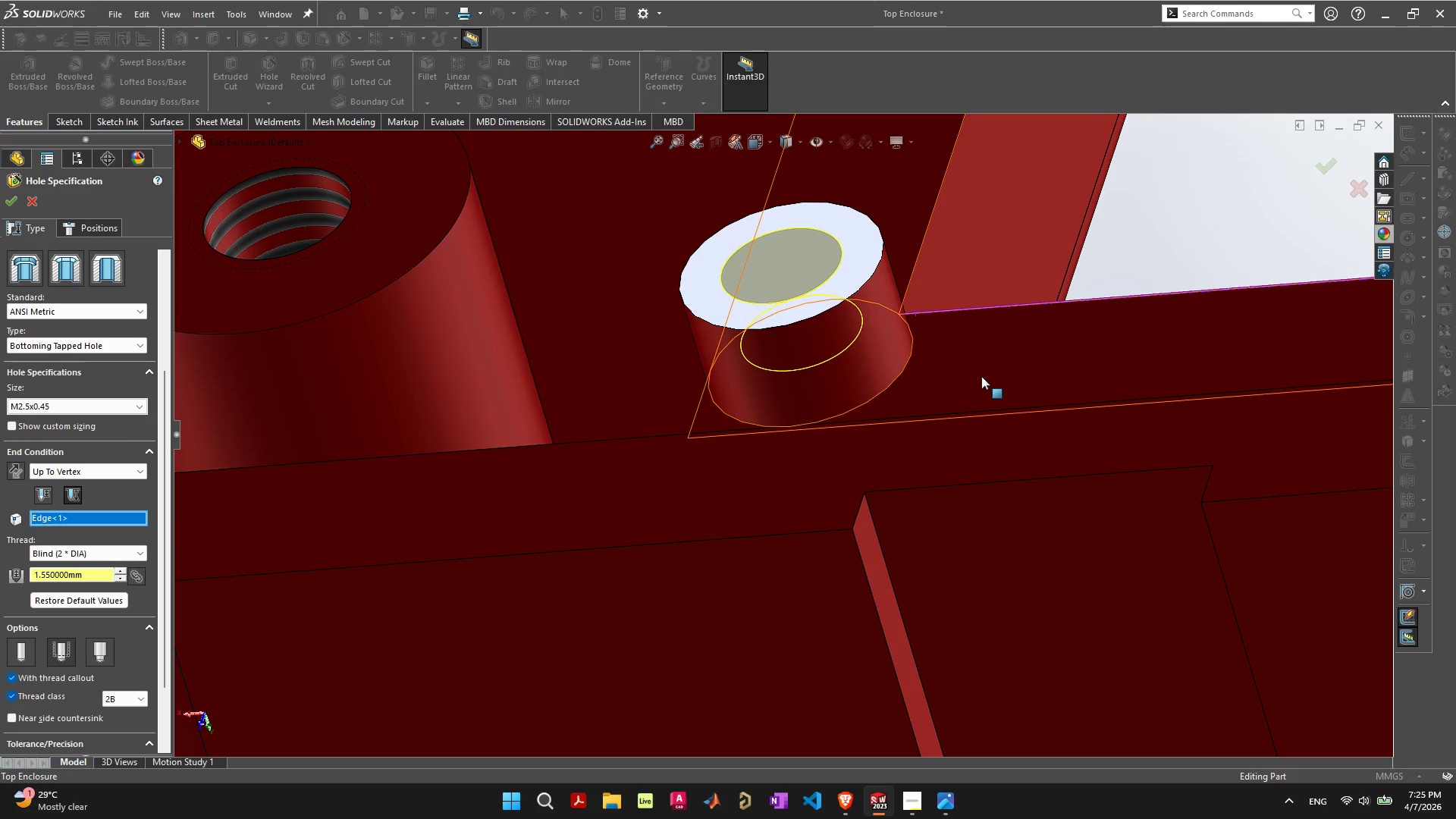 
scroll: coordinate [996, 497], scroll_direction: down, amount: 6.0
 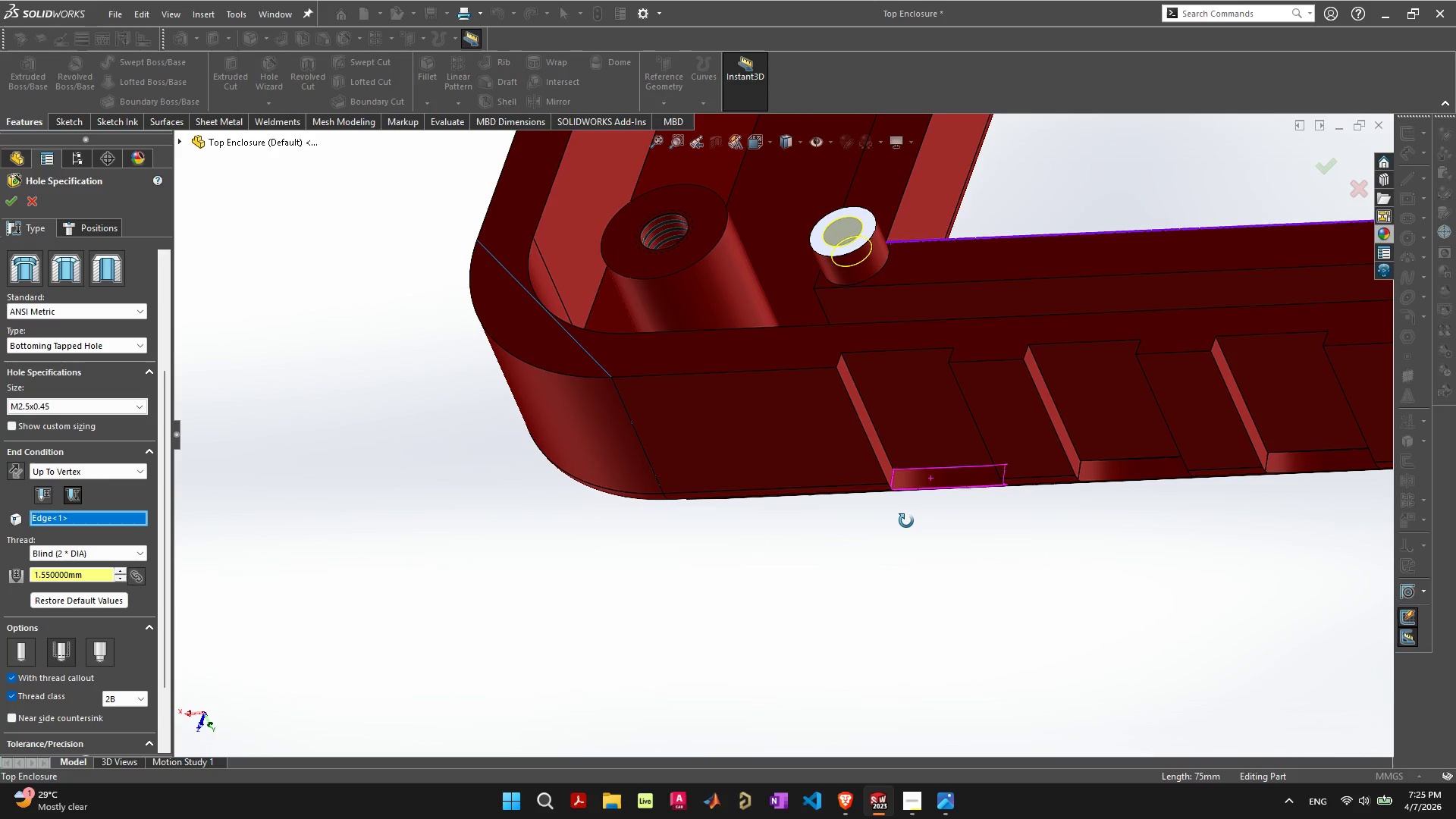 
wait(11.77)
 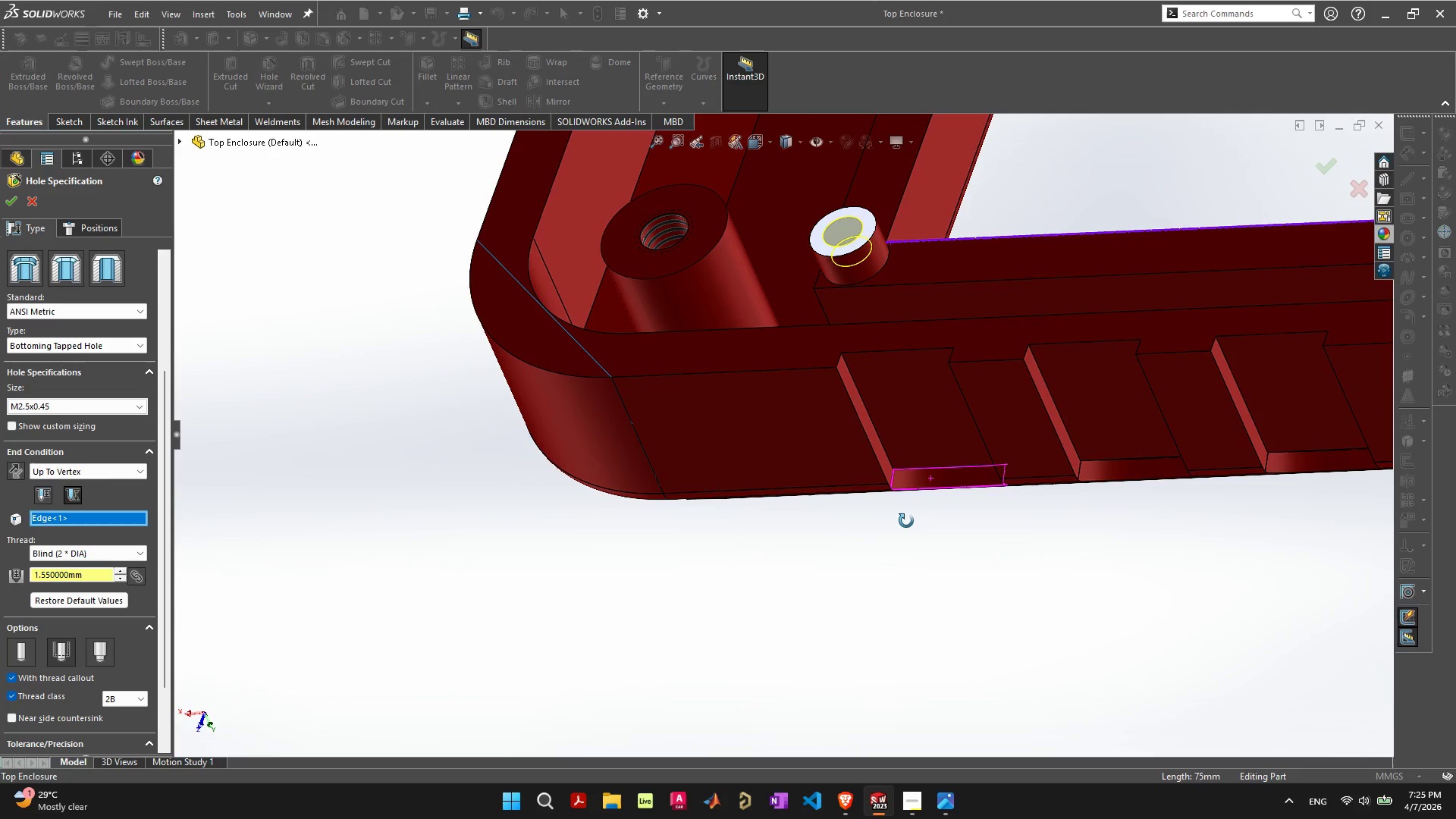 
left_click([30, 199])
 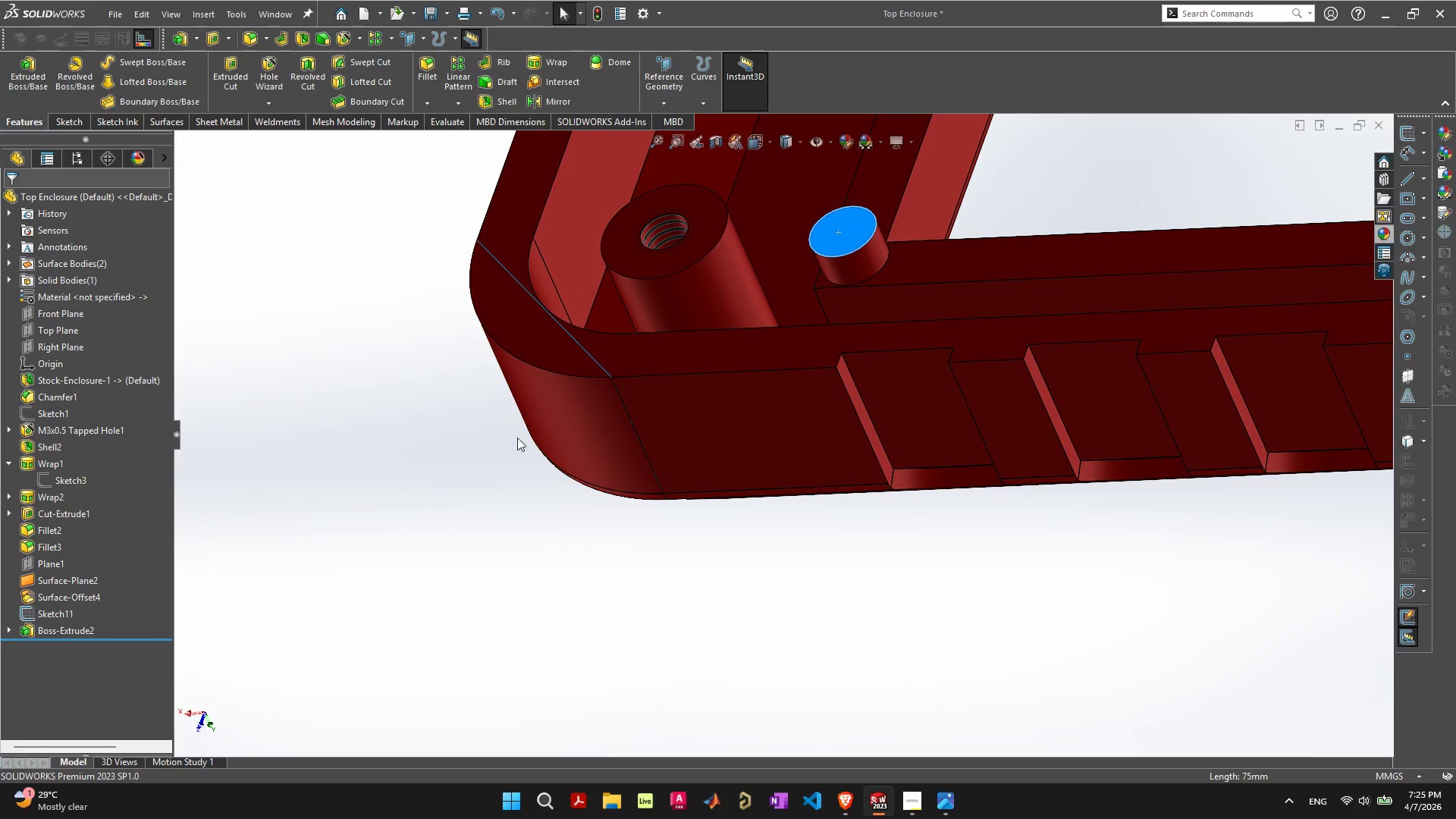 
left_click([484, 531])
 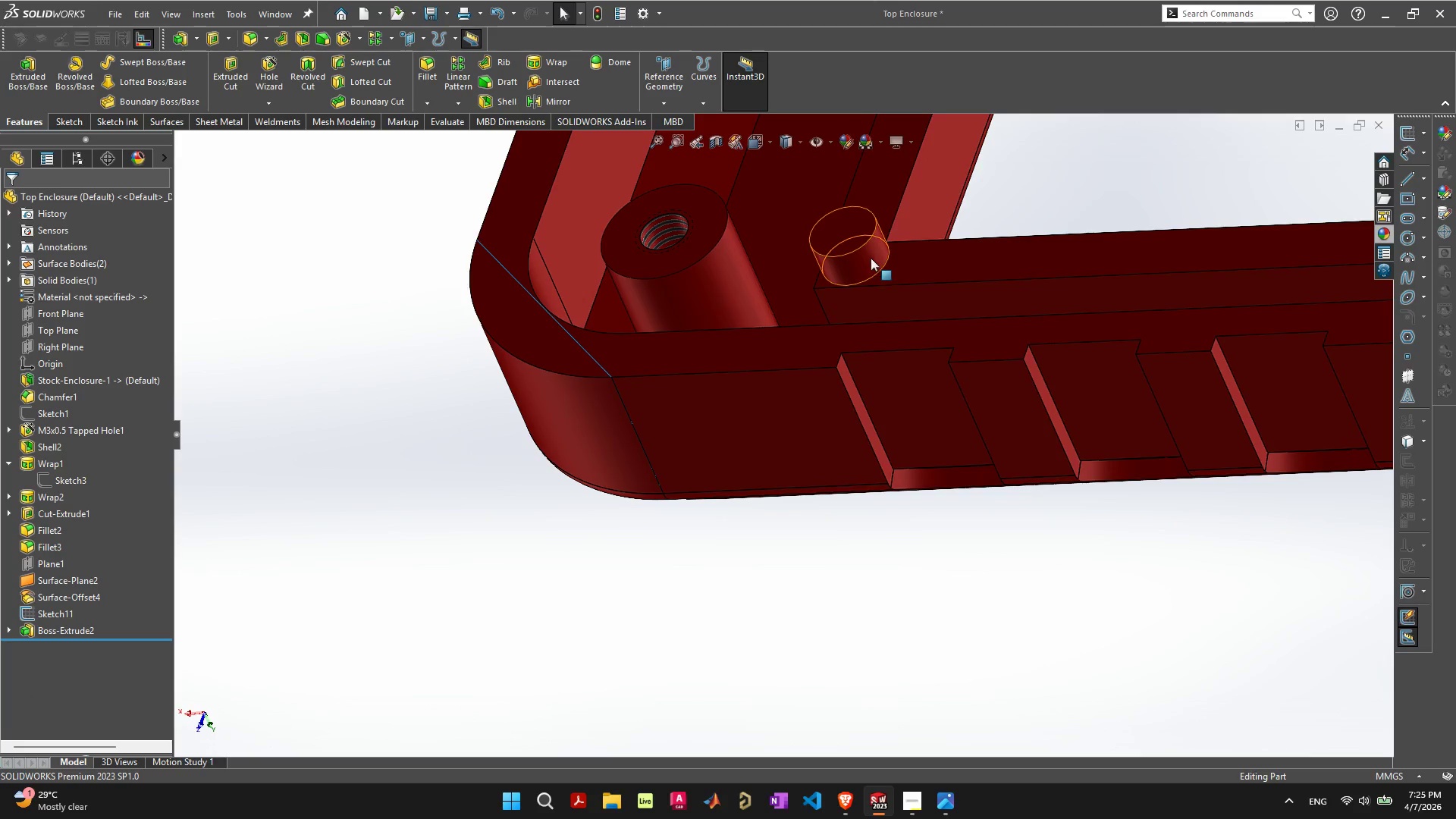 
left_click([871, 258])
 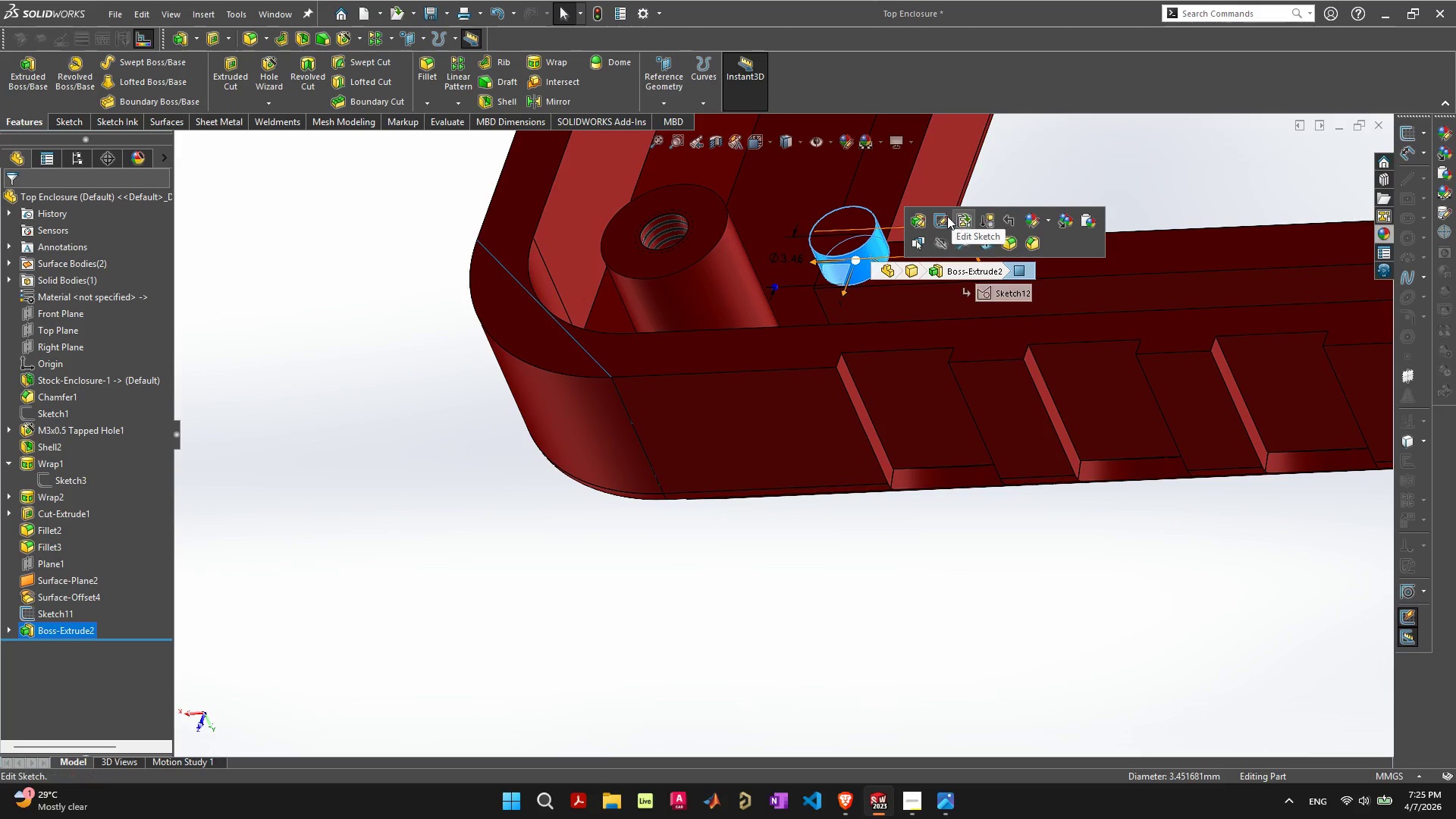 
left_click([940, 219])
 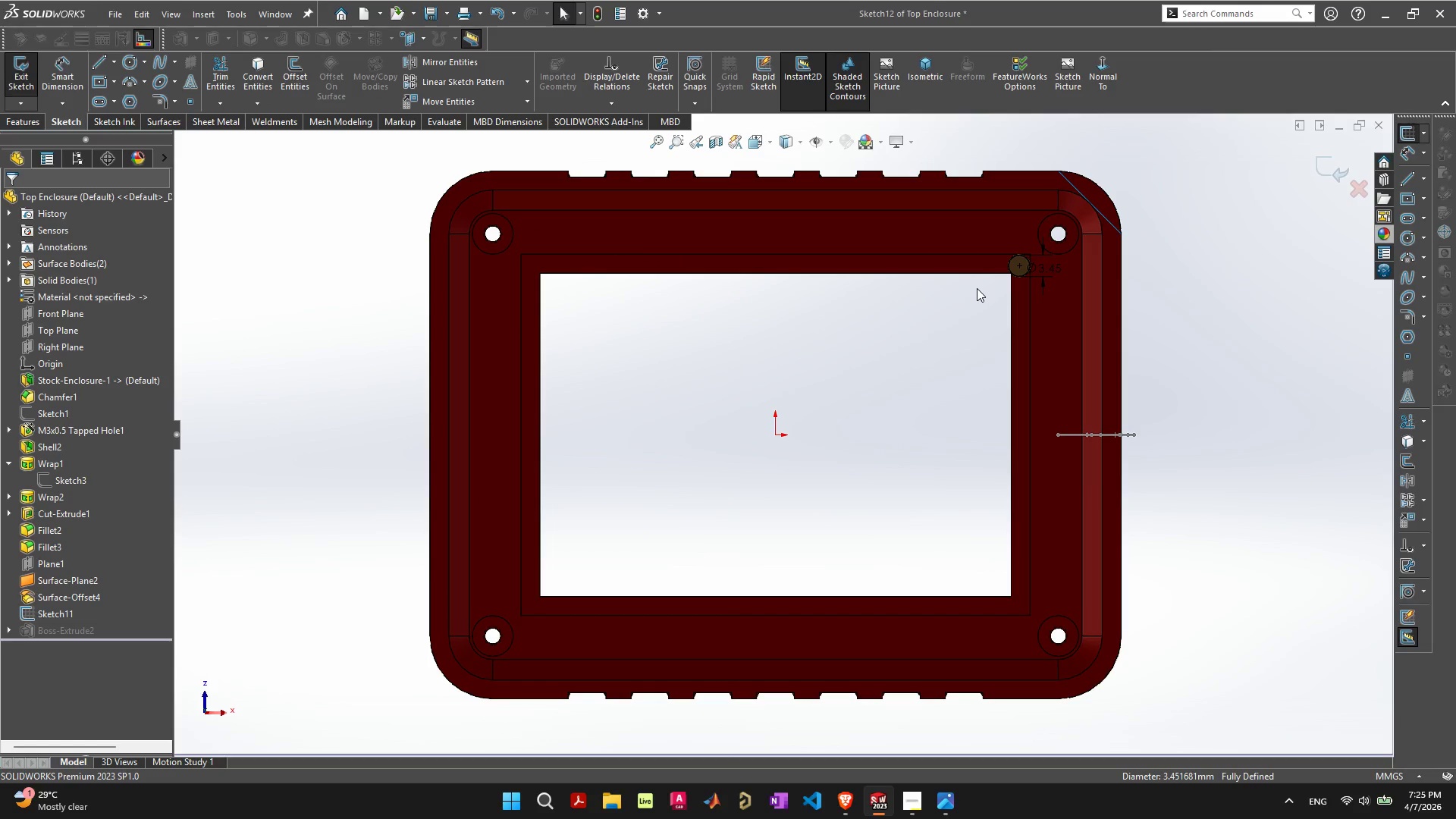 
scroll: coordinate [974, 294], scroll_direction: up, amount: 9.0
 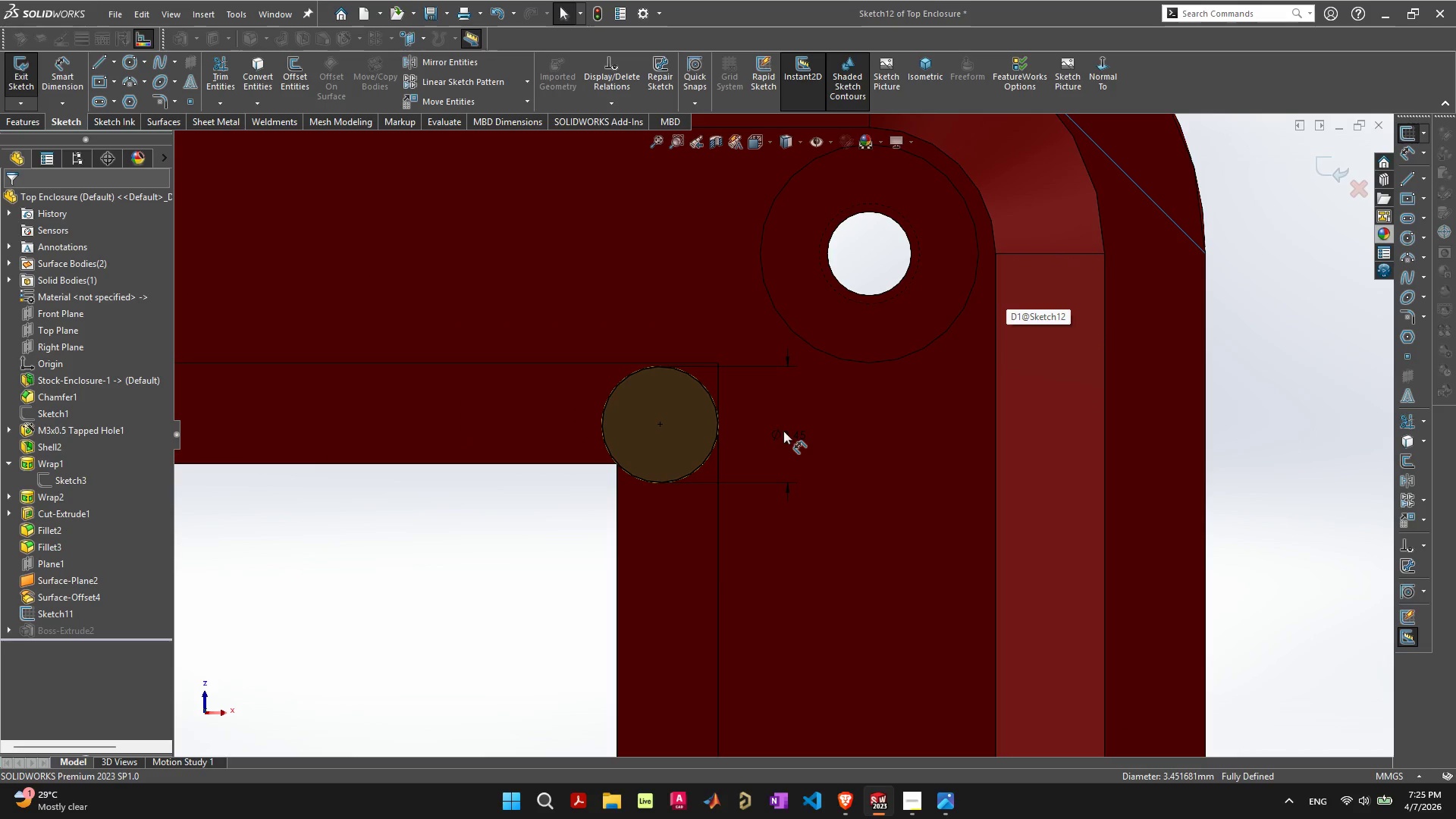 
left_click([783, 431])
 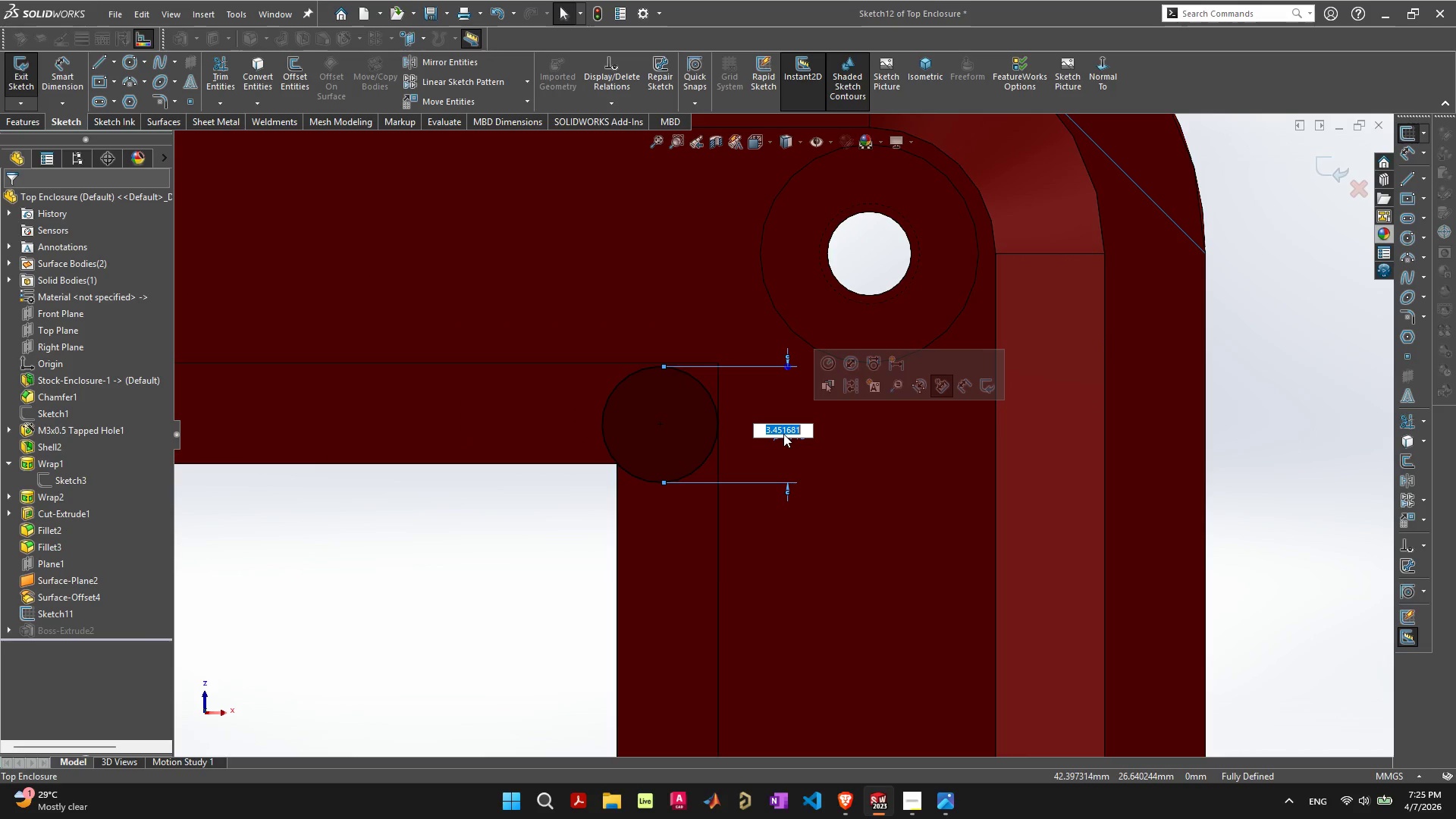 
key(1)
 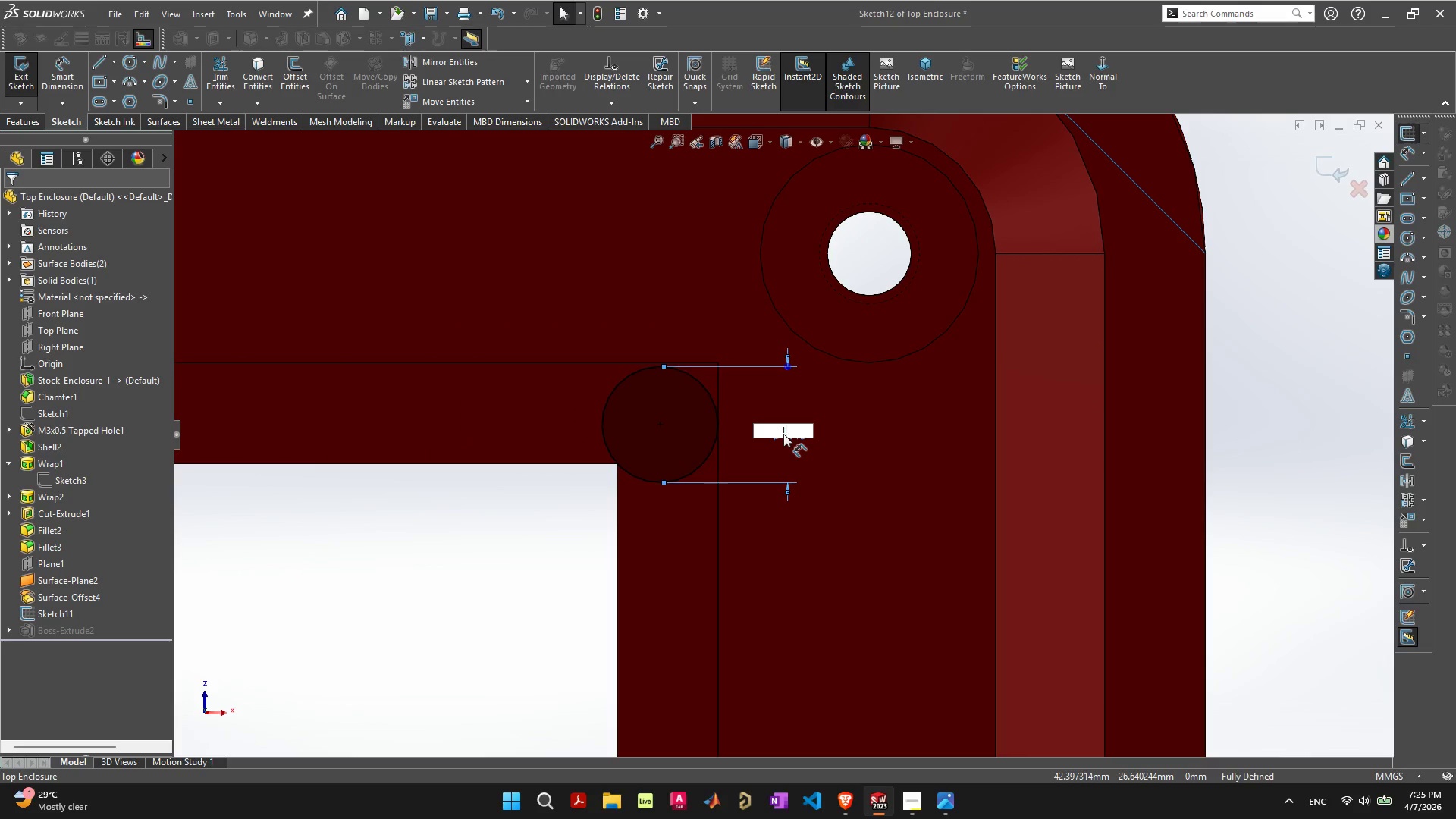 
key(Enter)
 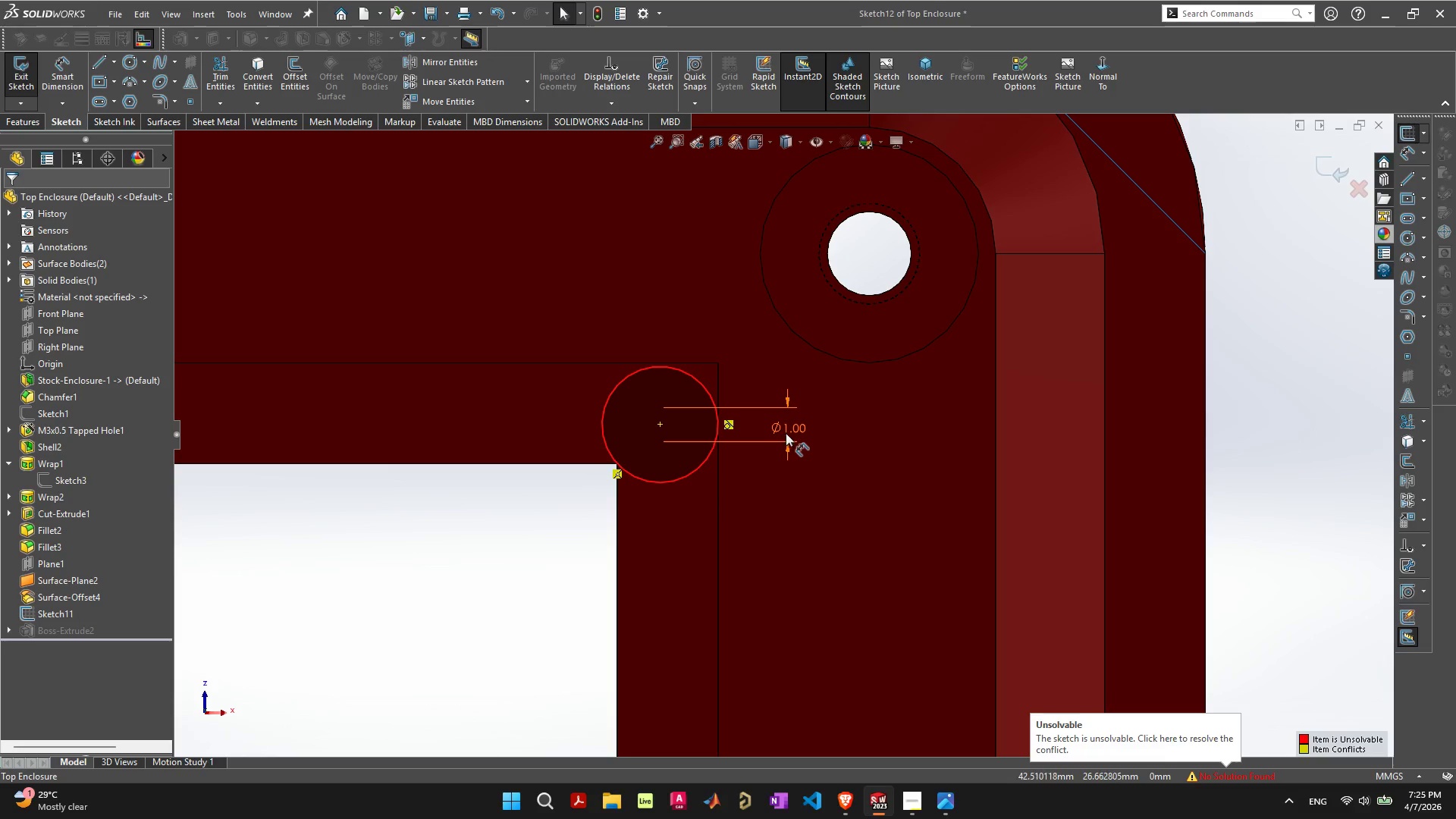 
key(Escape)
 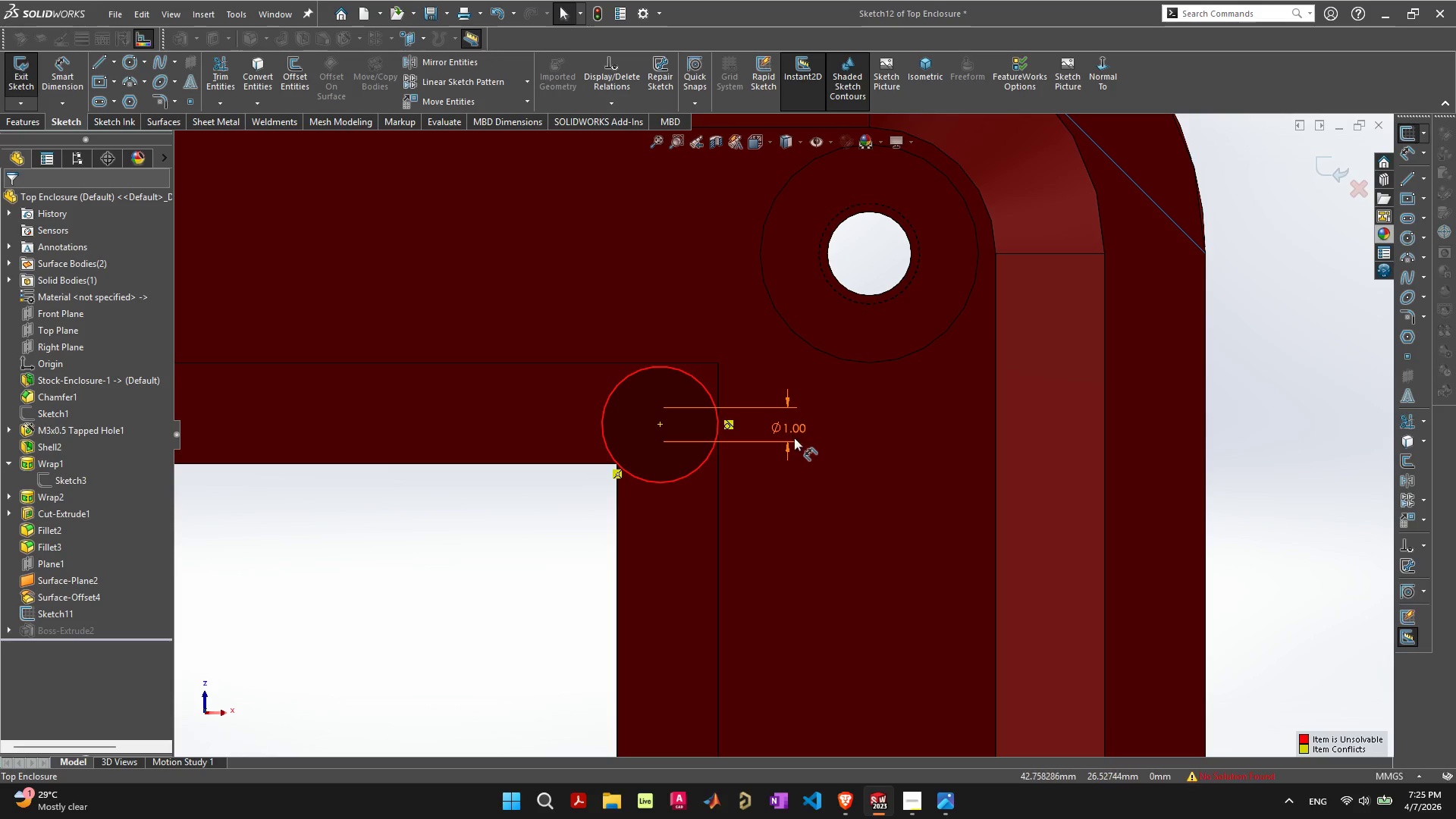 
key(Escape)
 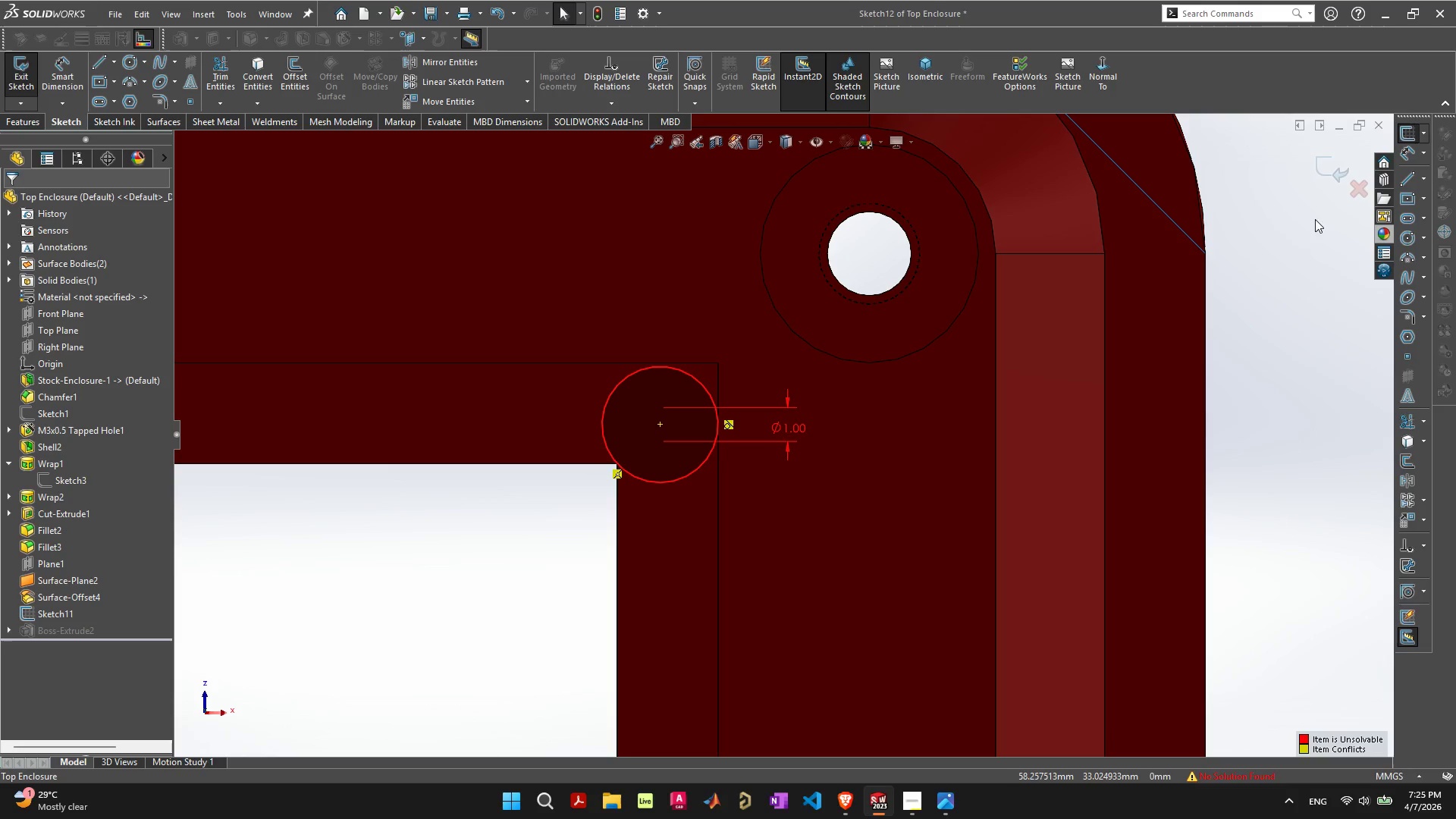 
key(Control+ControlLeft)
 